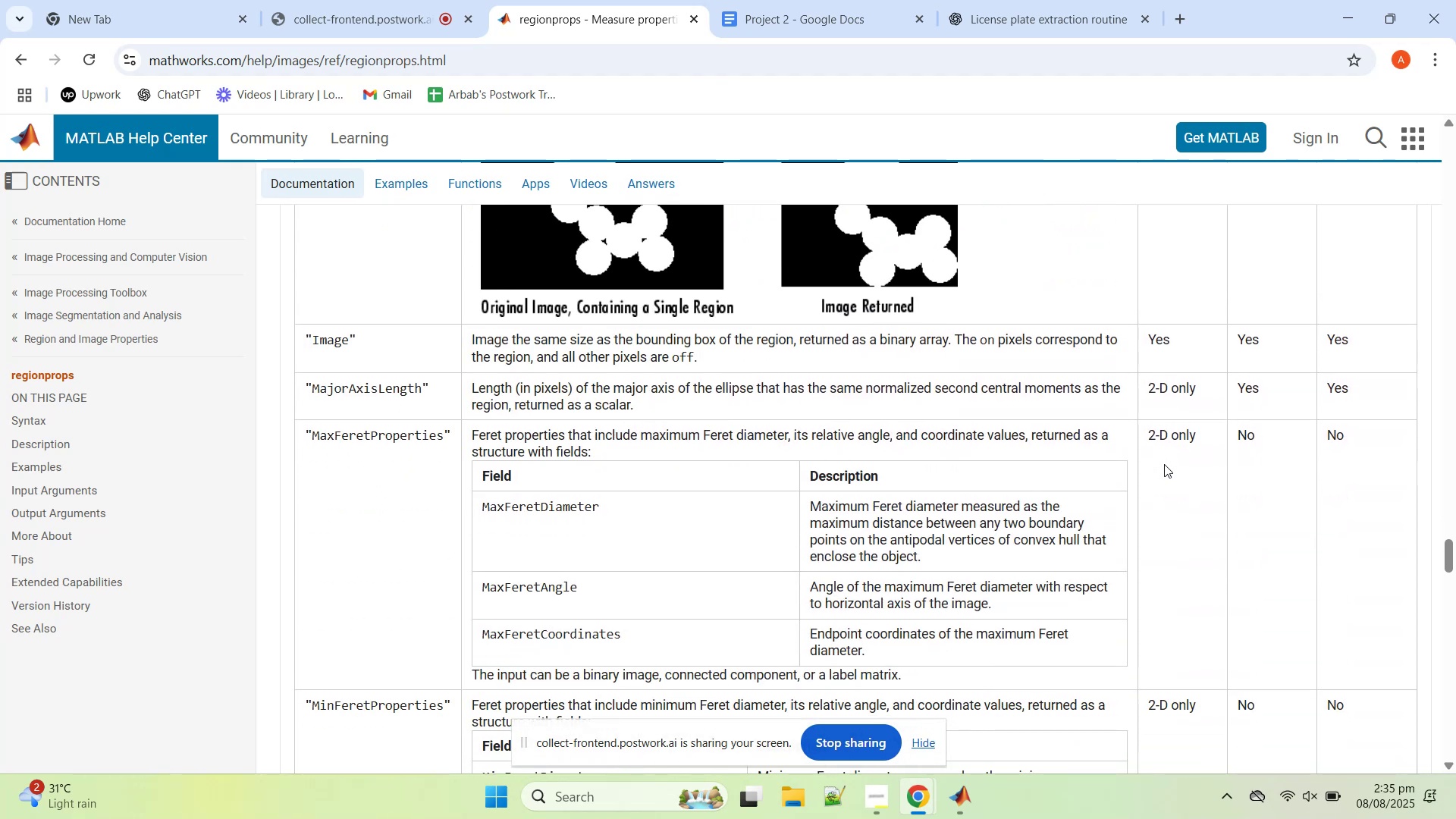 
wait(8.51)
 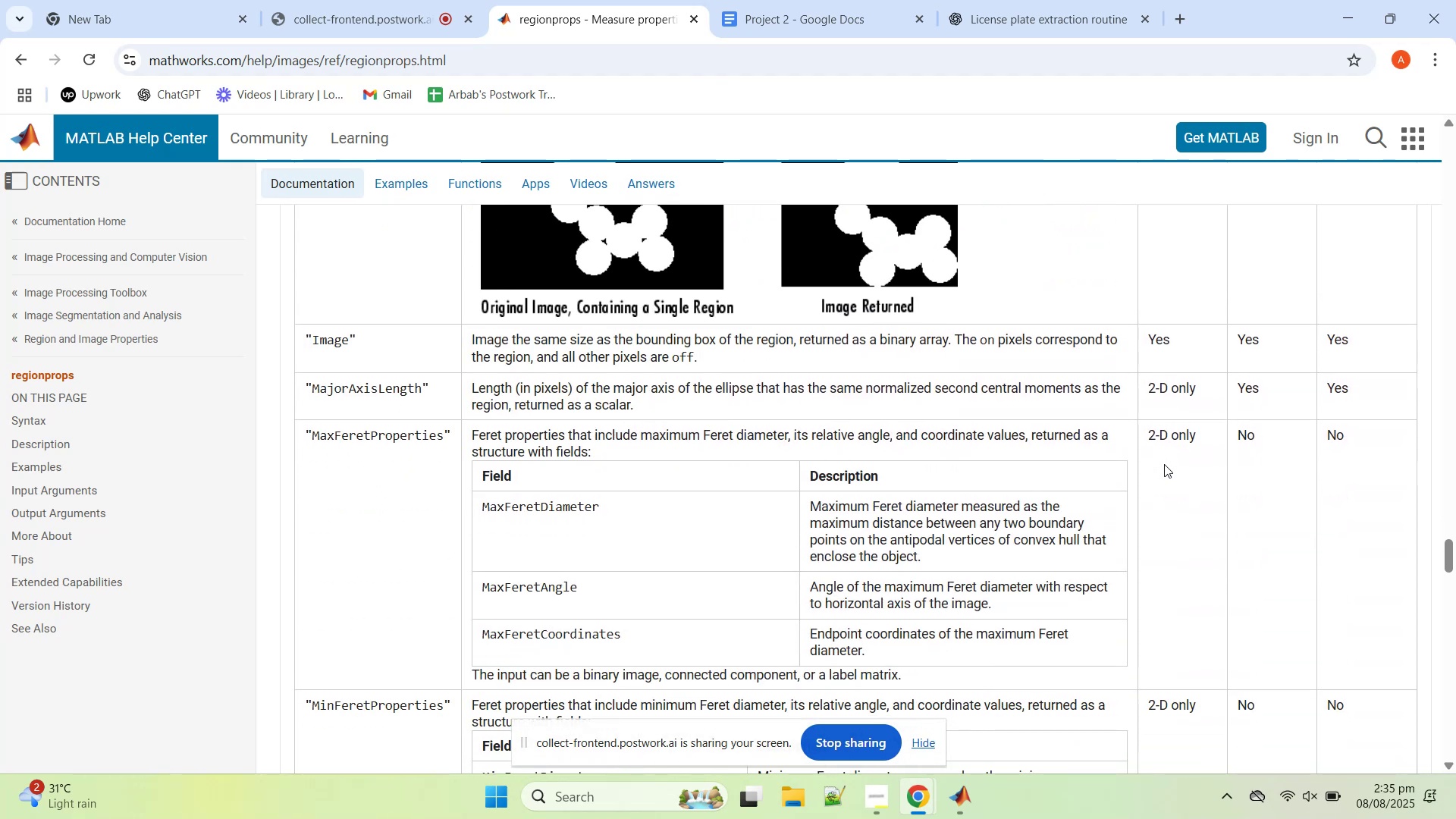 
scroll: coordinate [1169, 456], scroll_direction: up, amount: 1.0
 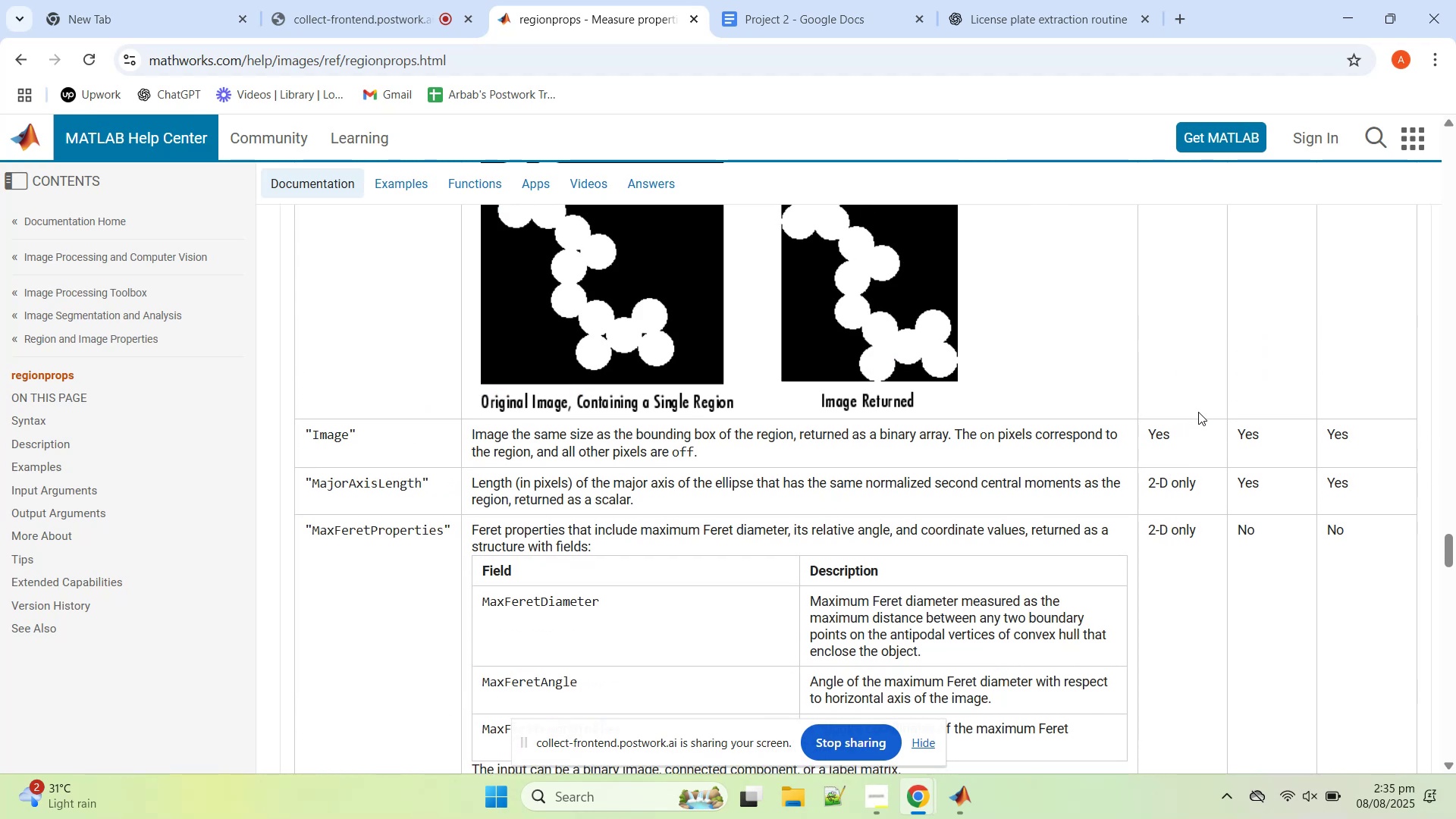 
wait(6.98)
 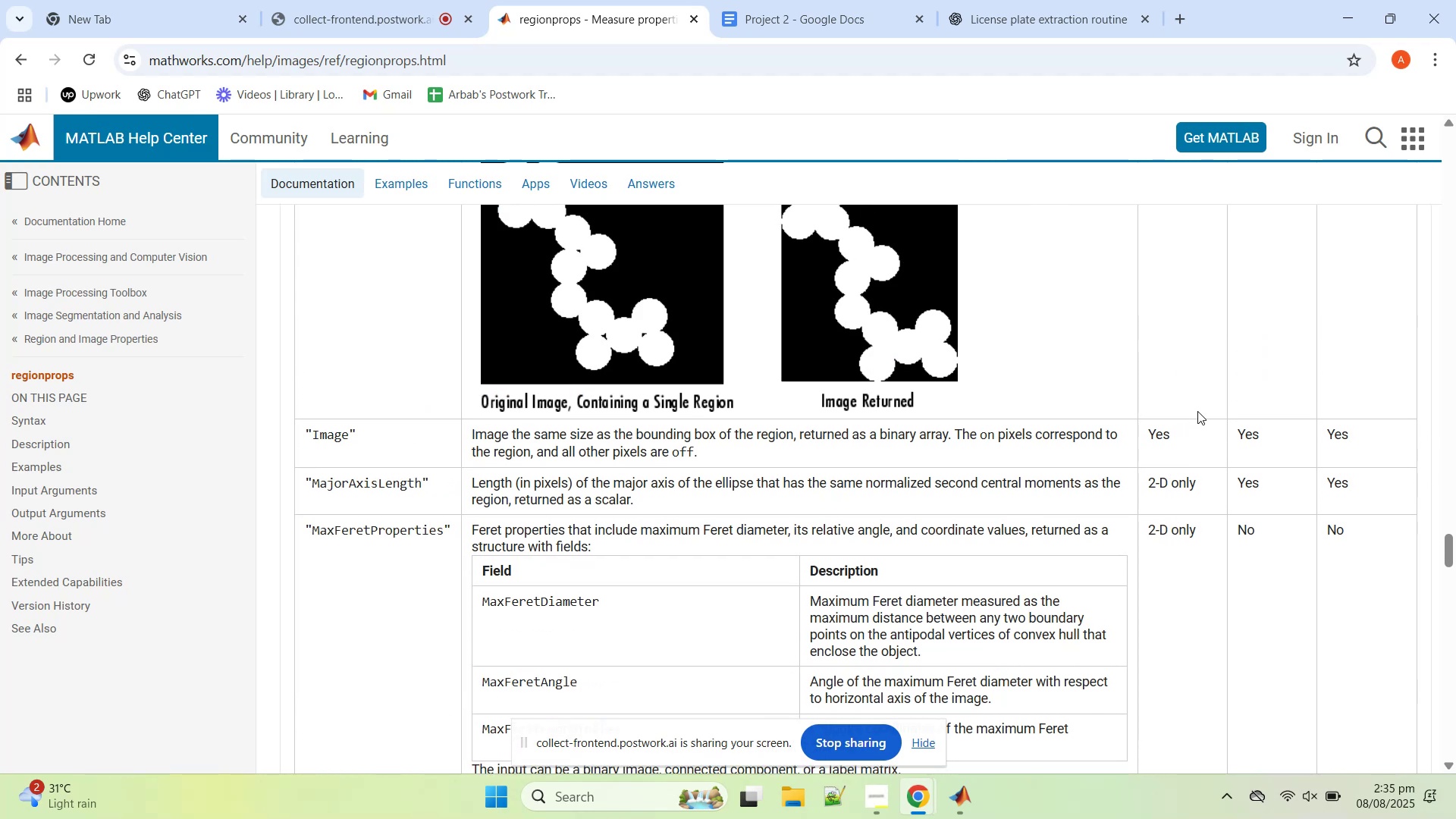 
scroll: coordinate [1197, 415], scroll_direction: down, amount: 13.0
 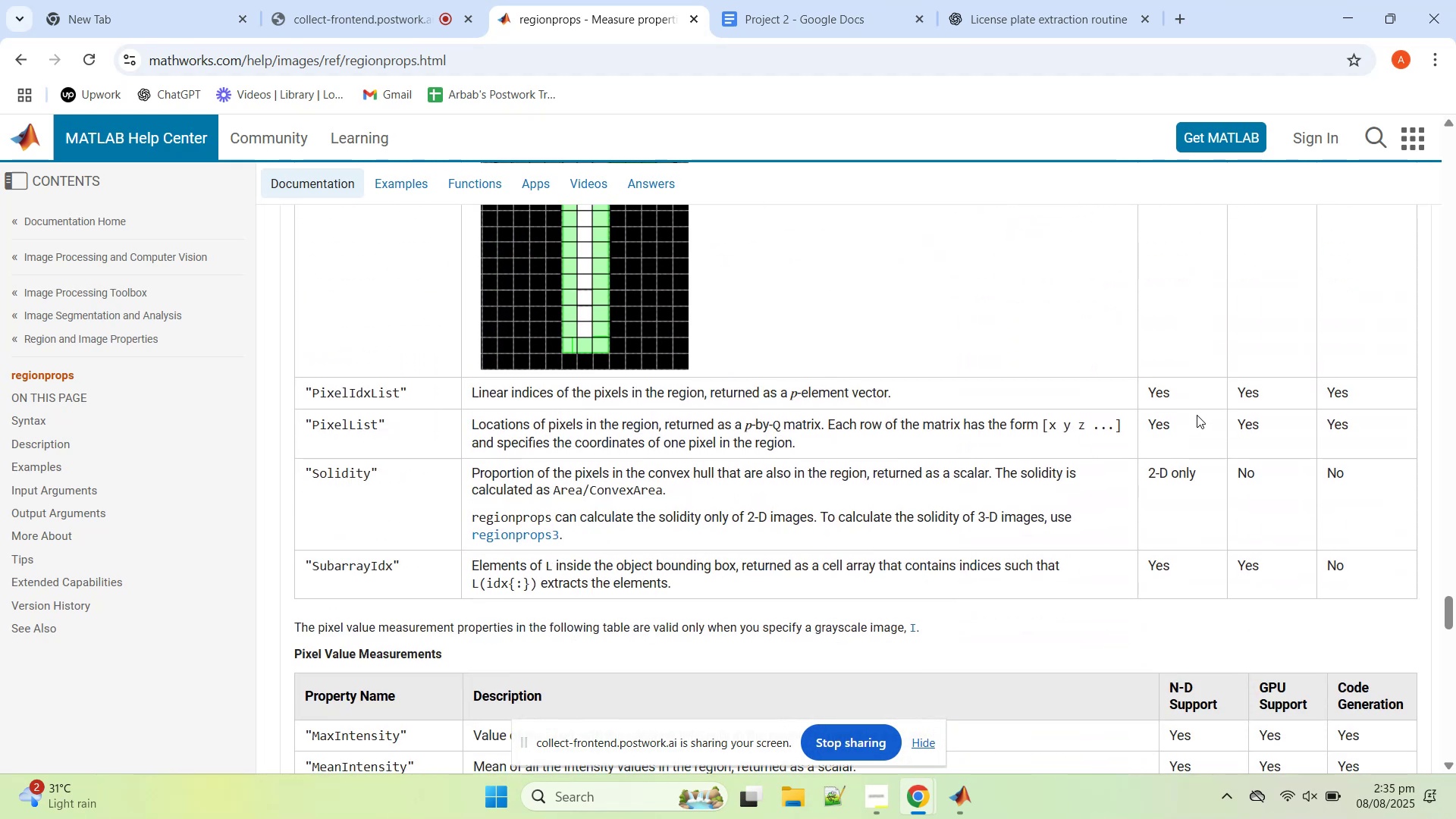 
wait(6.92)
 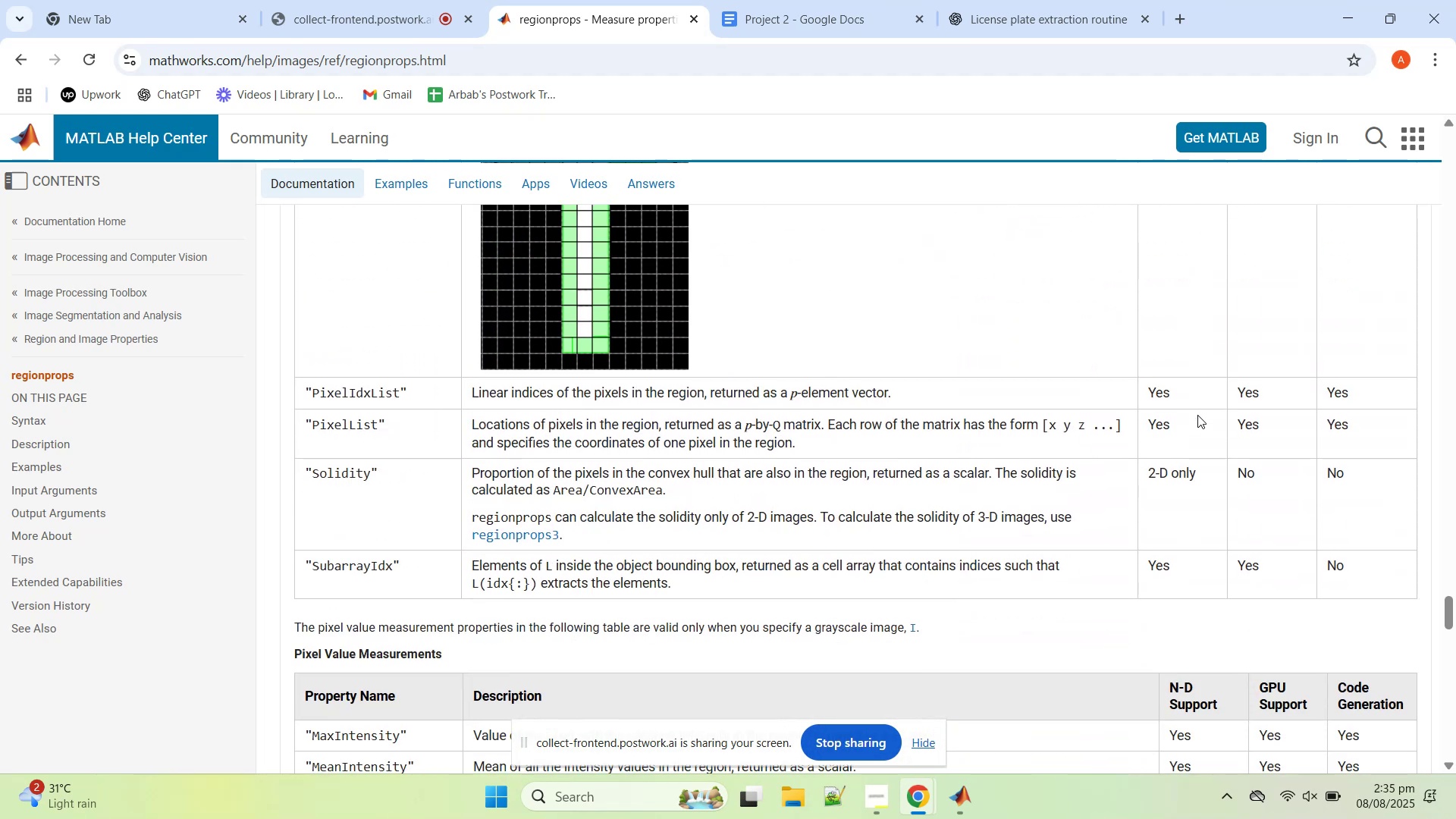 
scroll: coordinate [1197, 416], scroll_direction: down, amount: 2.0
 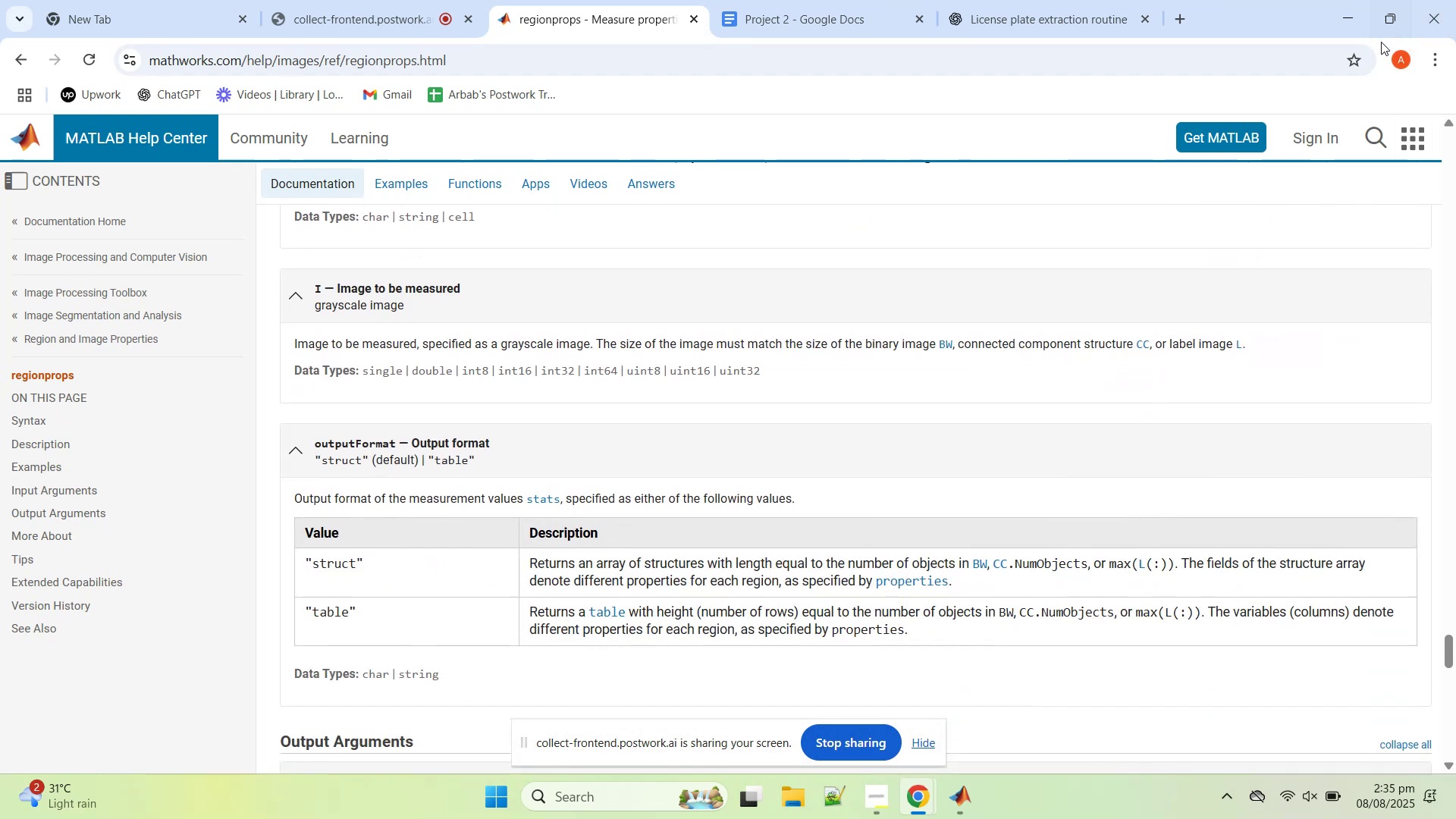 
left_click([1349, 21])
 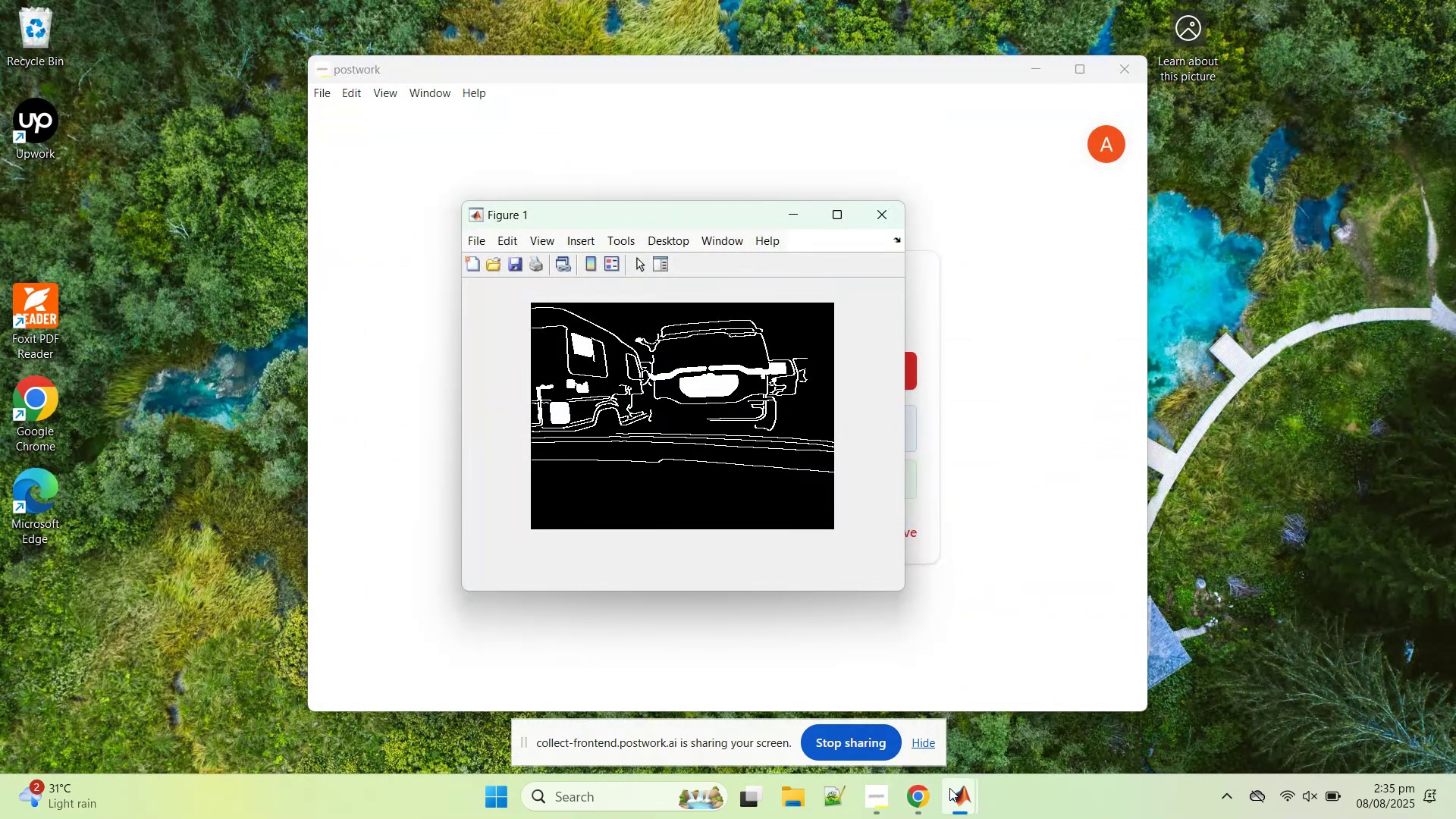 
left_click([896, 679])
 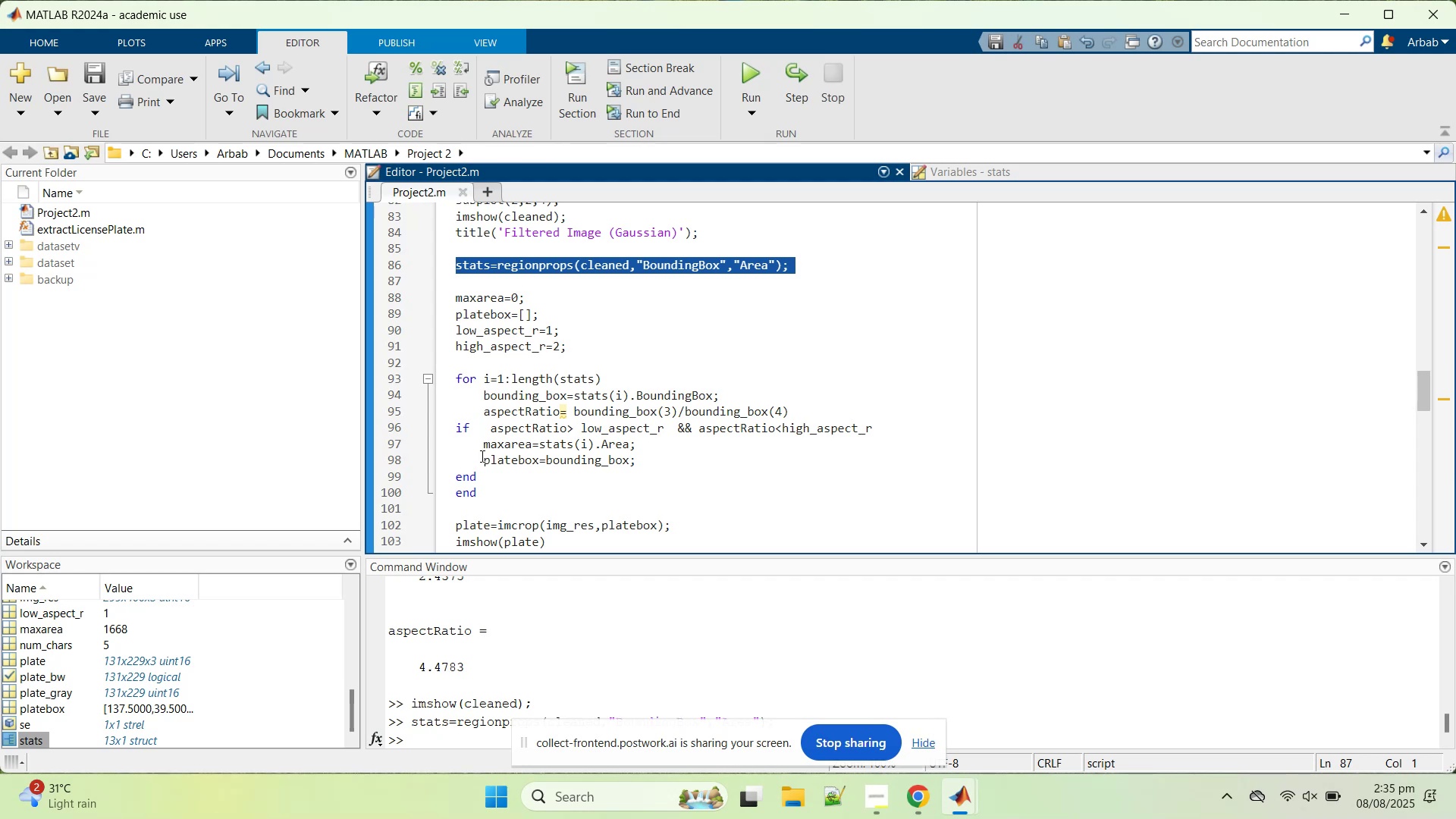 
wait(8.04)
 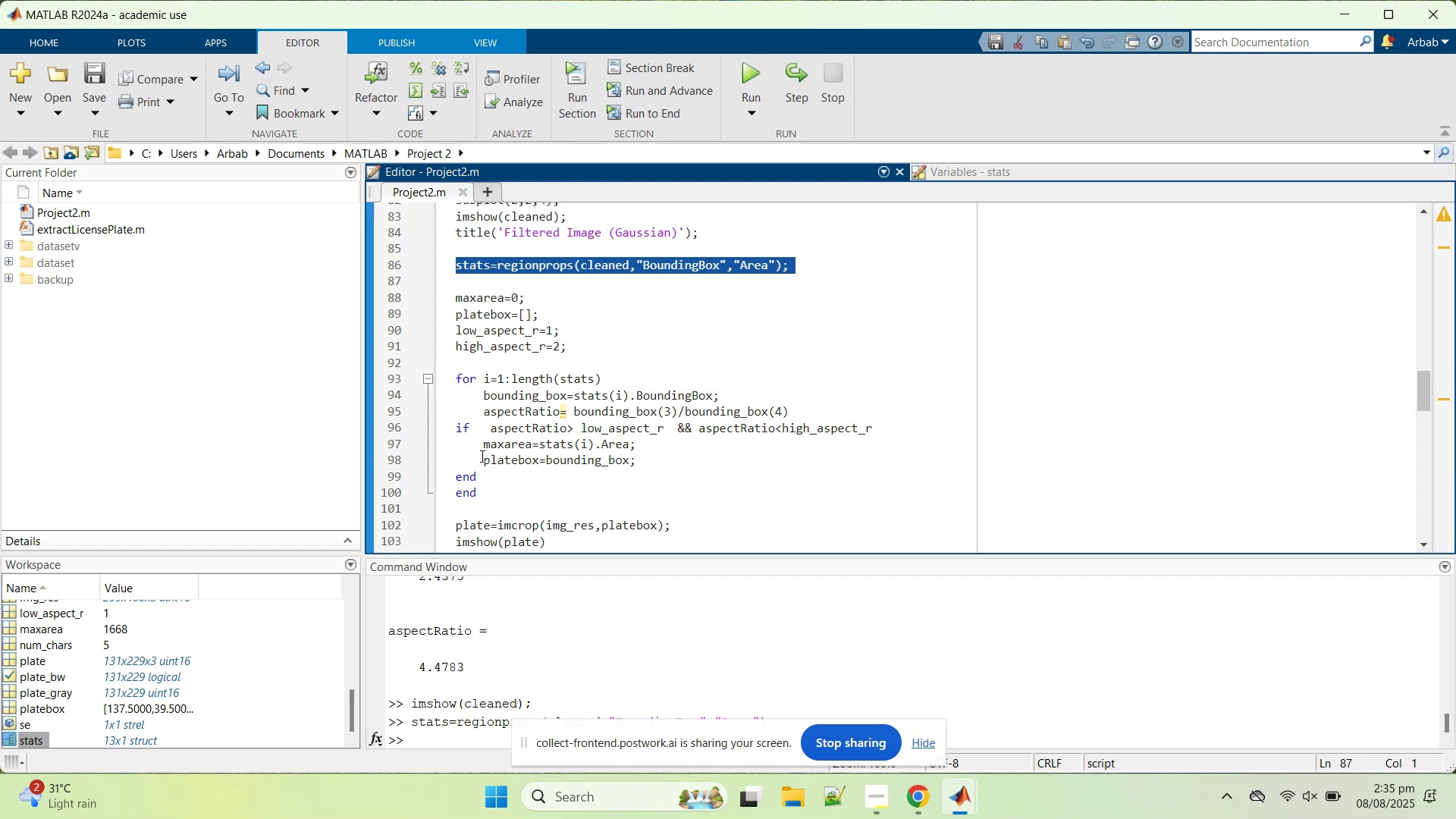 
mouse_move([413, 450])
 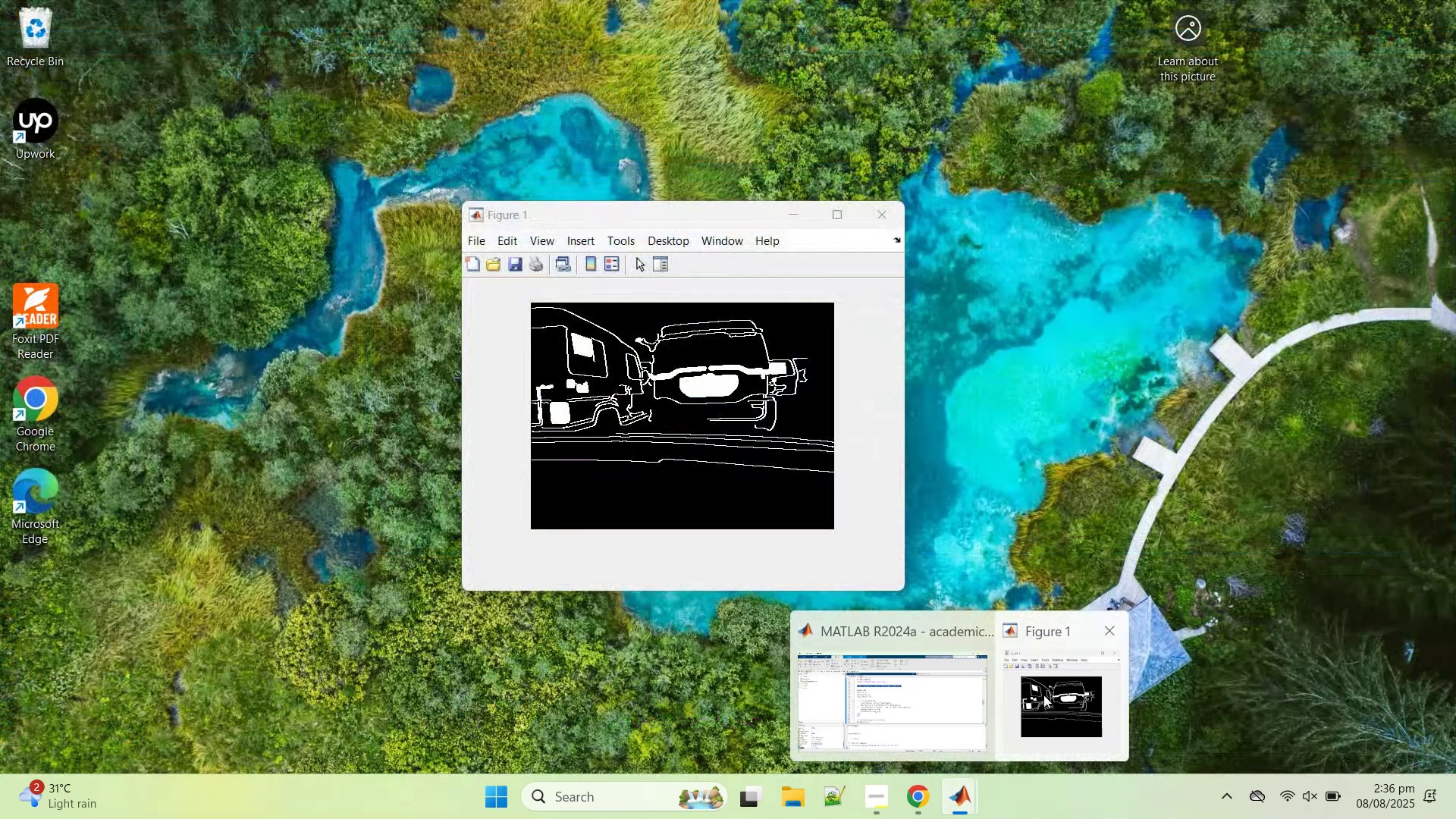 
wait(17.61)
 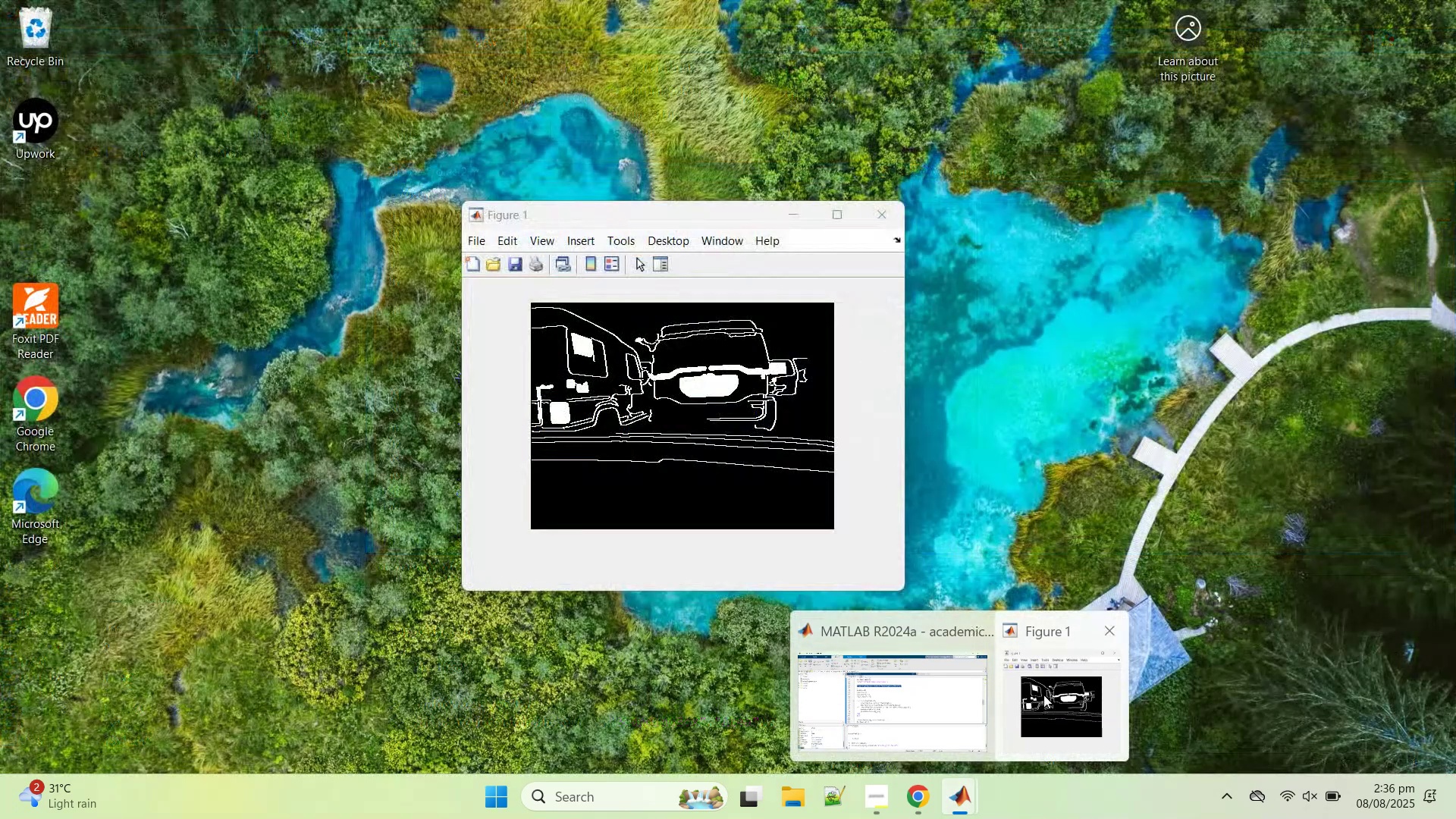 
left_click([908, 699])
 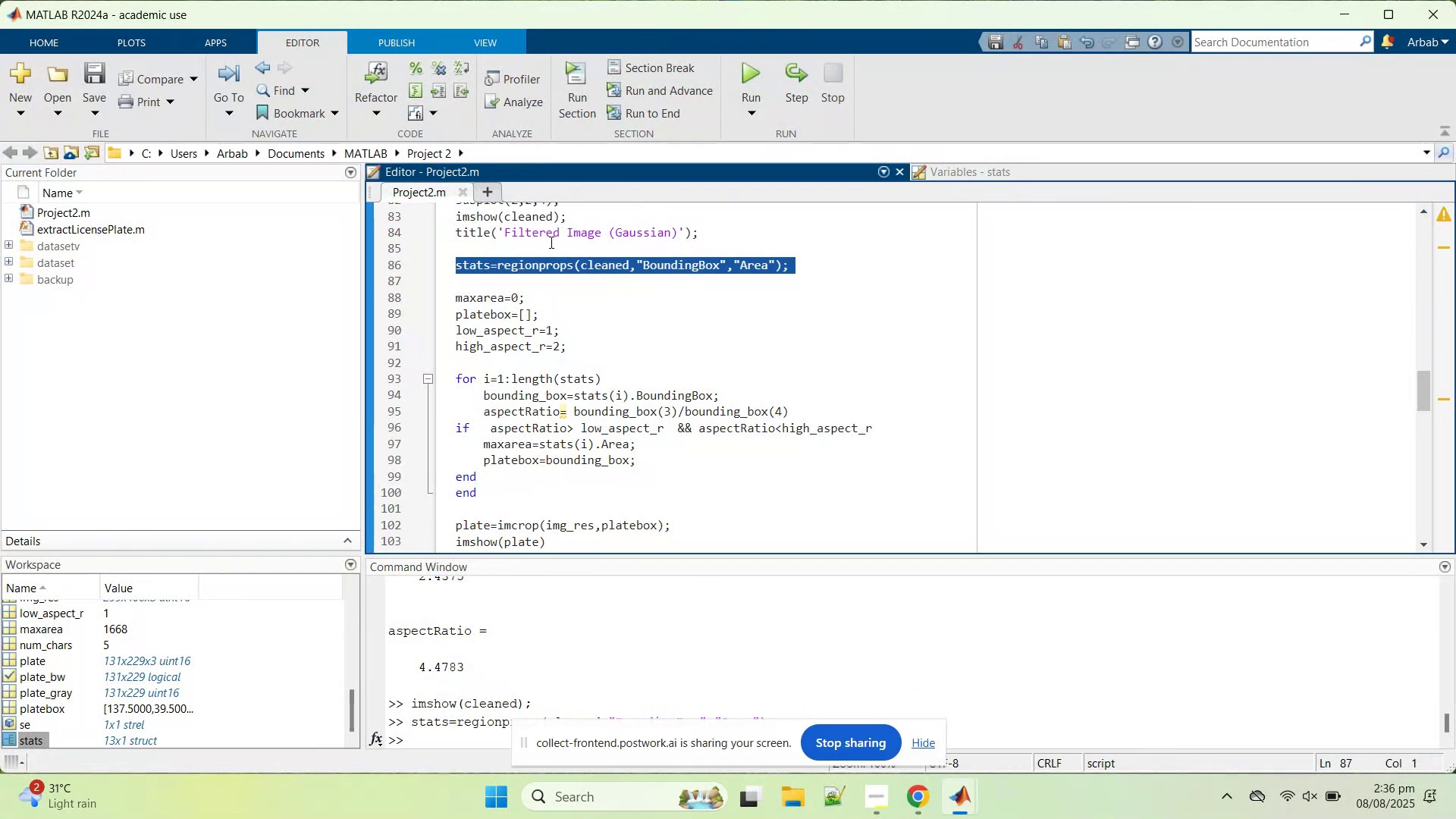 
scroll: coordinate [719, 462], scroll_direction: down, amount: 2.0
 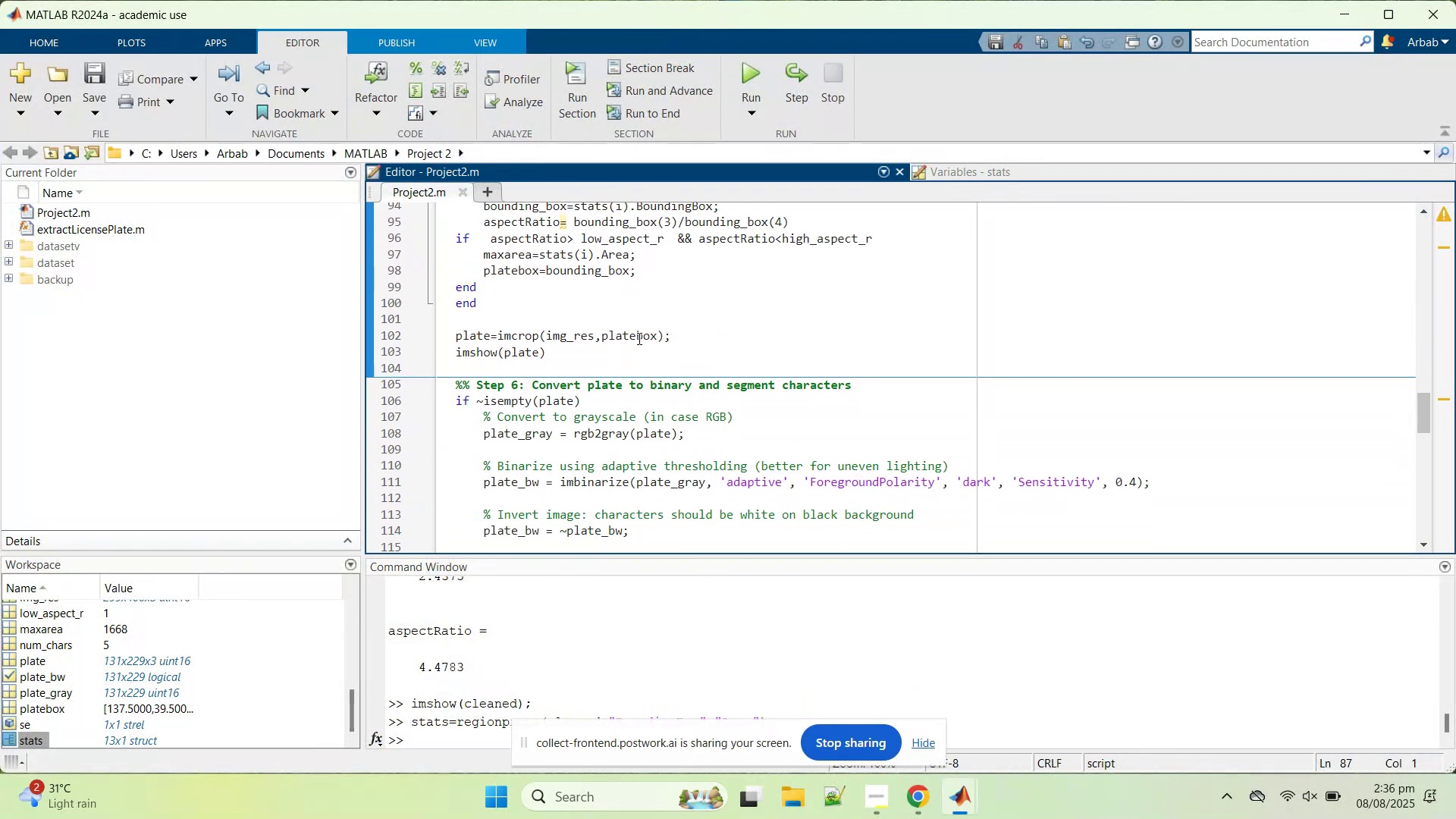 
double_click([638, 338])
 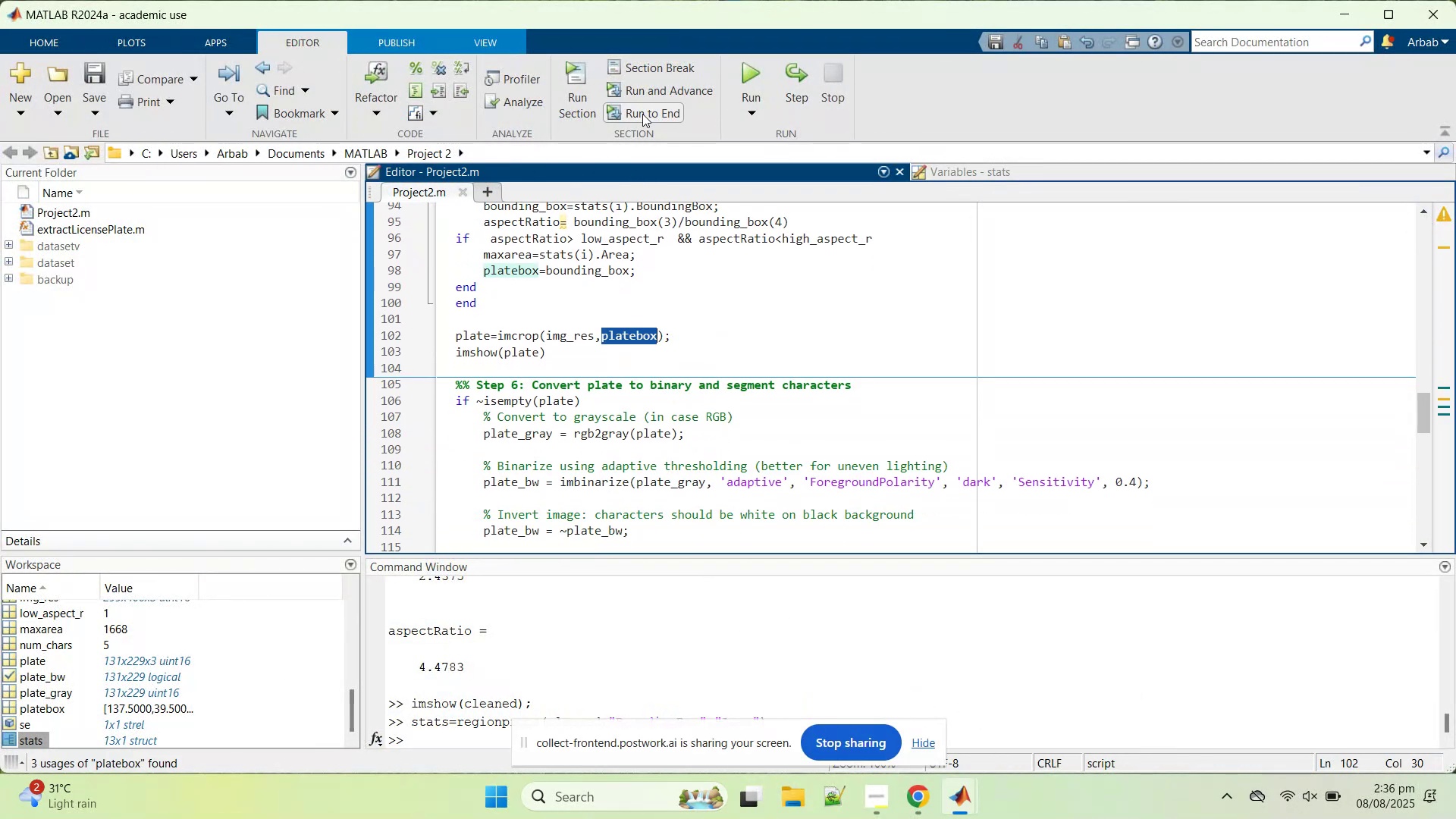 
left_click([956, 174])
 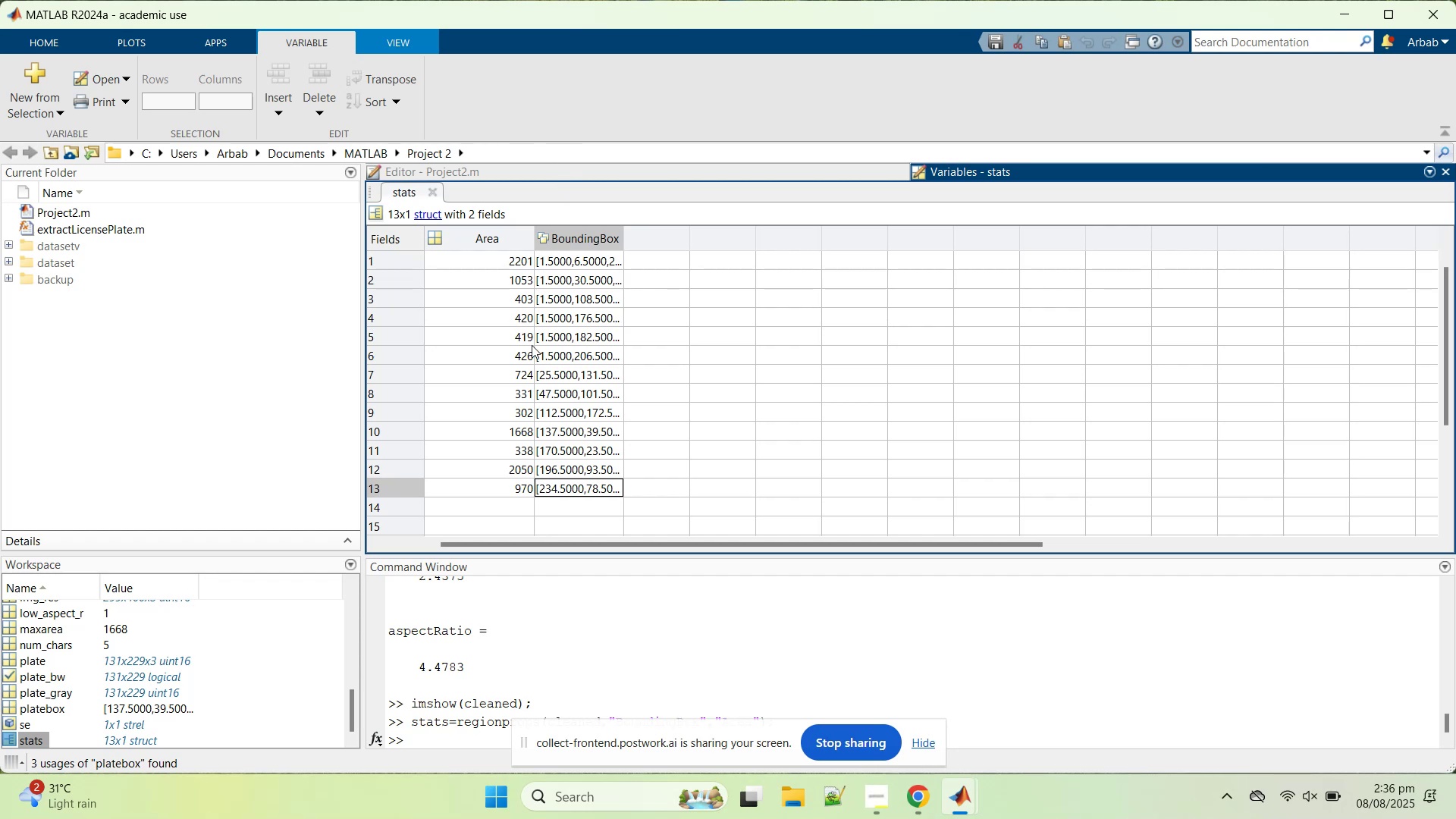 
wait(16.65)
 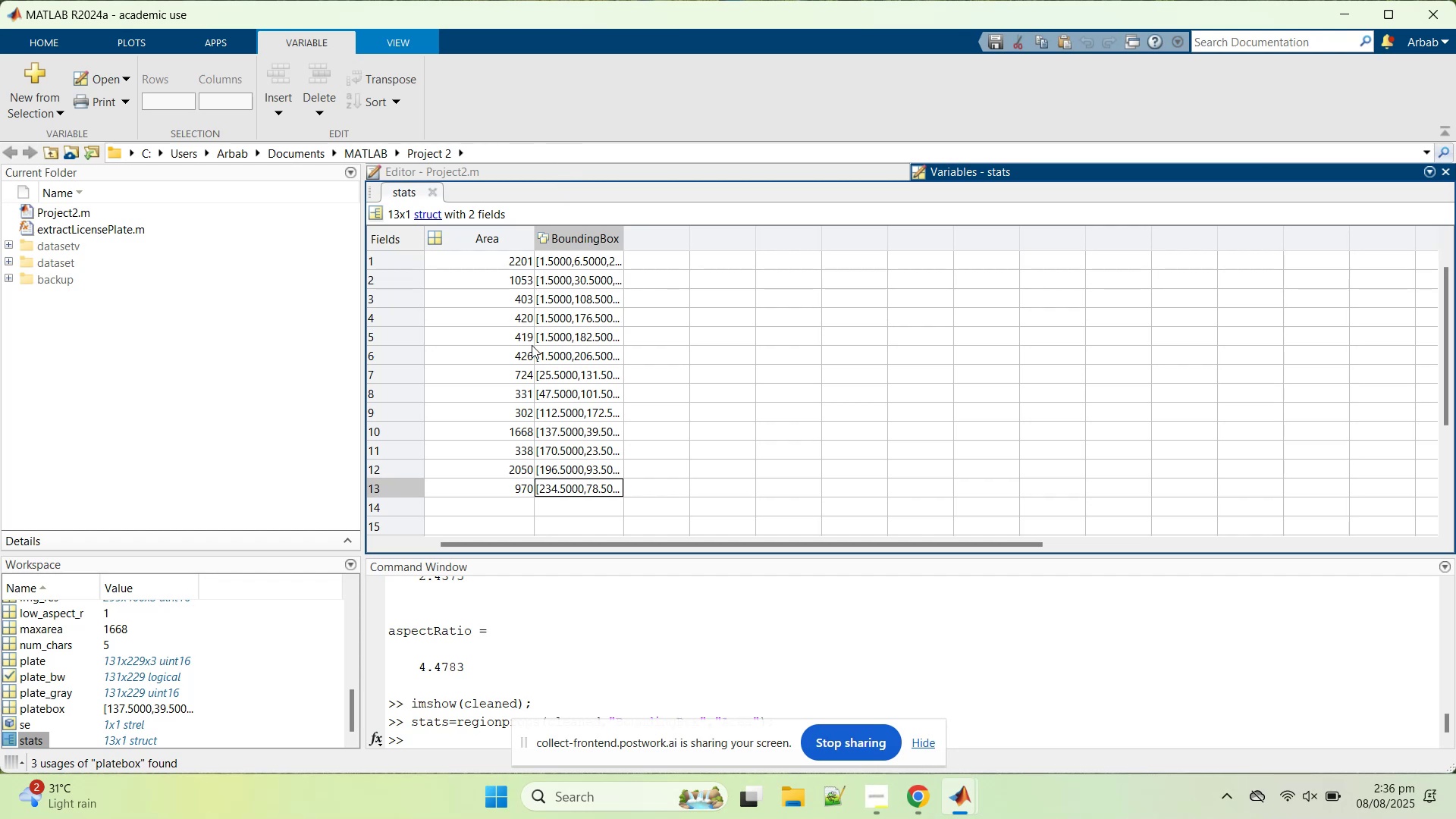 
double_click([594, 482])
 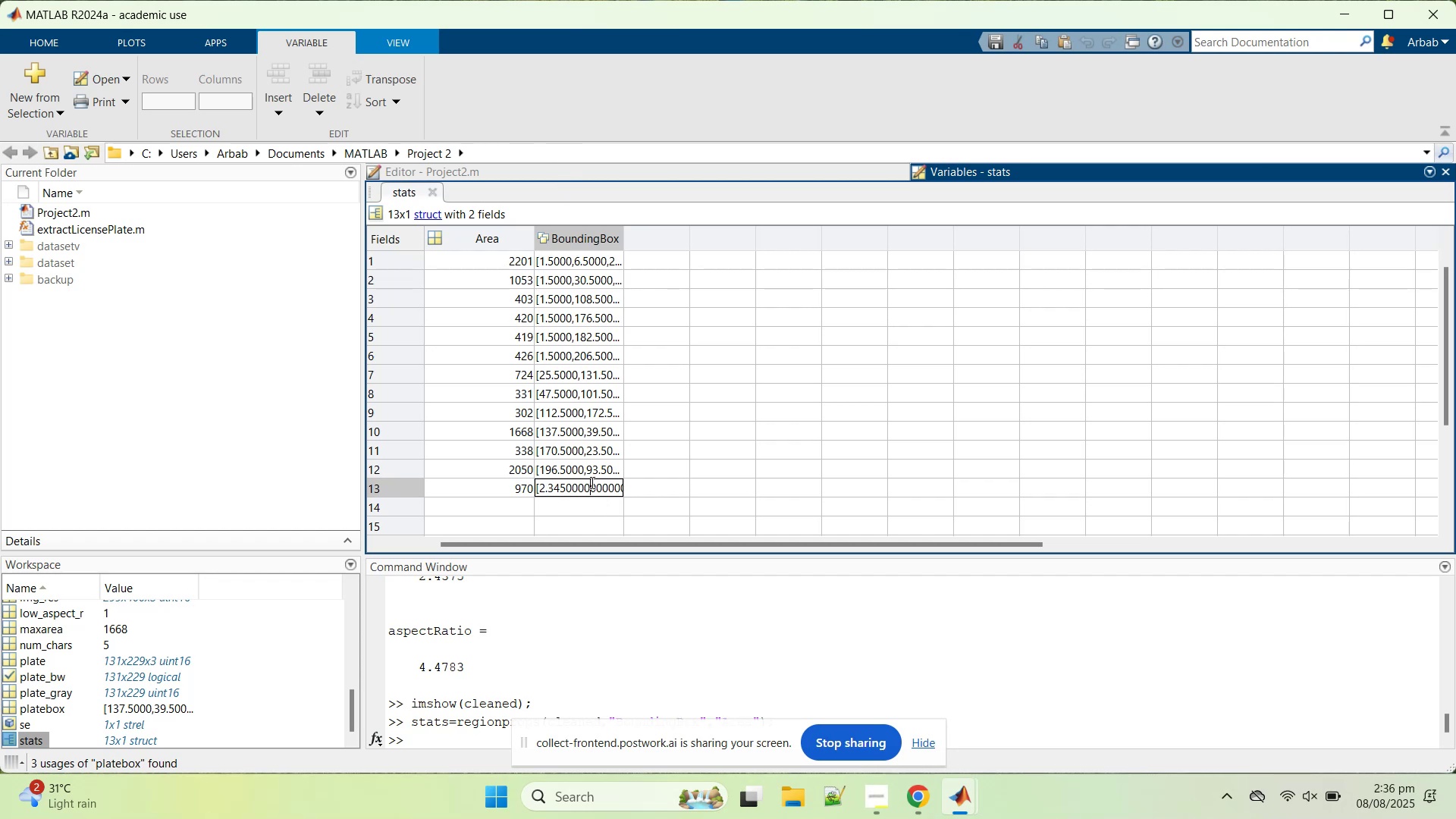 
double_click([591, 482])
 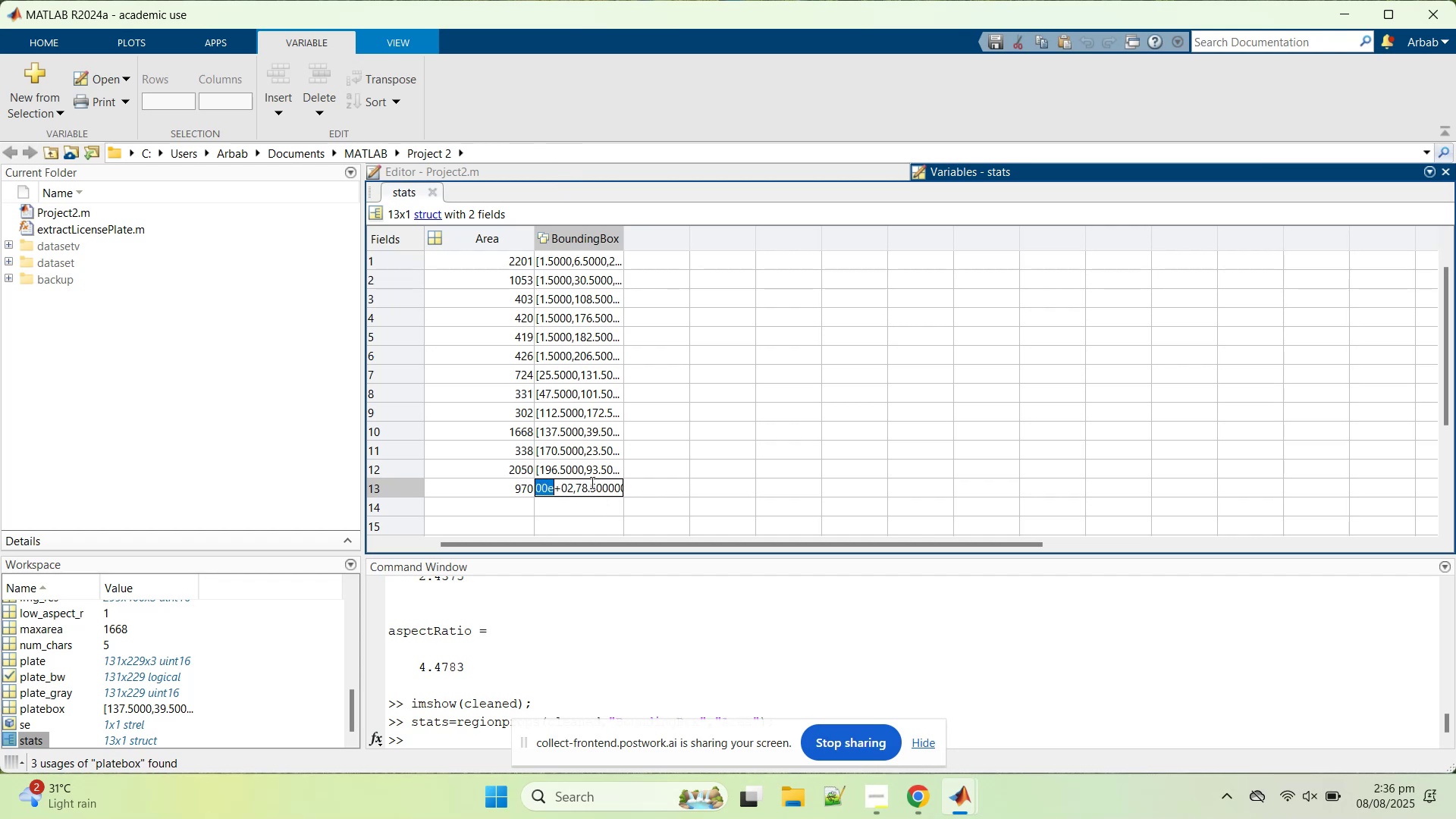 
triple_click([591, 482])
 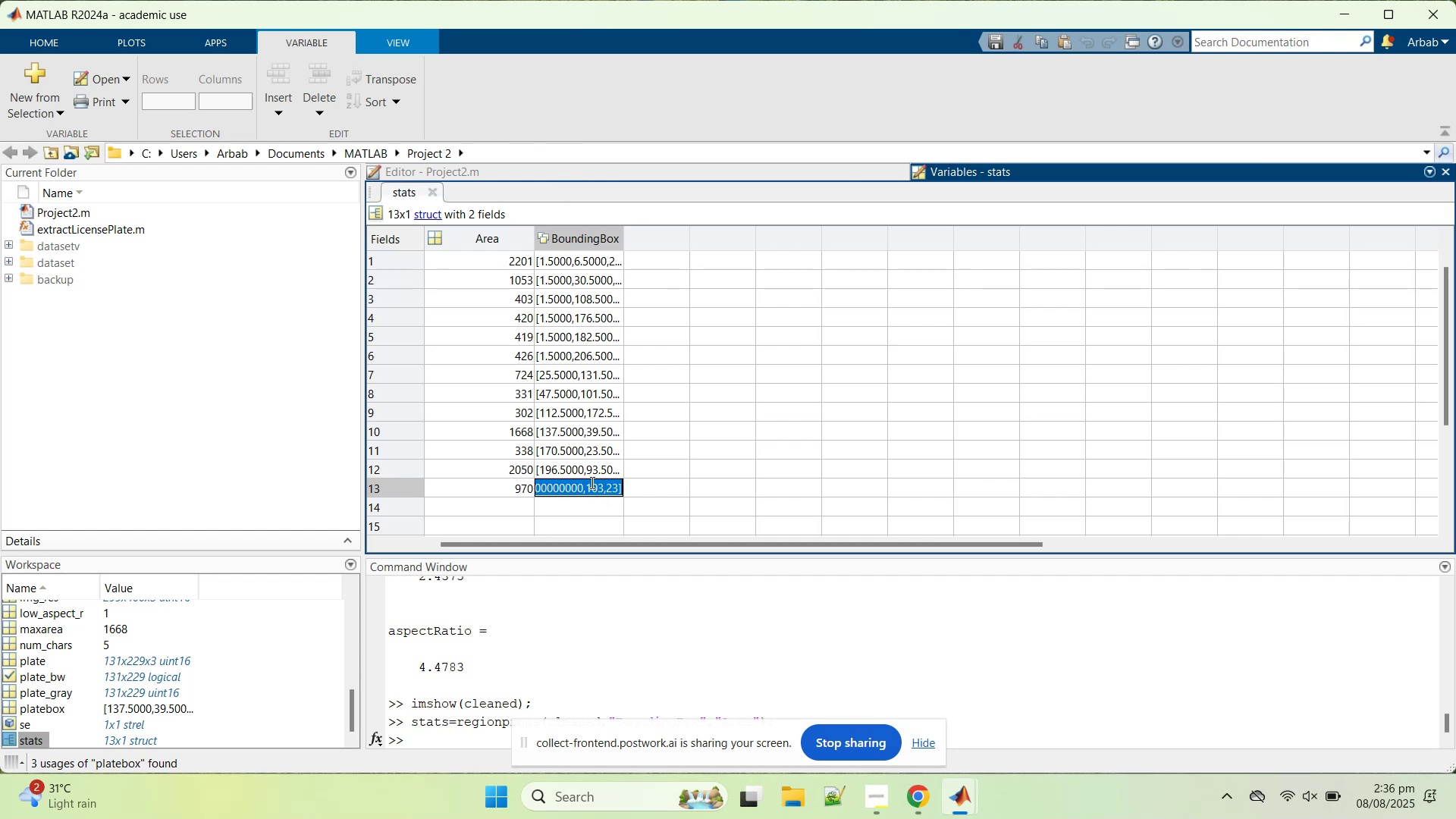 
key(Control+C)
 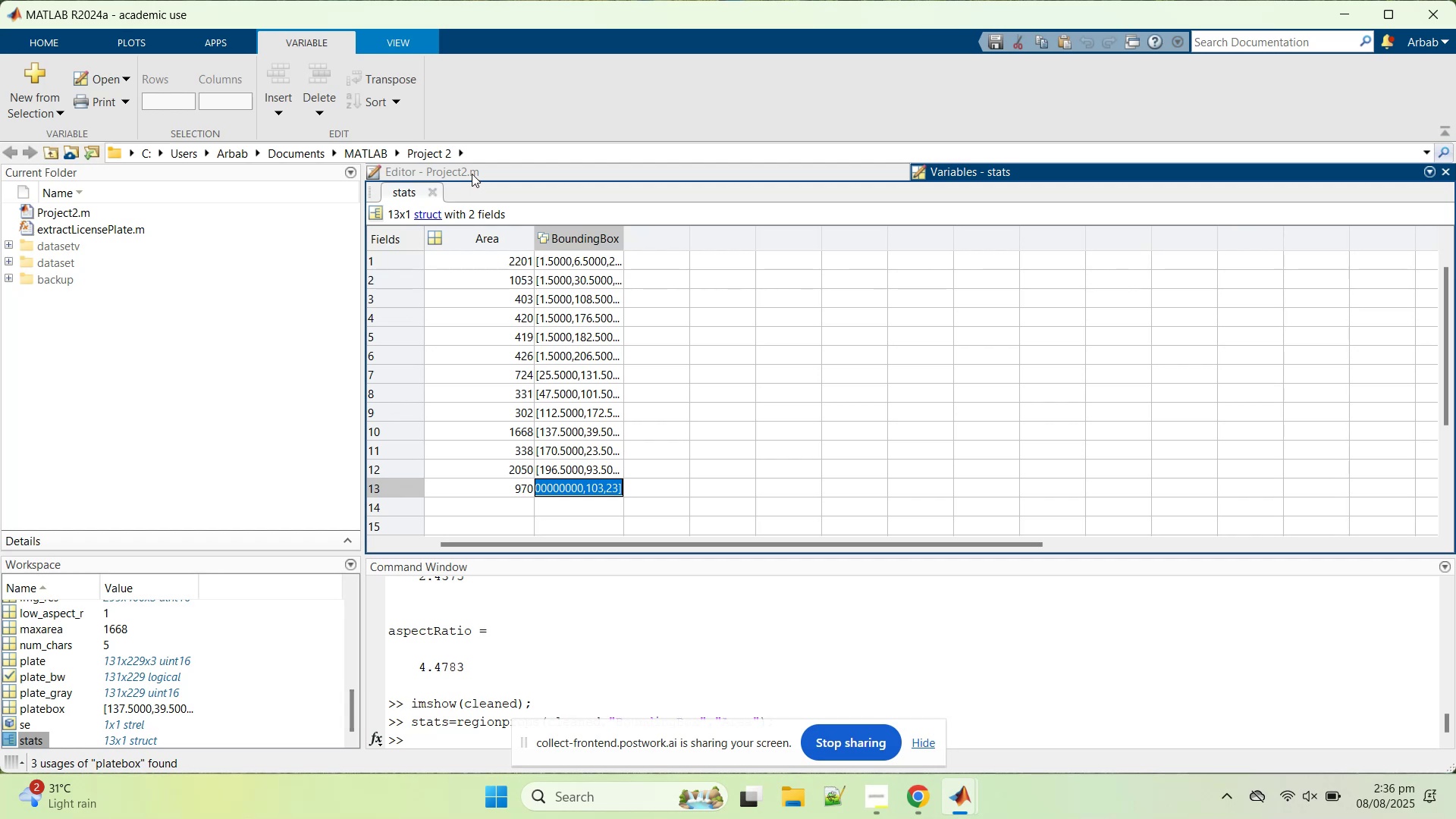 
left_click([472, 171])
 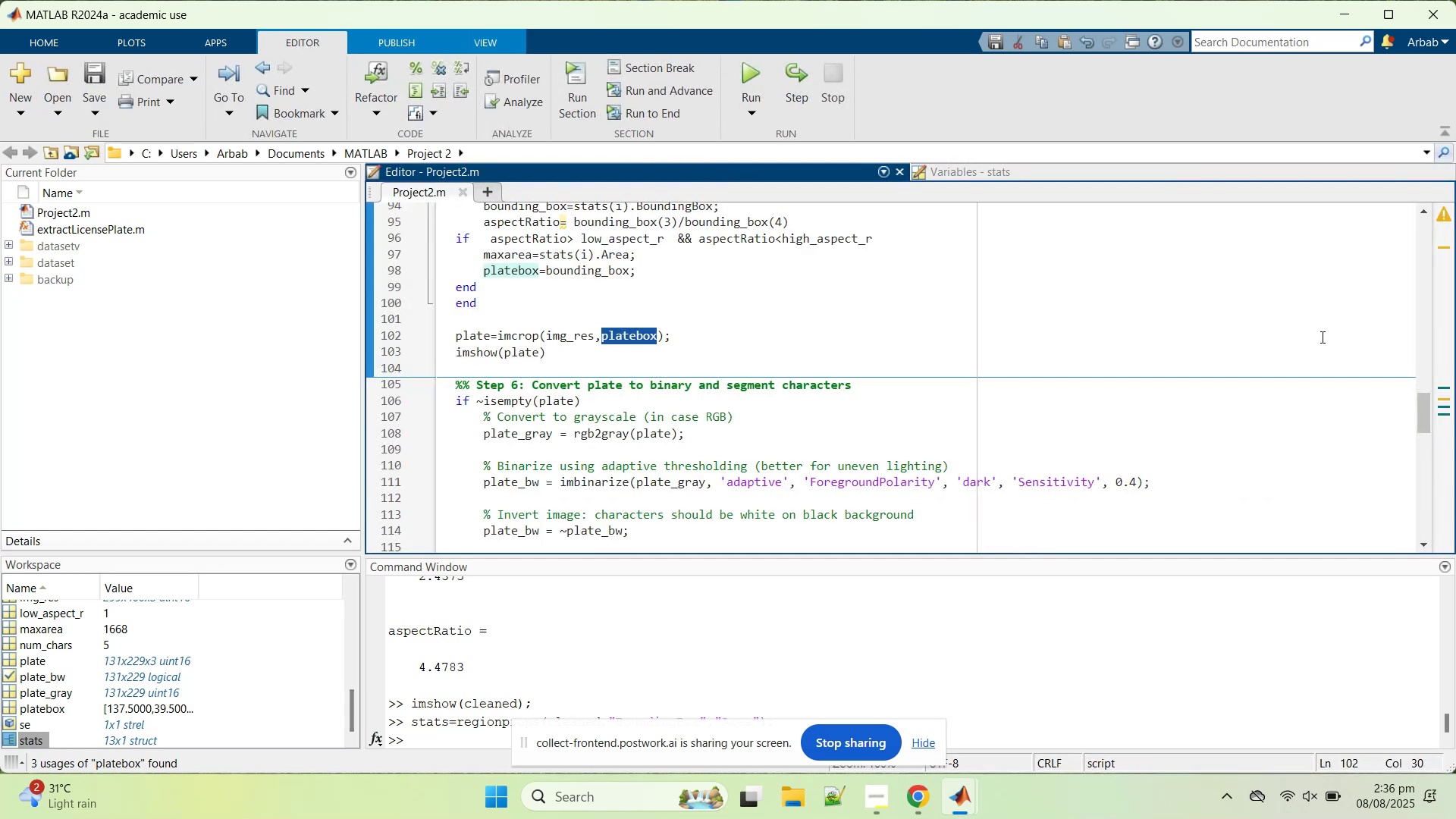 
type(pl)
 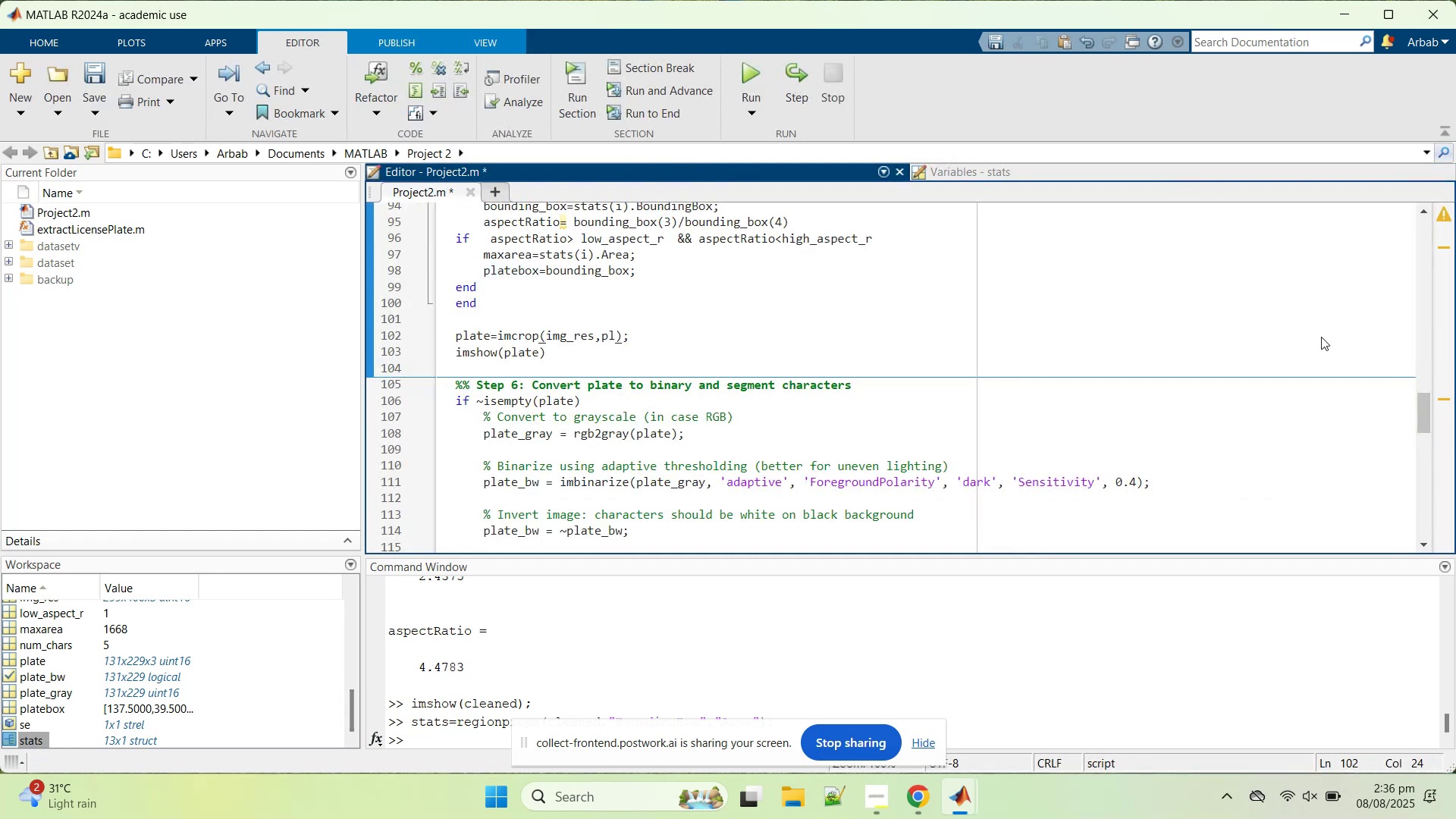 
key(Control+Z)
 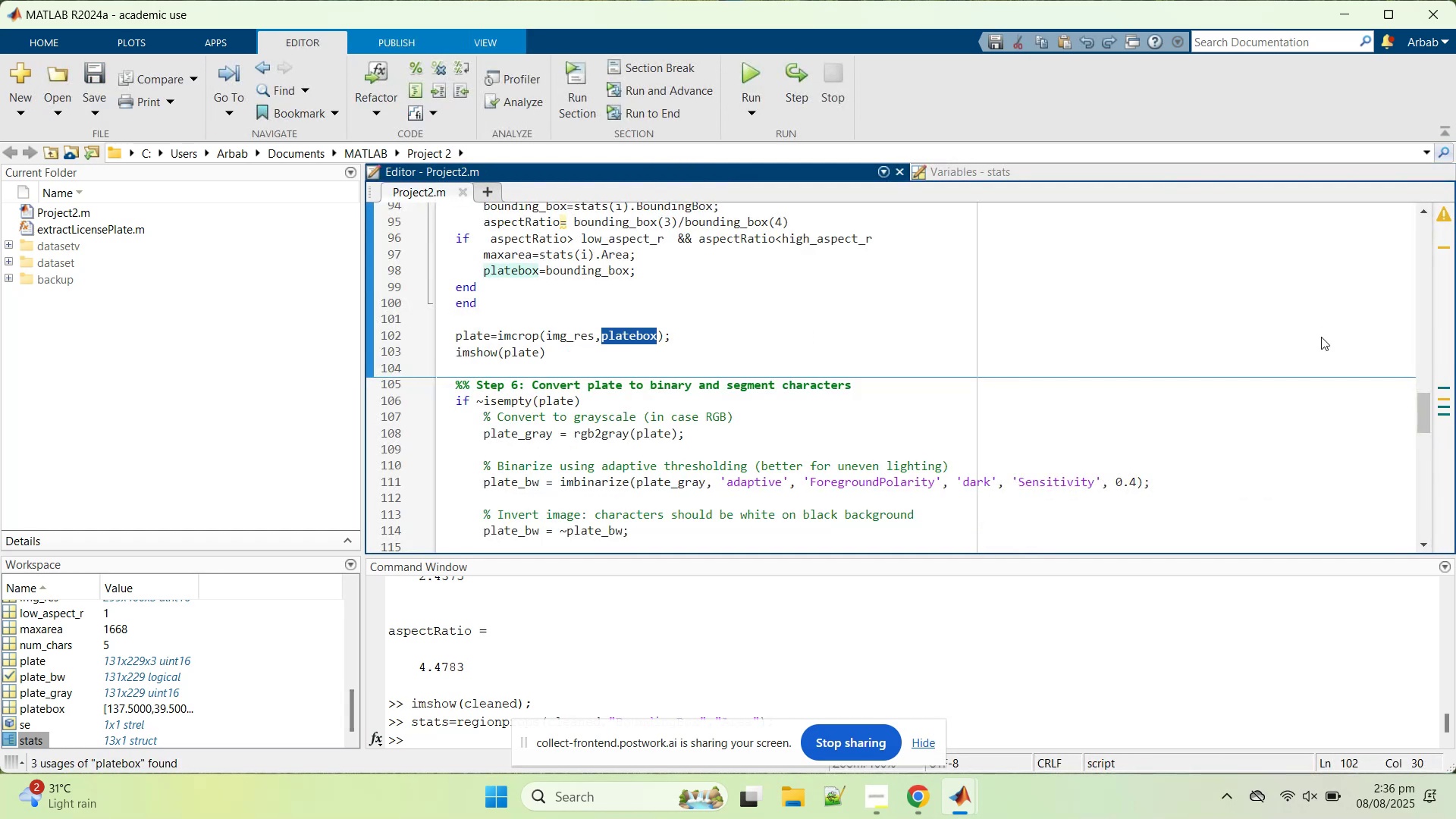 
key(ArrowRight)
 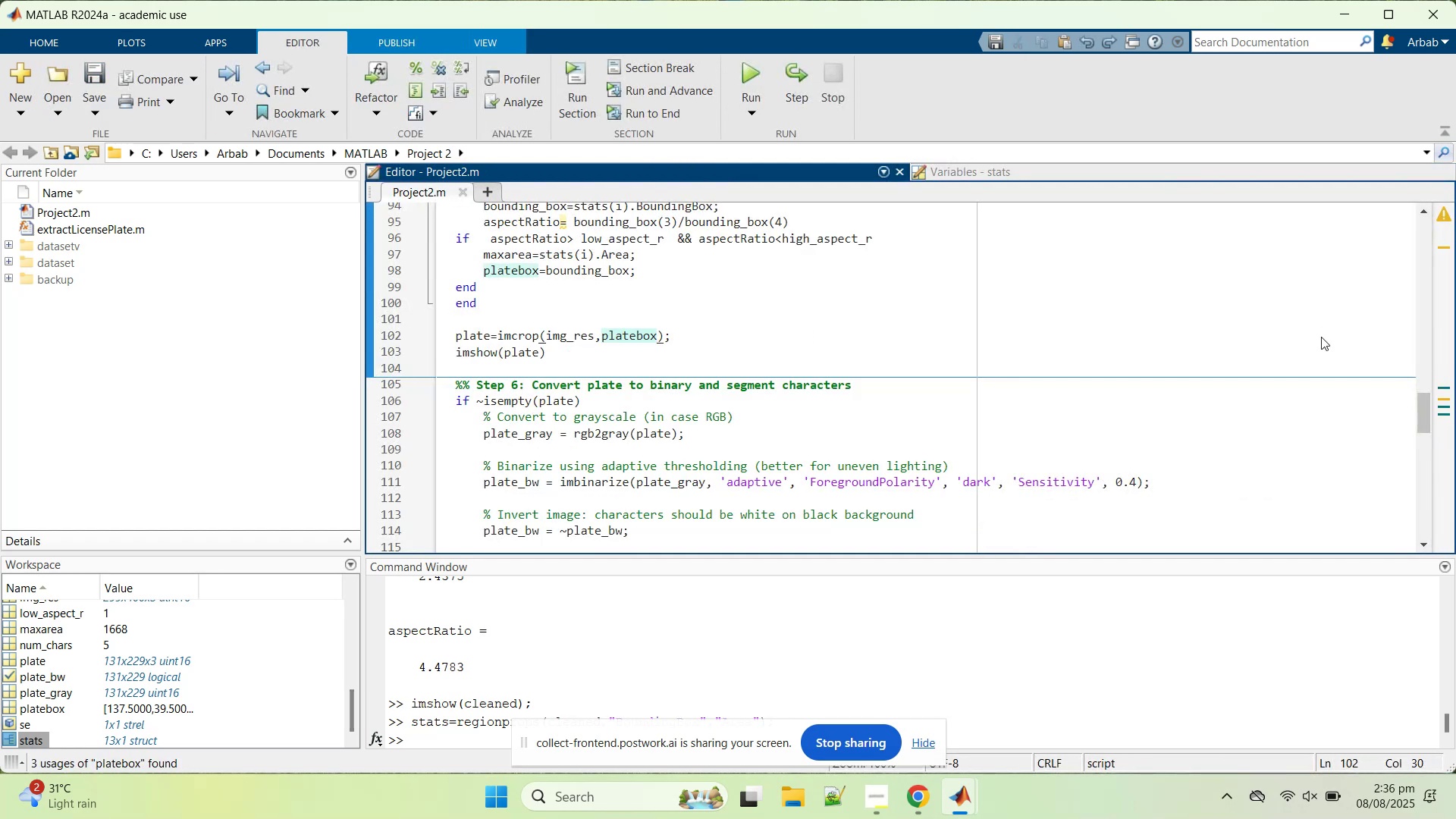 
type(())
key(Backspace)
key(Backspace)
 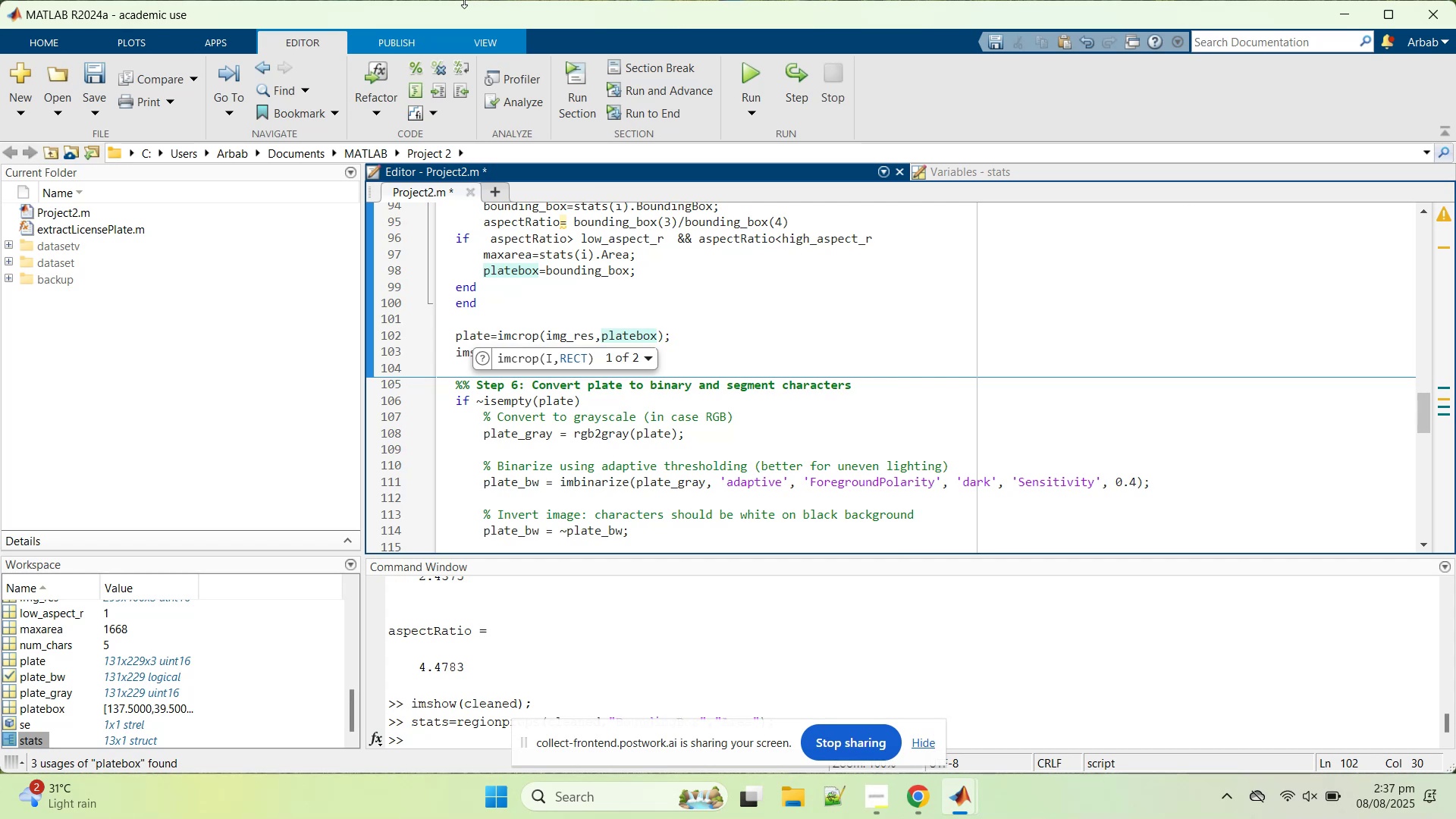 
wait(29.11)
 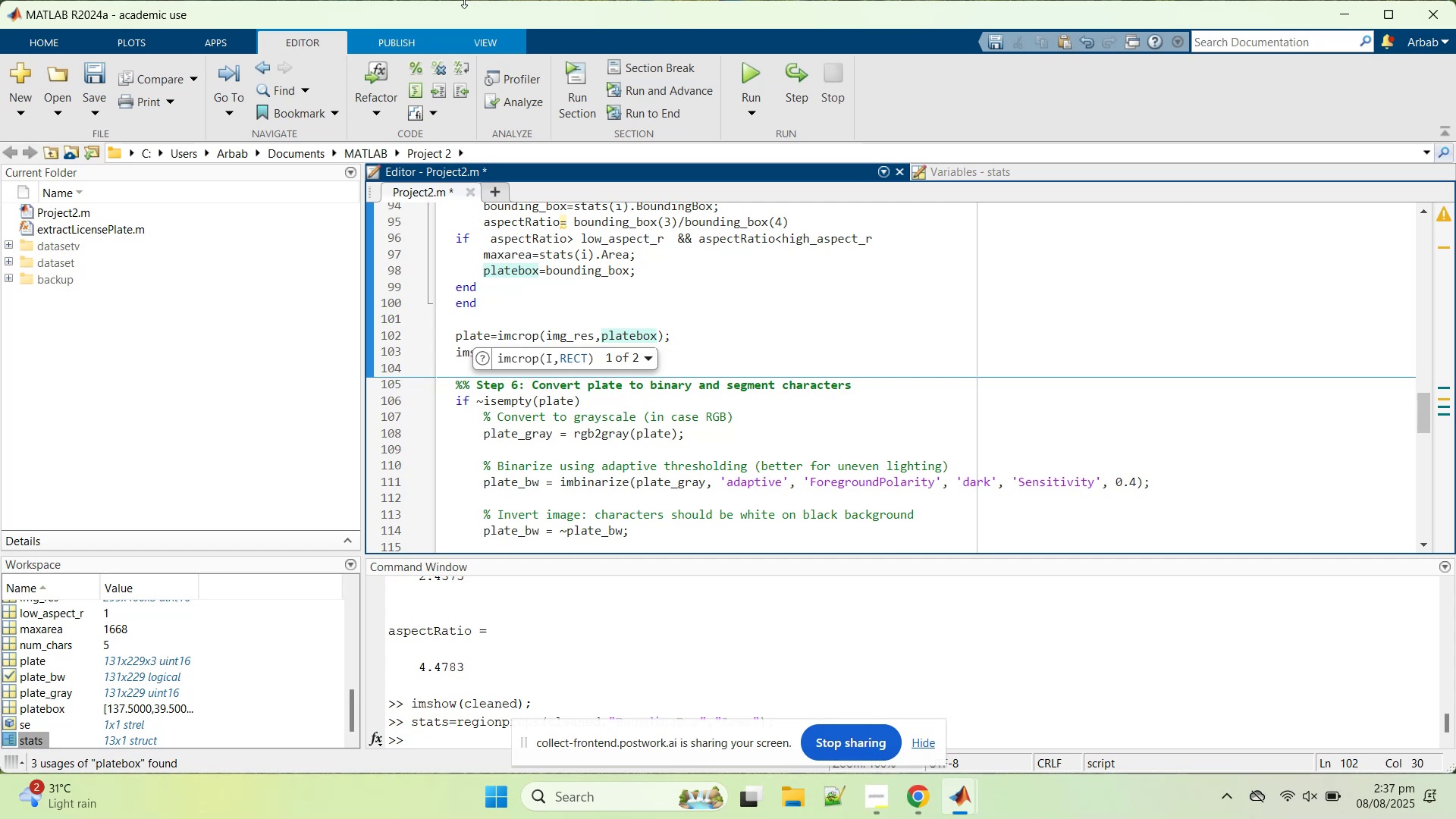 
left_click([695, 342])
 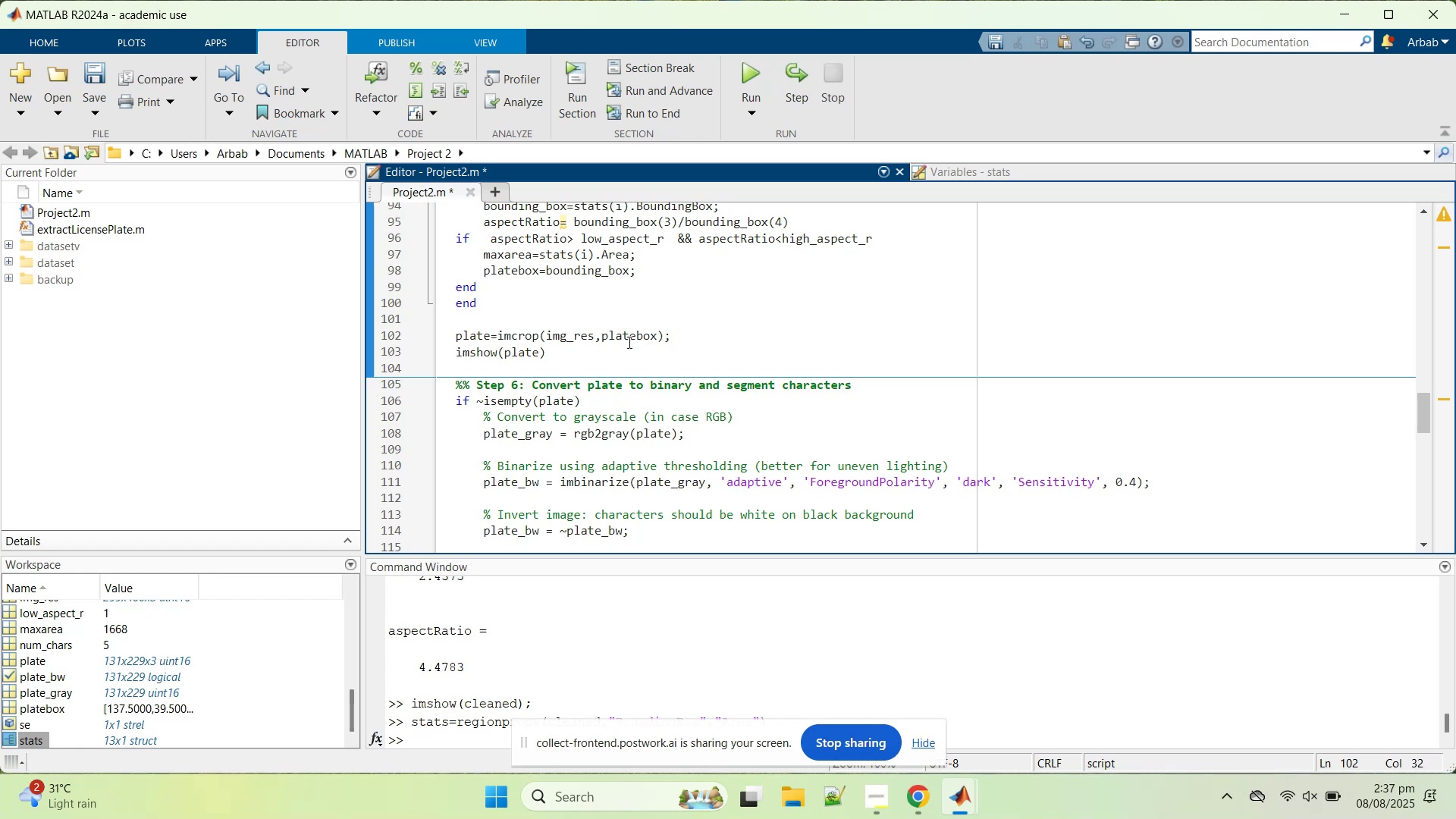 
double_click([628, 342])
 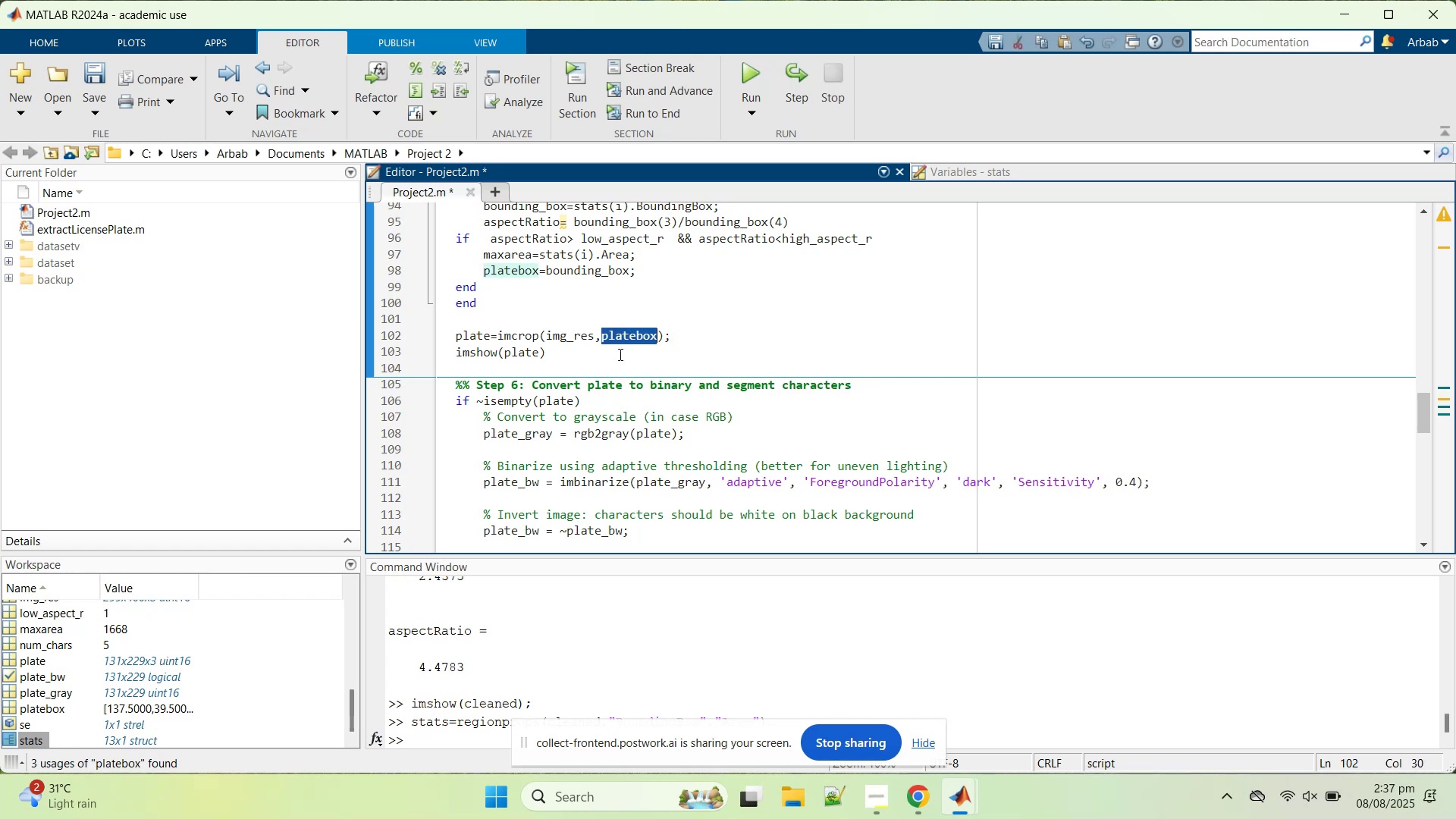 
left_click([619, 354])
 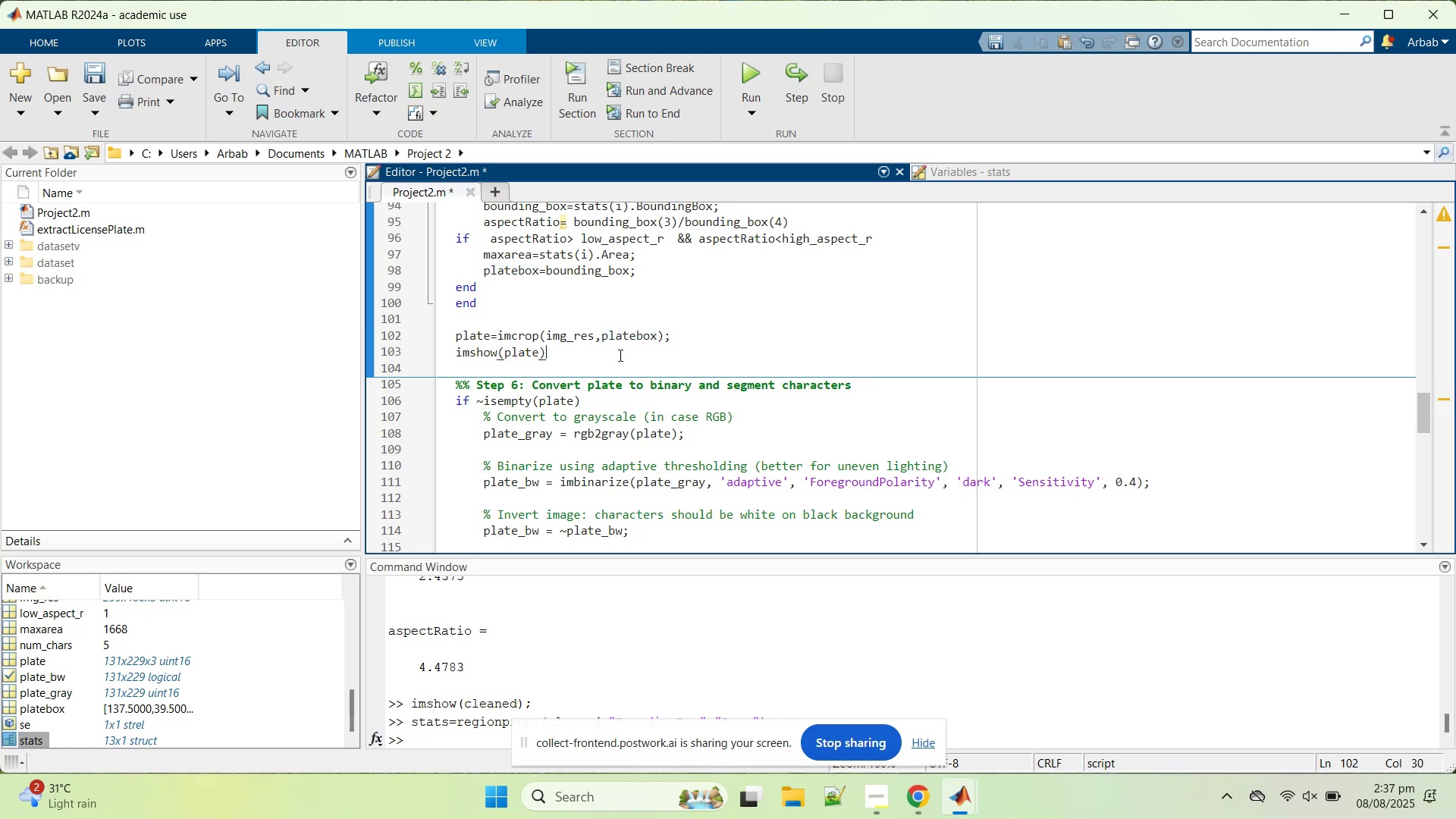 
scroll: coordinate [619, 355], scroll_direction: down, amount: 2.0
 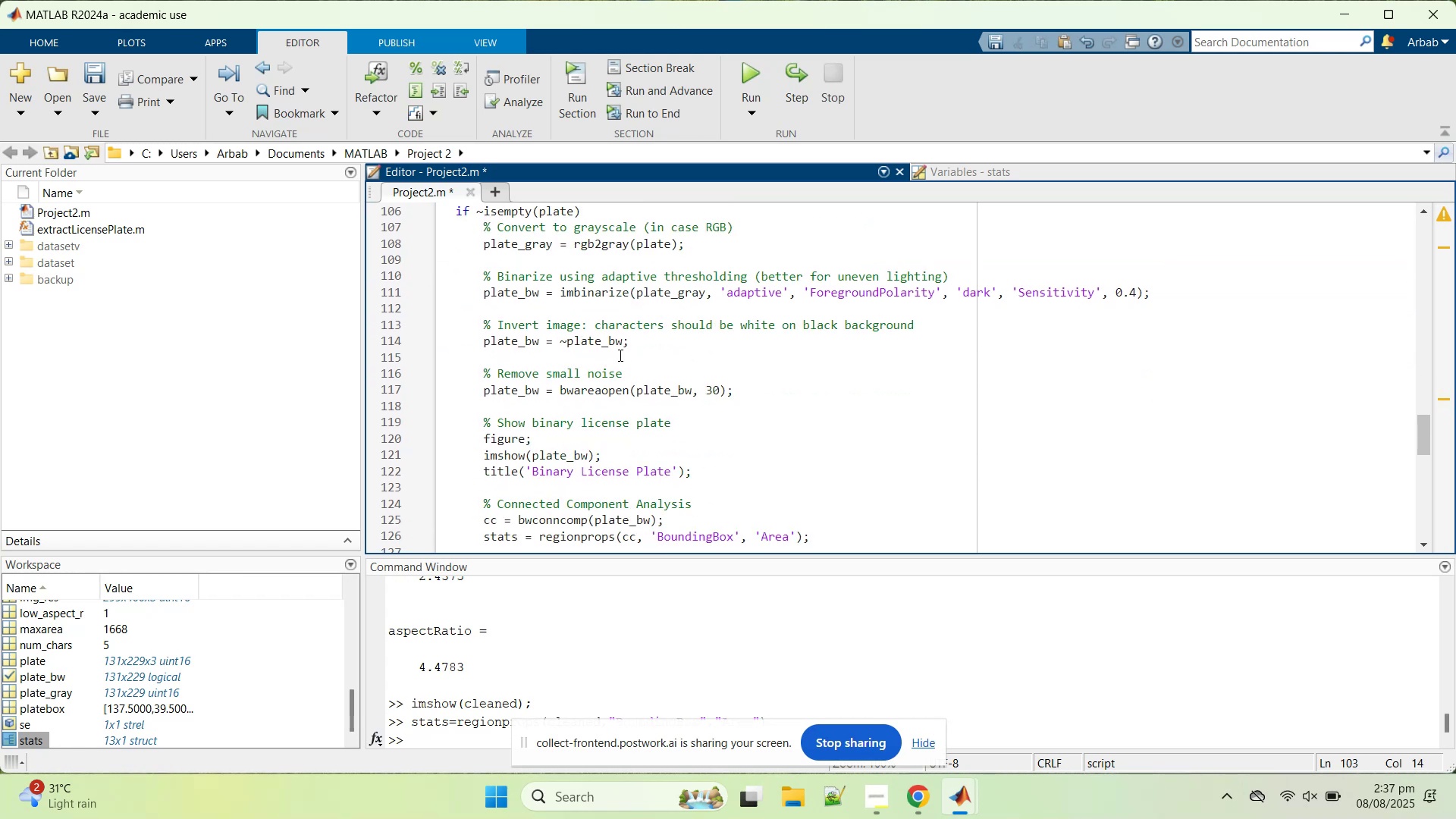 
scroll: coordinate [619, 355], scroll_direction: up, amount: 1.0
 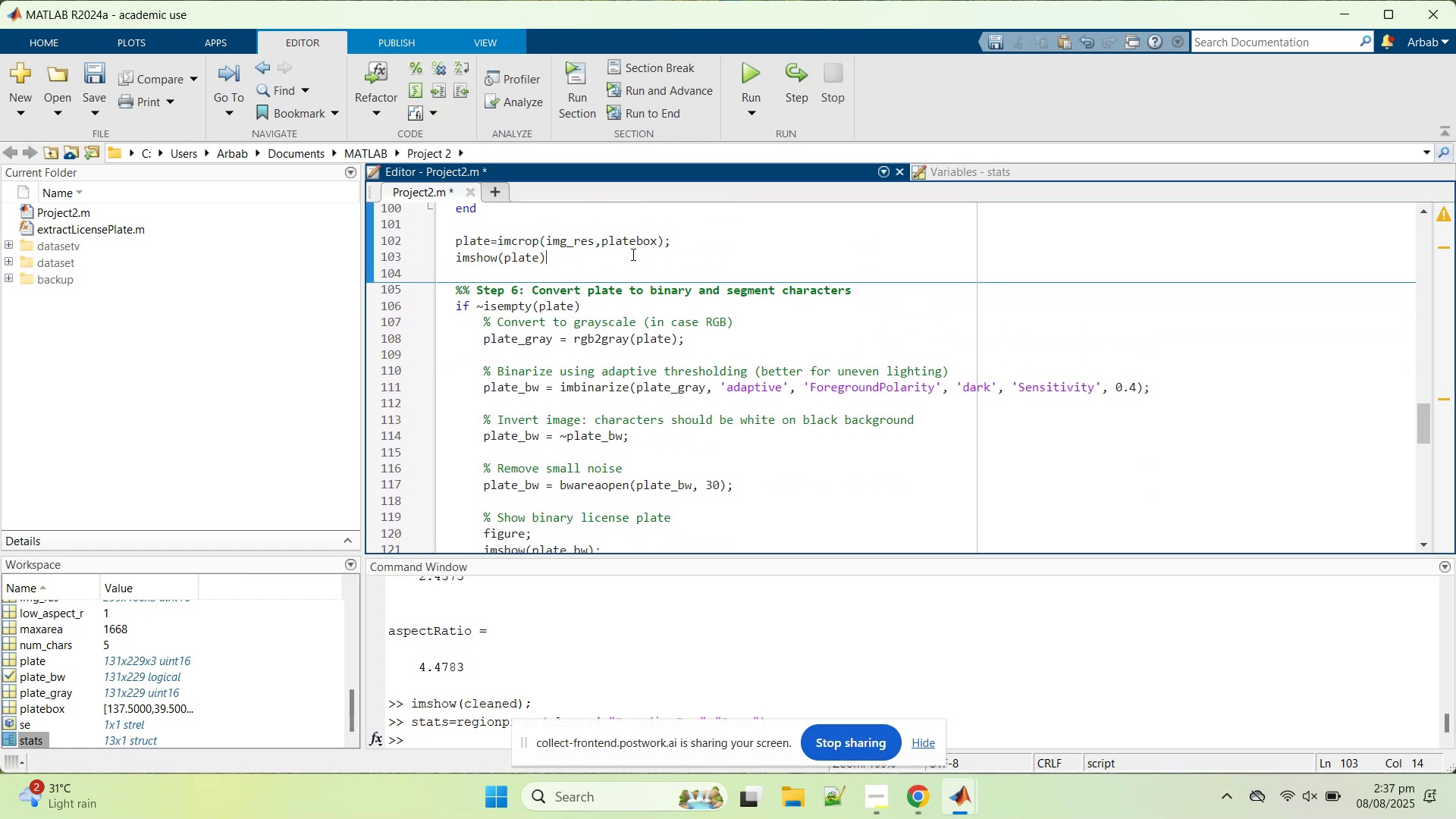 
double_click([632, 244])
 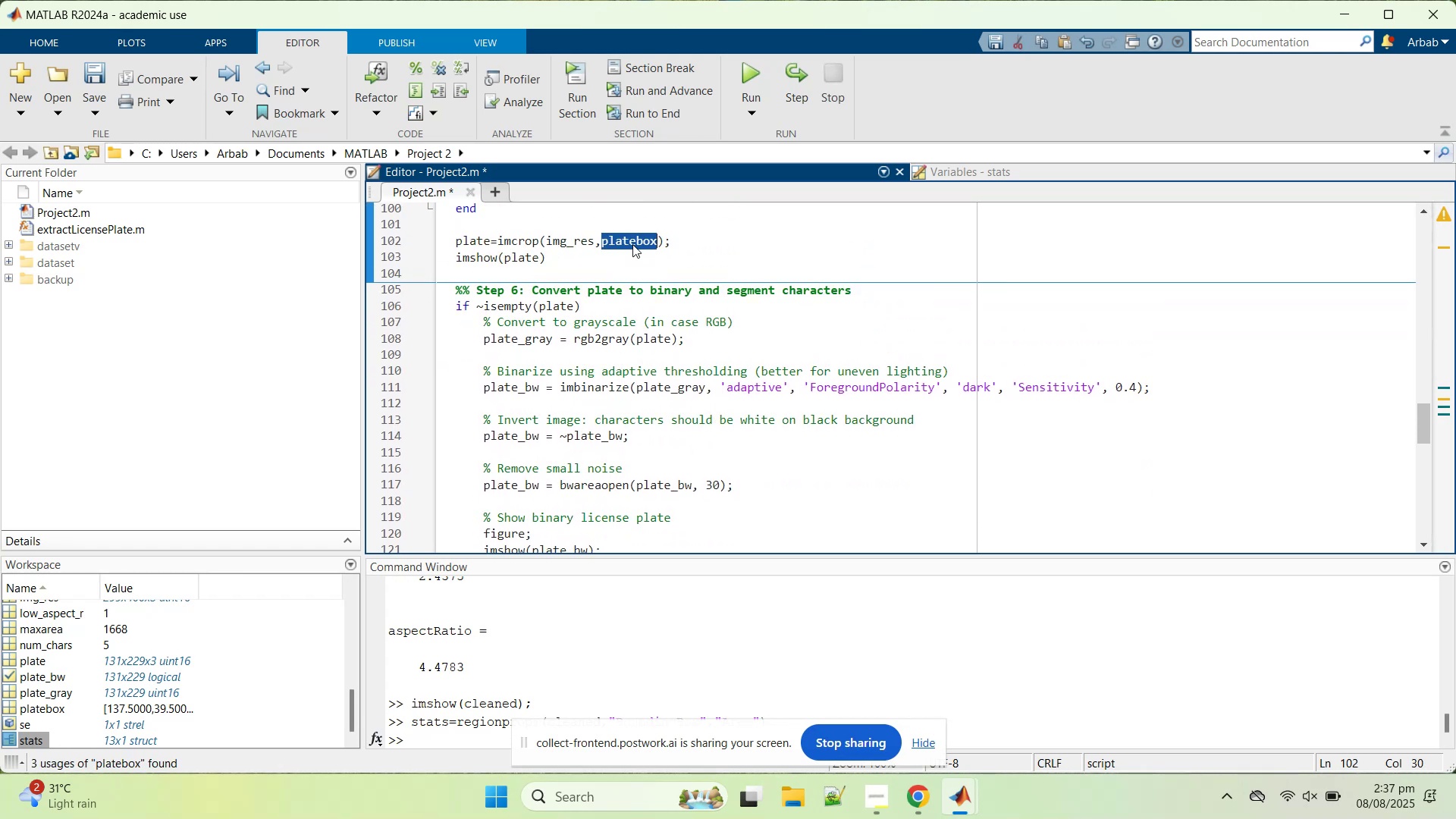 
left_click([628, 278])
 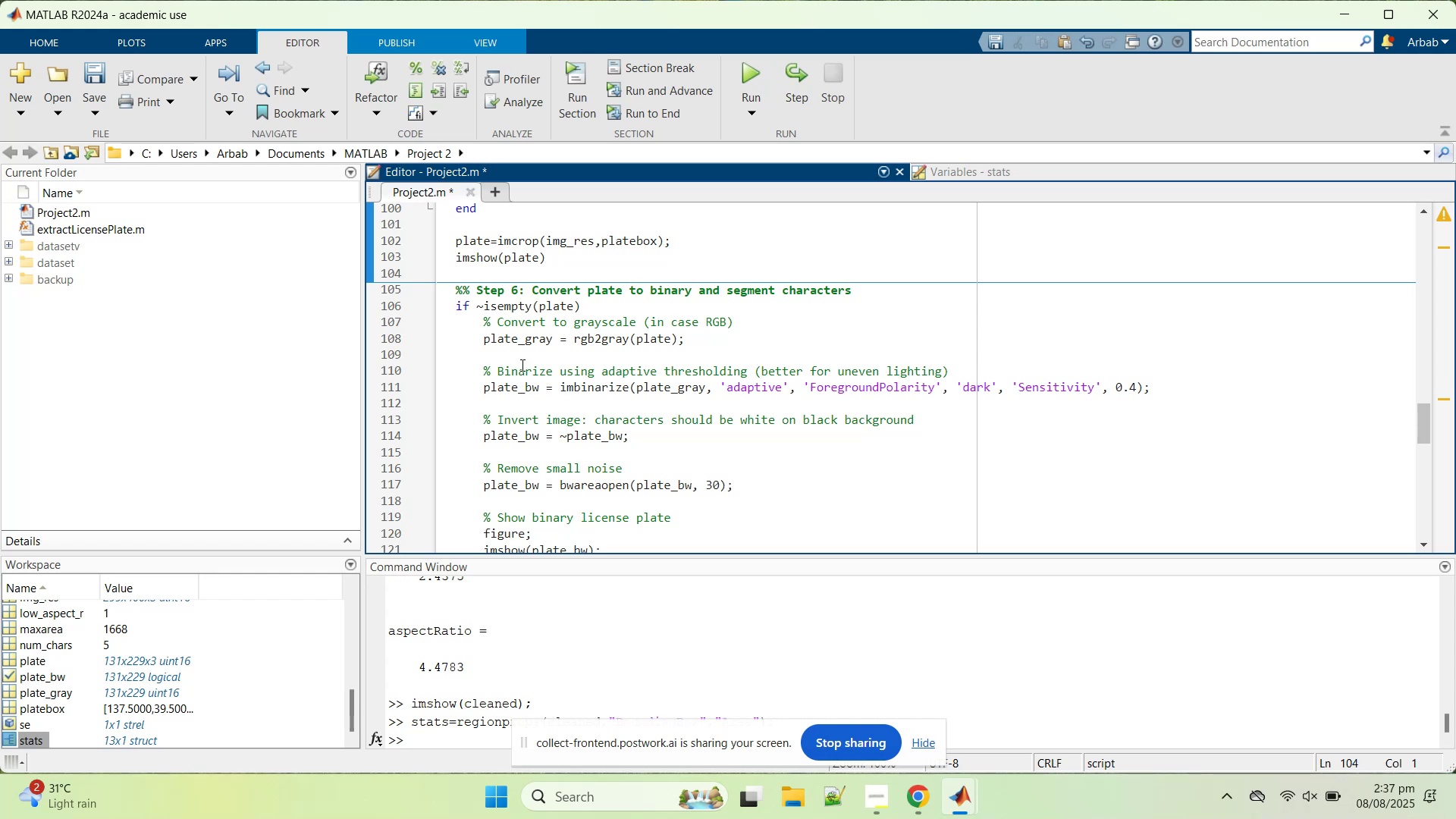 
scroll: coordinate [521, 365], scroll_direction: up, amount: 1.0
 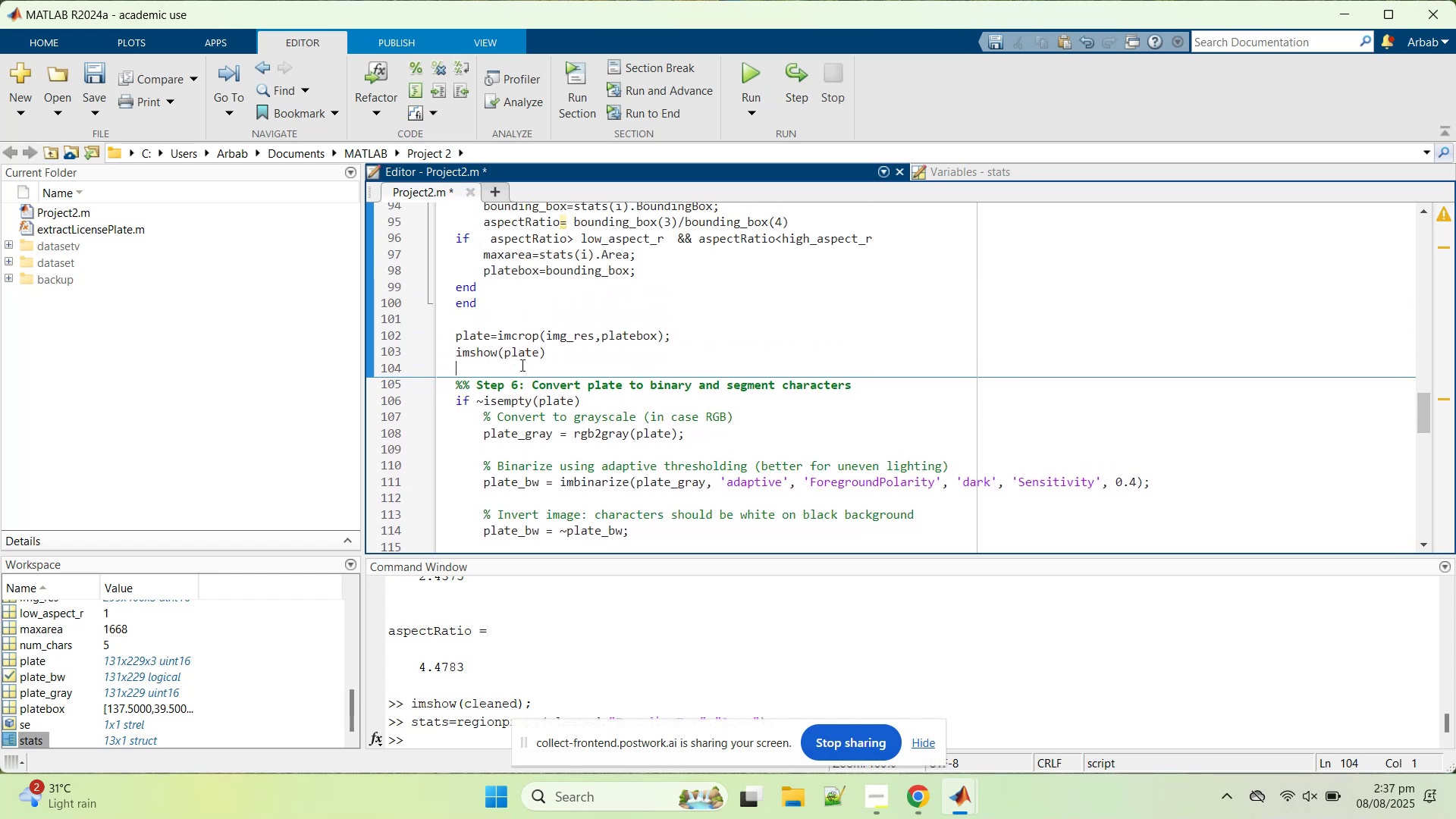 
scroll: coordinate [521, 365], scroll_direction: down, amount: 4.0
 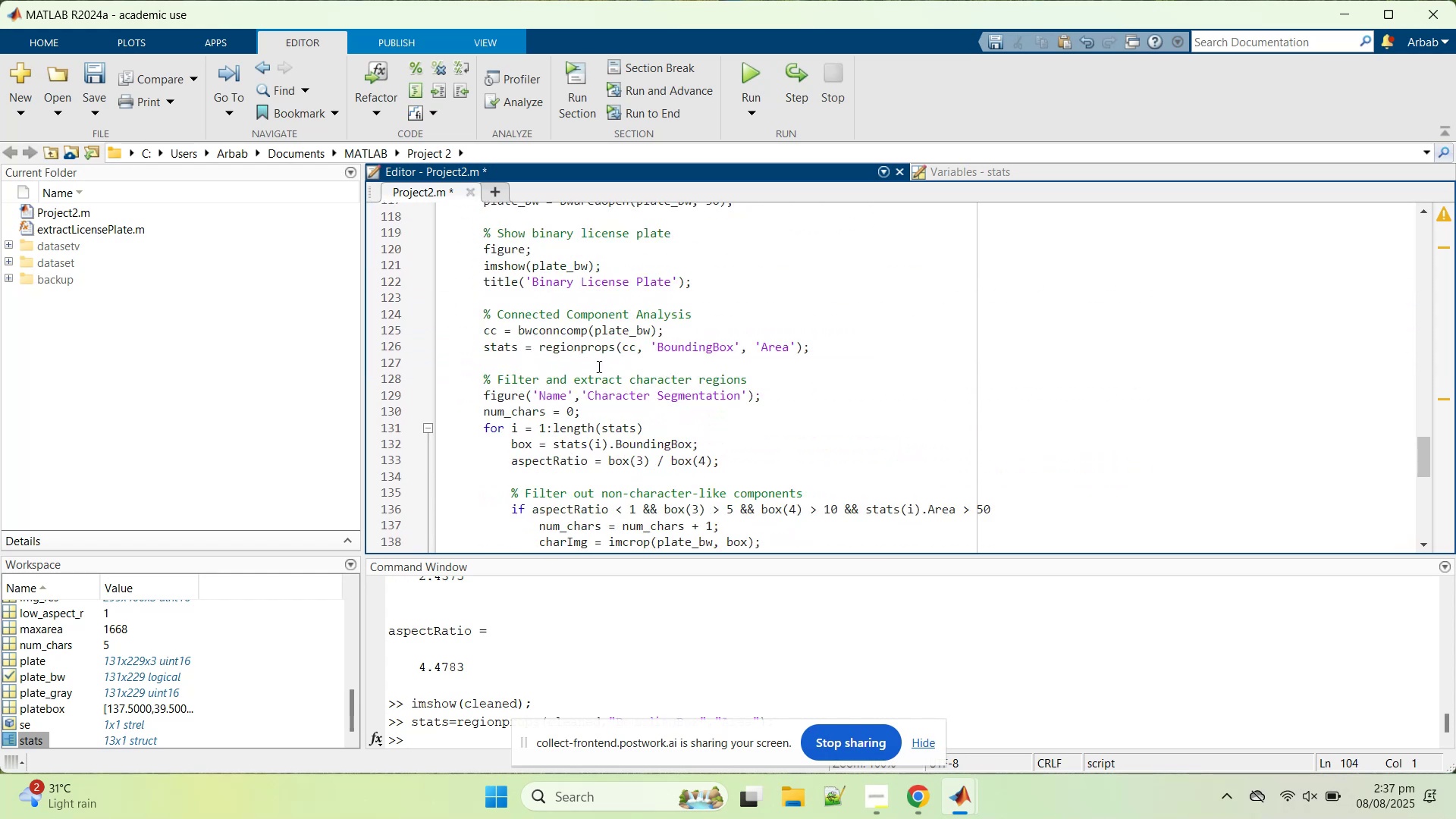 
left_click([597, 364])
 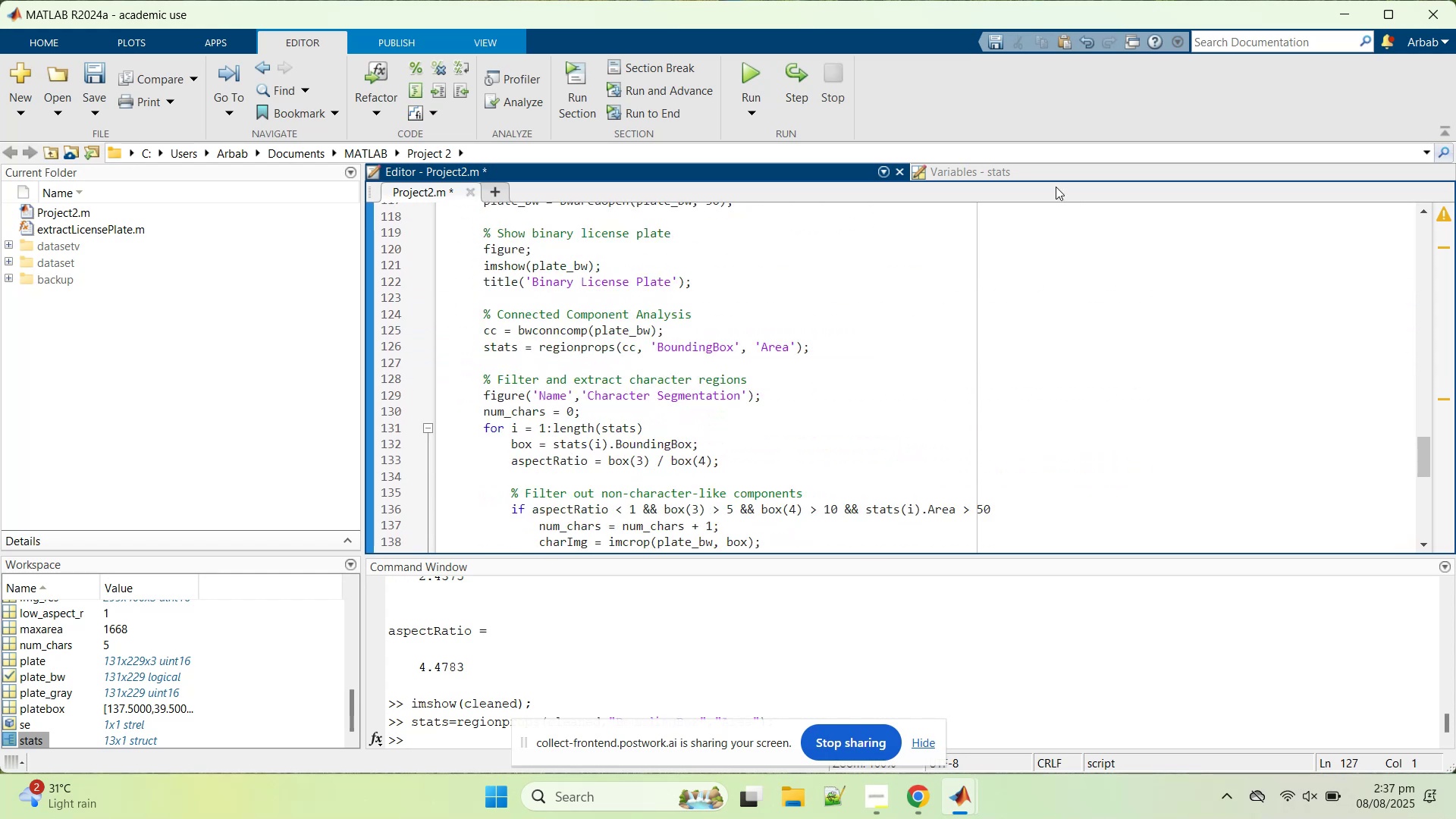 
left_click([1036, 165])
 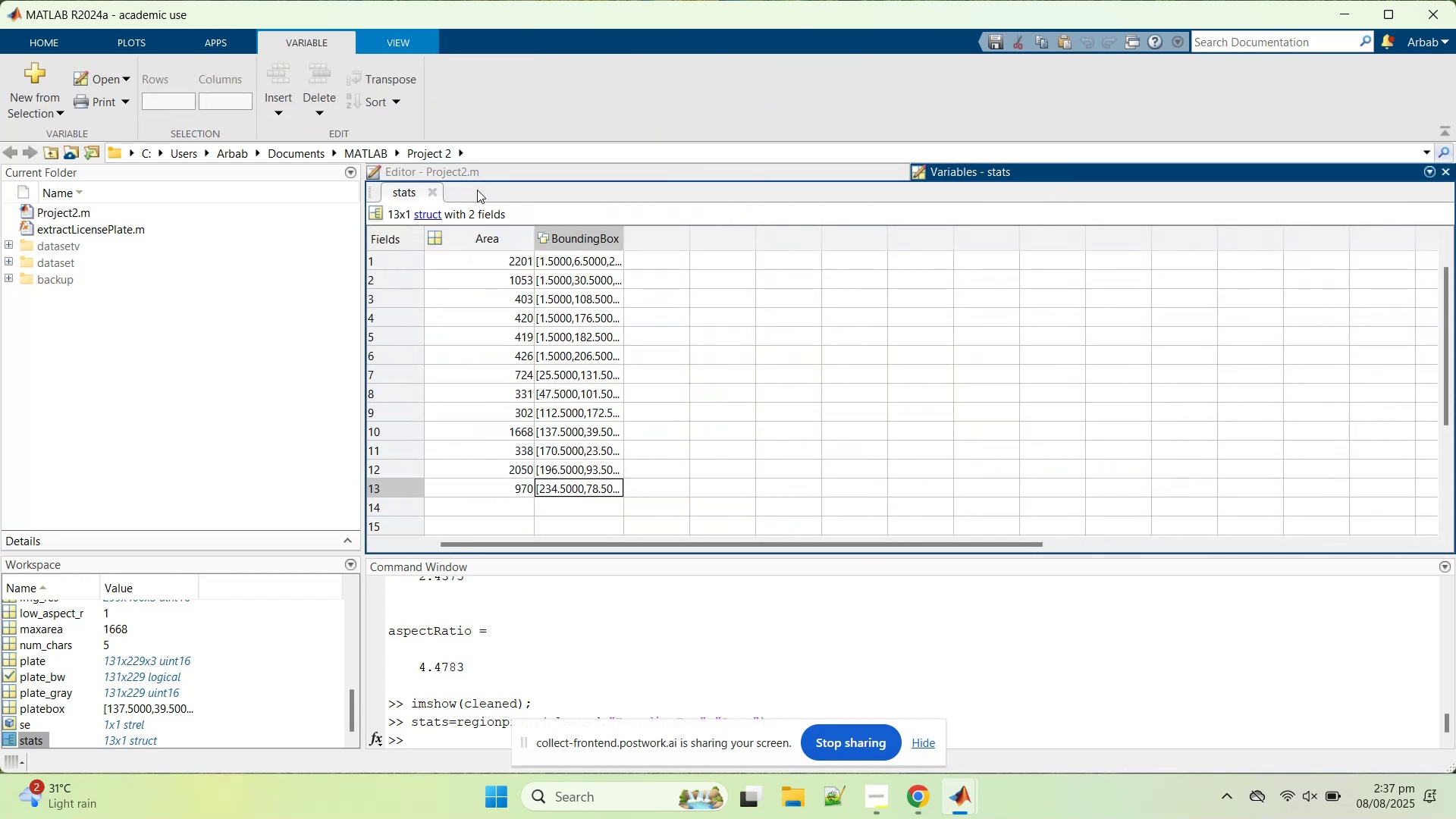 
left_click([479, 176])
 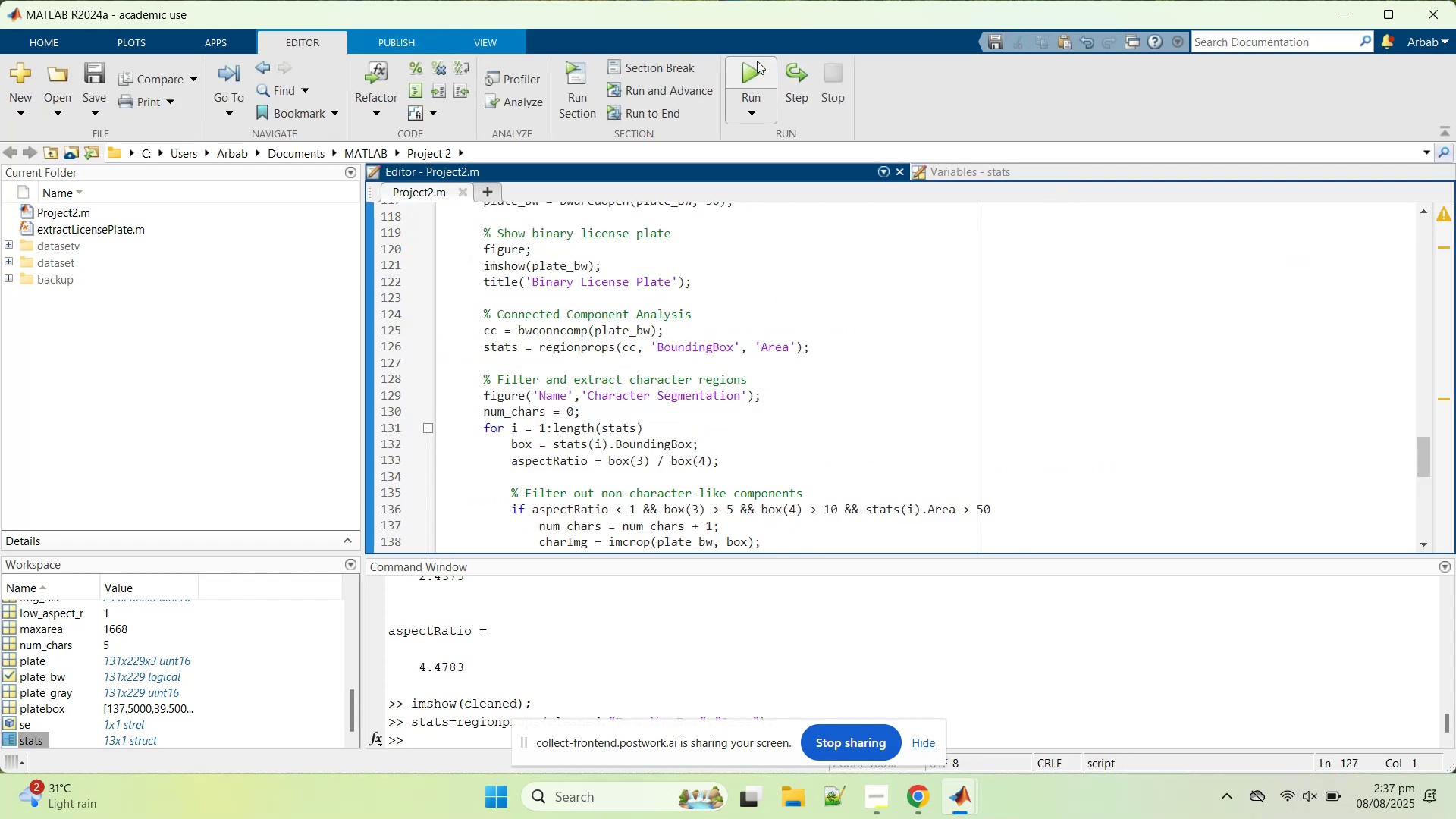 
left_click([752, 62])
 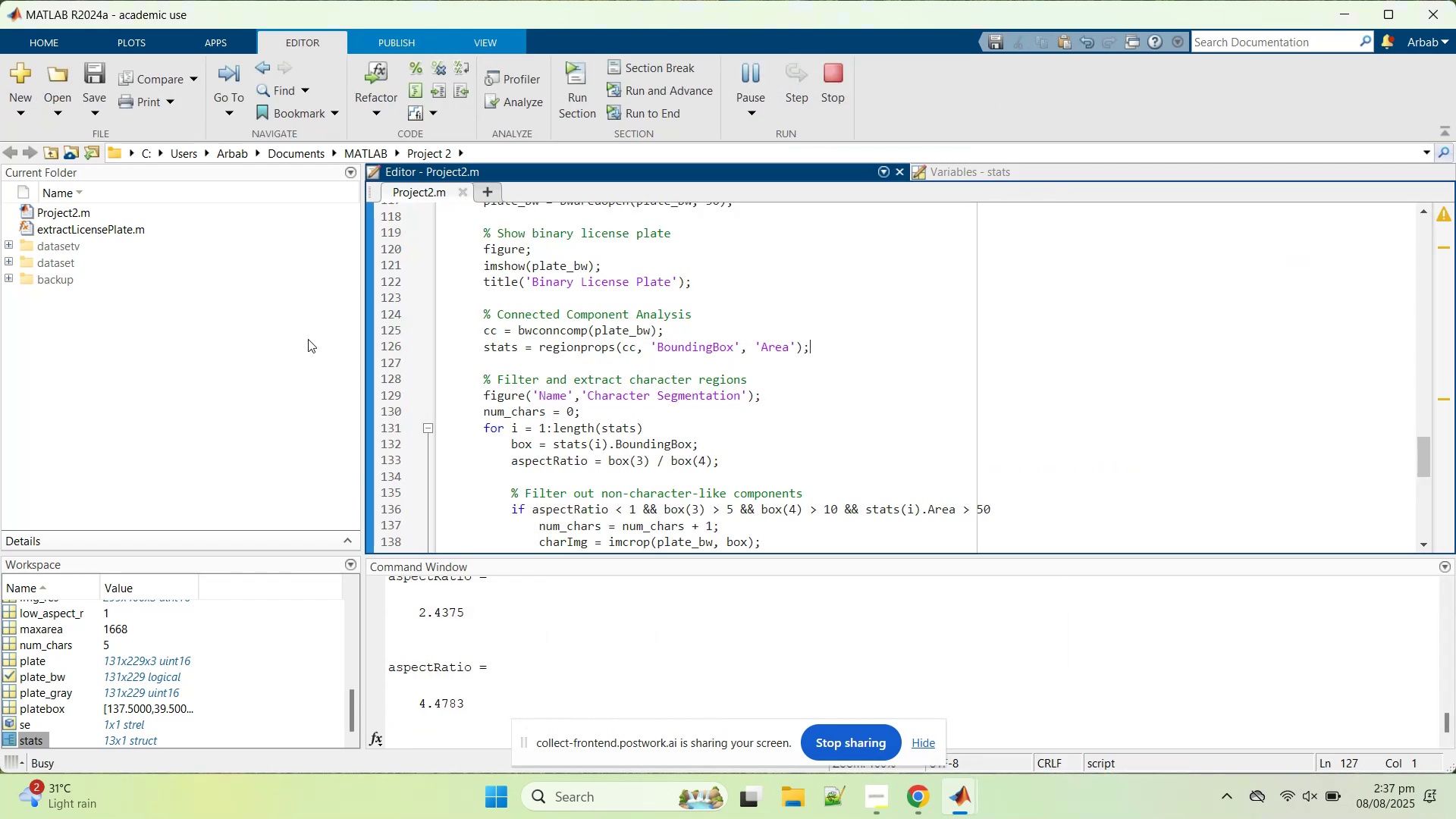 
scroll: coordinate [462, 386], scroll_direction: down, amount: 2.0
 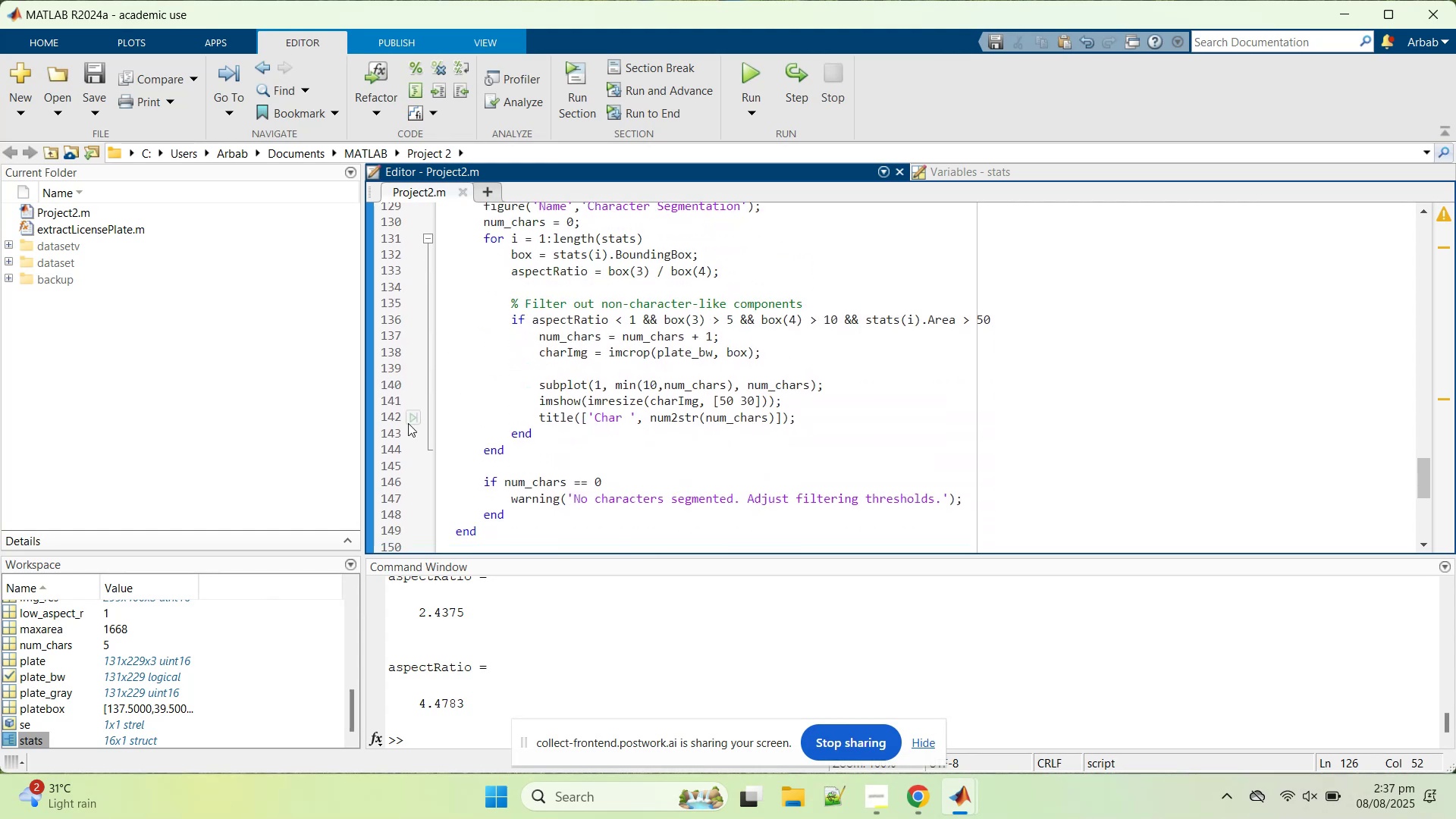 
scroll: coordinate [547, 403], scroll_direction: up, amount: 16.0
 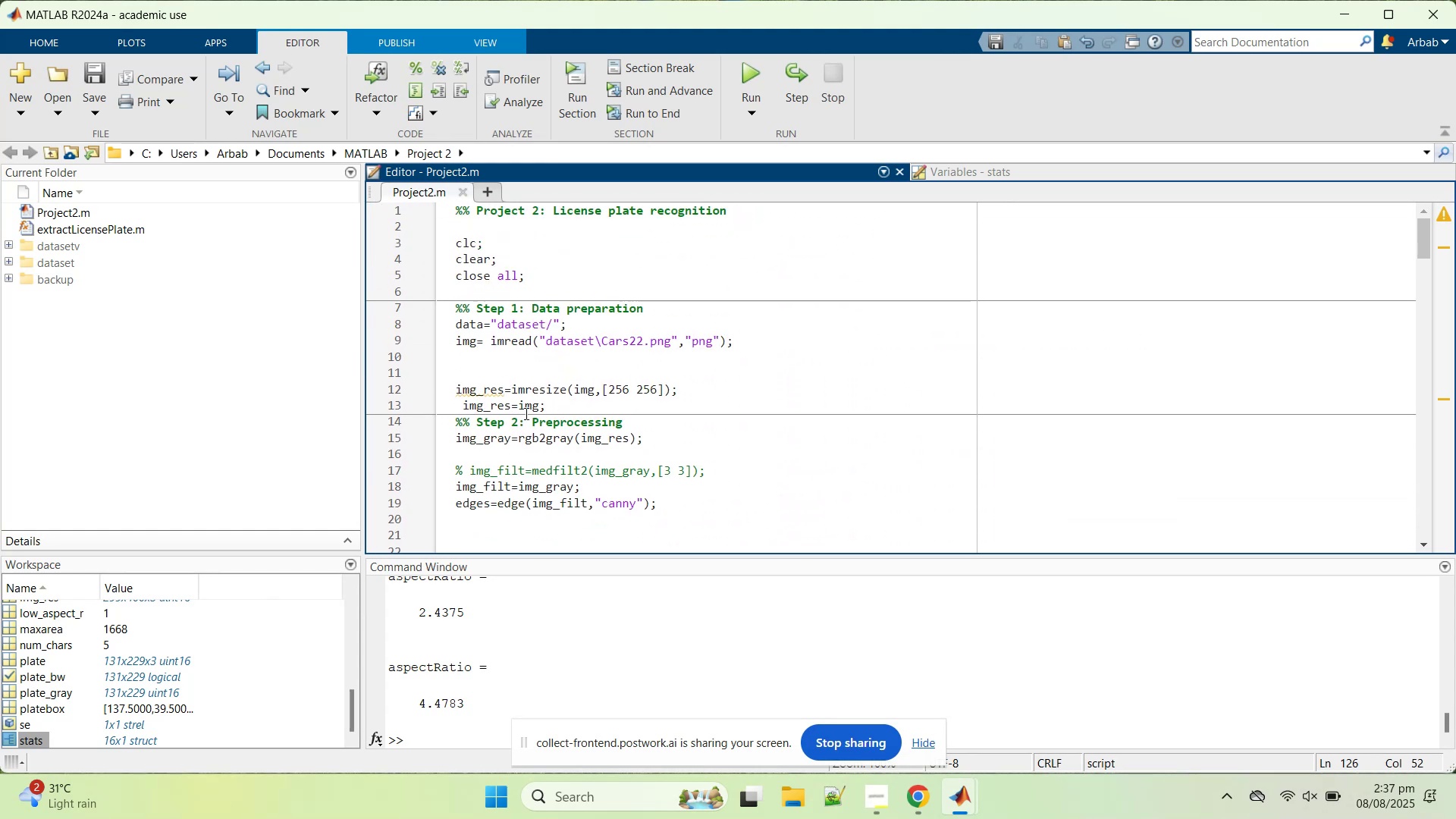 
left_click([525, 410])
 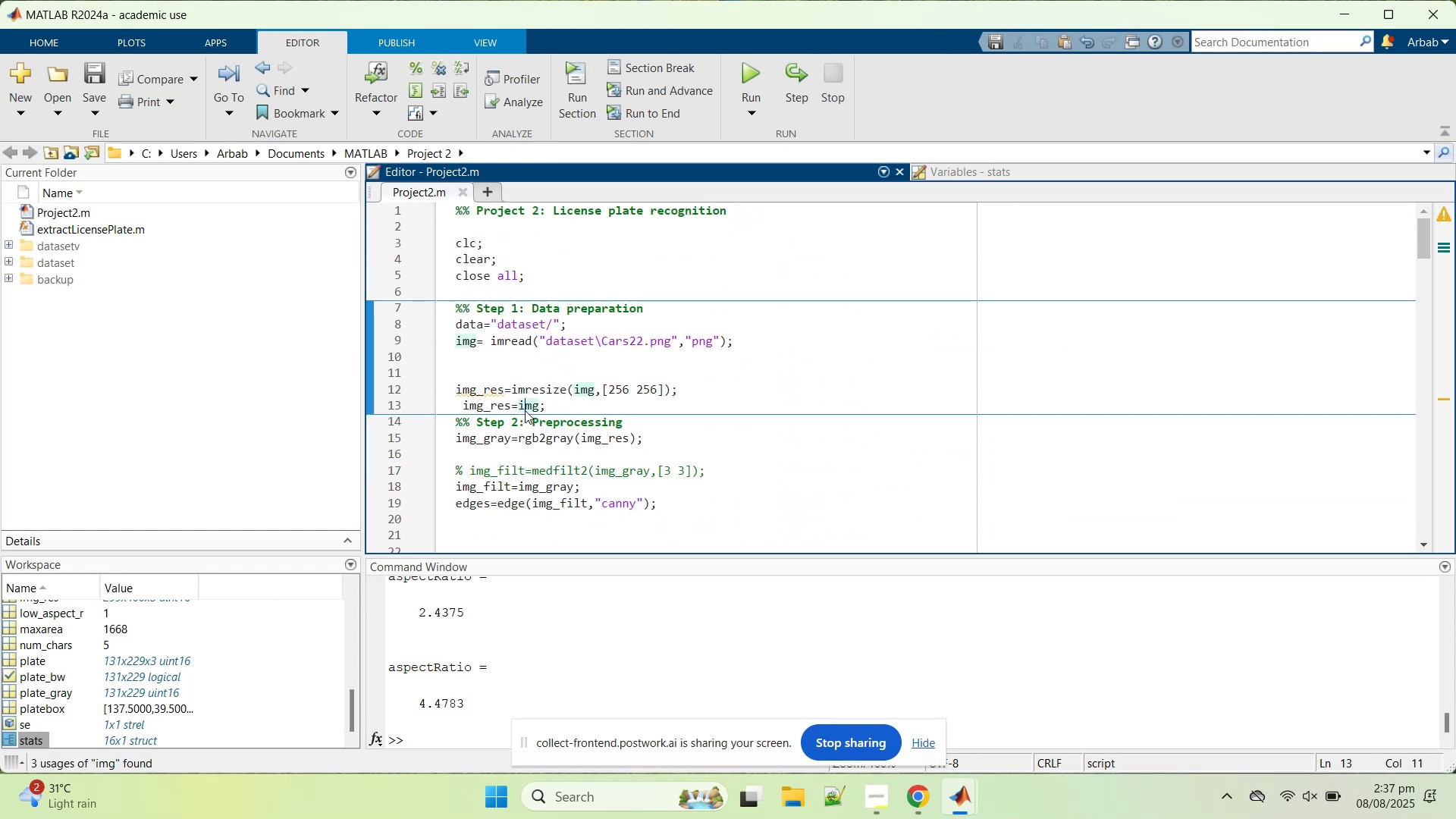 
key(Control+R)
 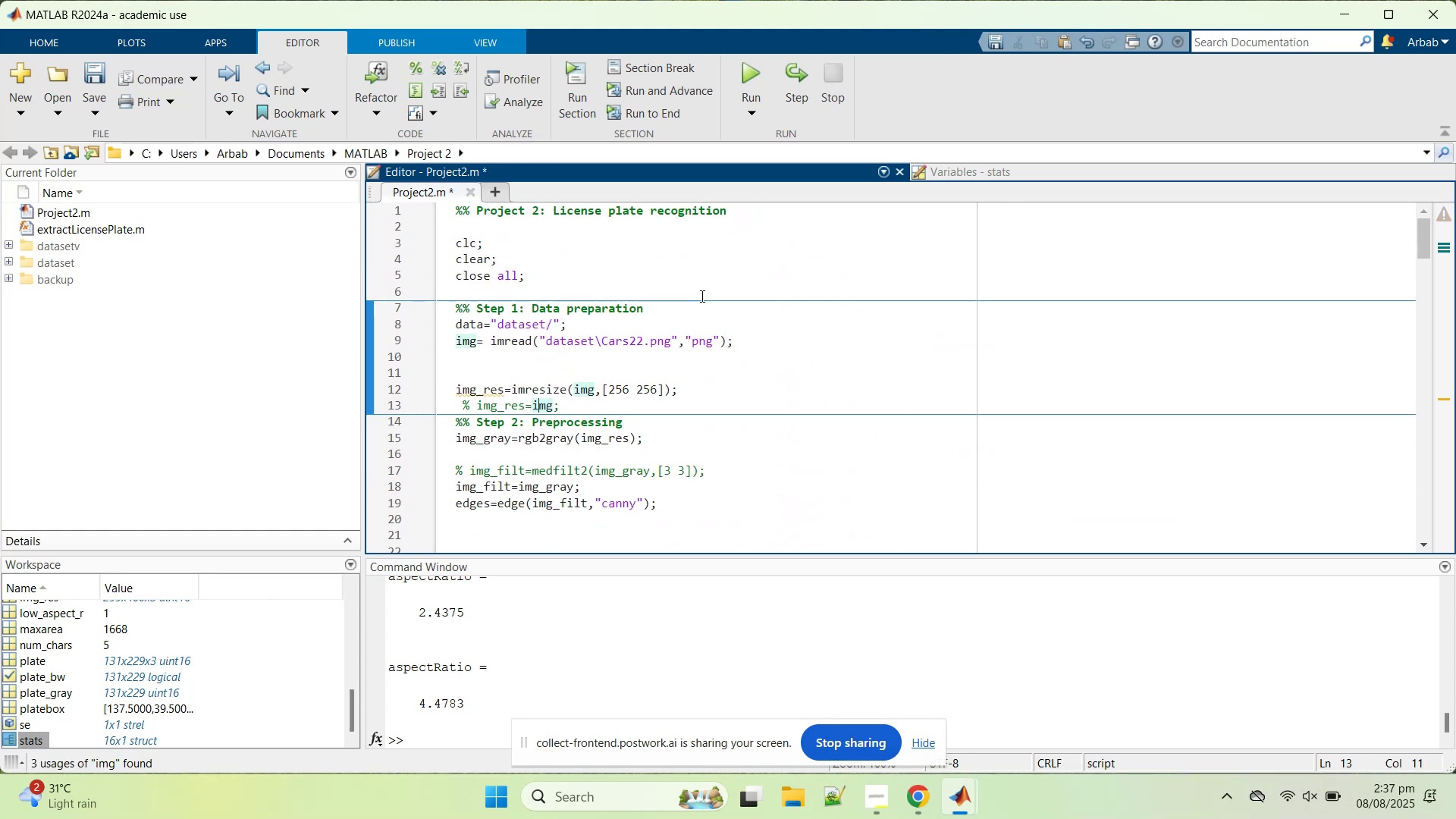 
key(Control+S)
 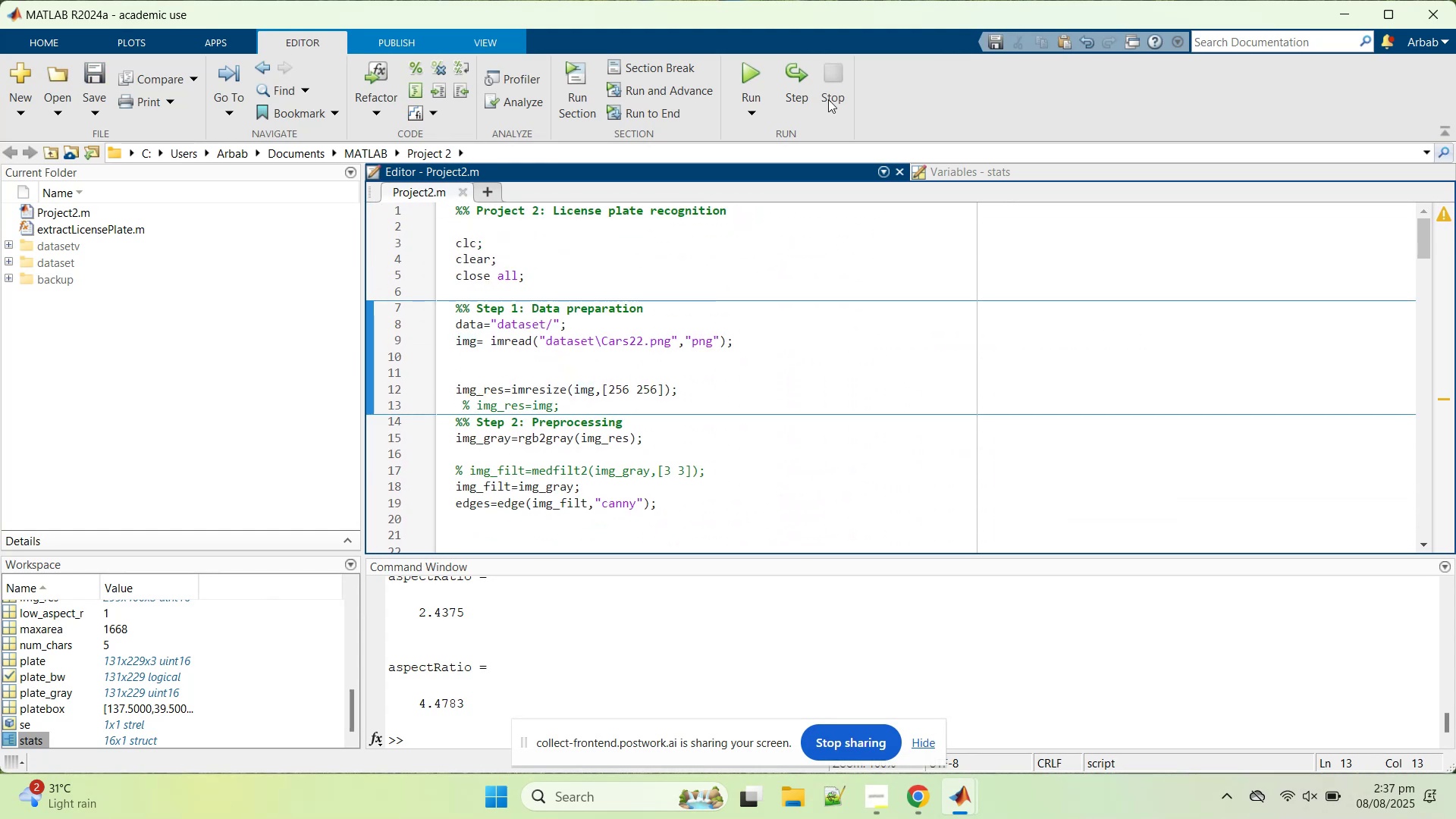 
scroll: coordinate [610, 319], scroll_direction: down, amount: 17.0
 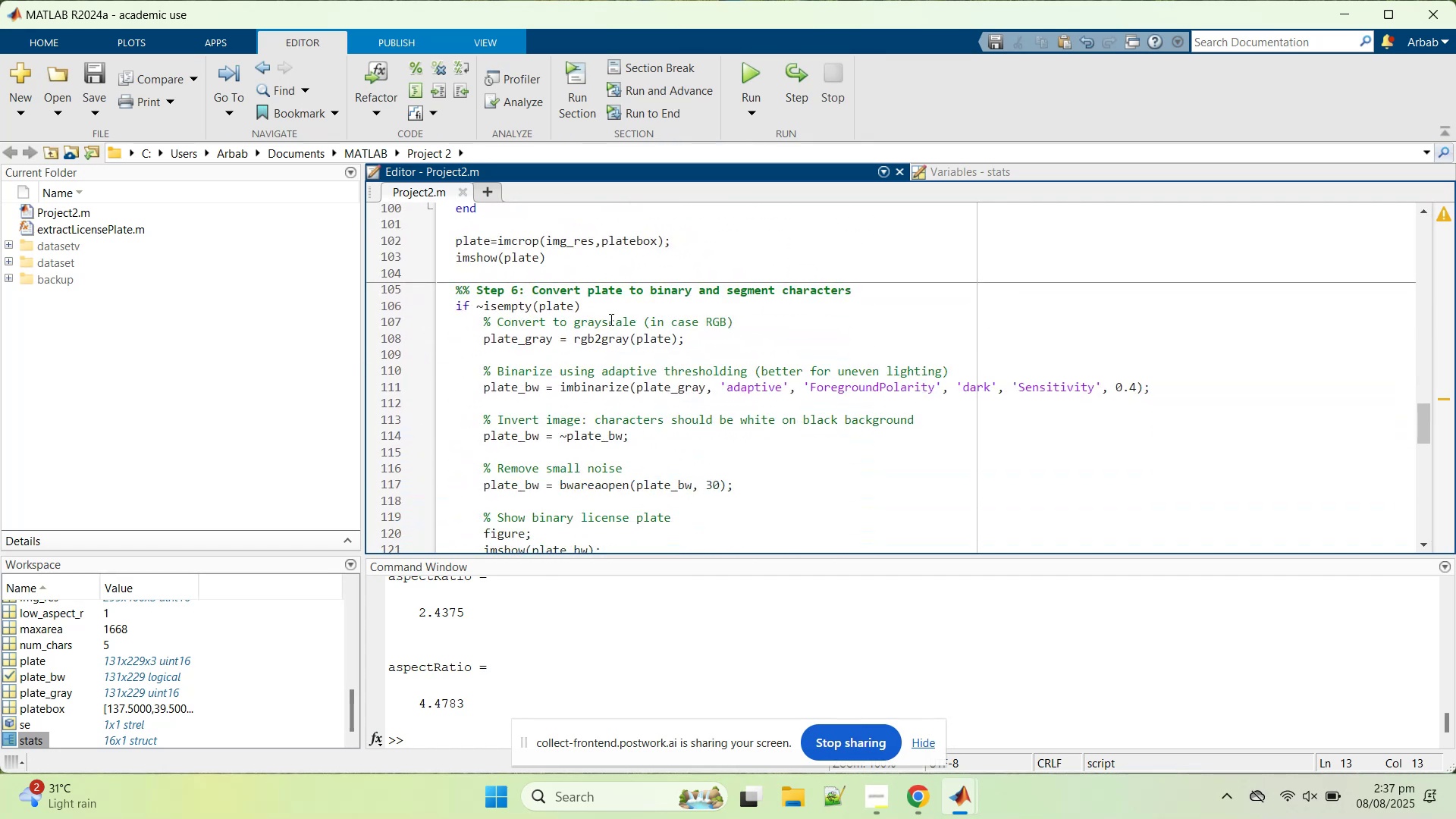 
scroll: coordinate [610, 319], scroll_direction: up, amount: 2.0
 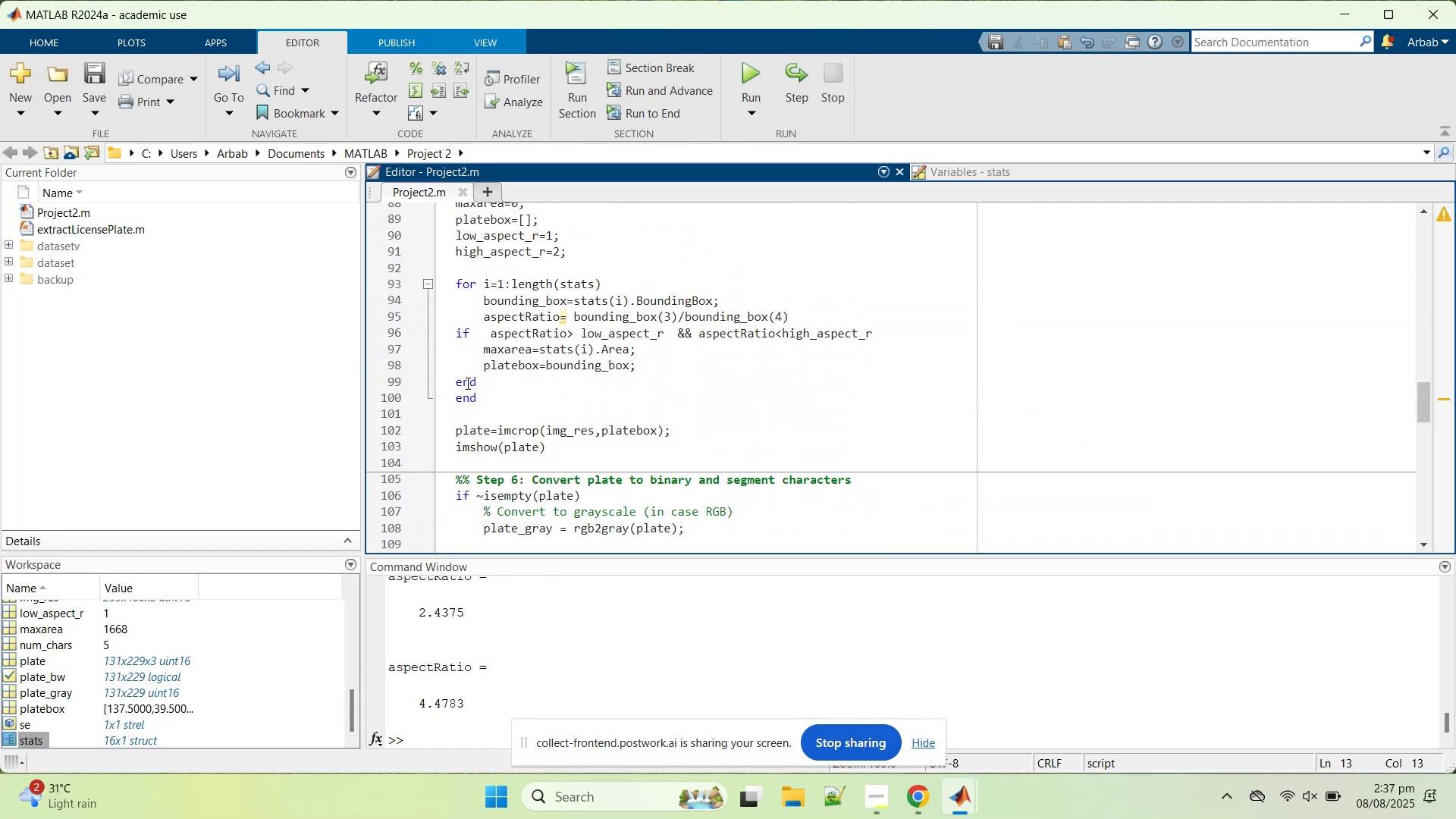 
mouse_move([395, 355])
 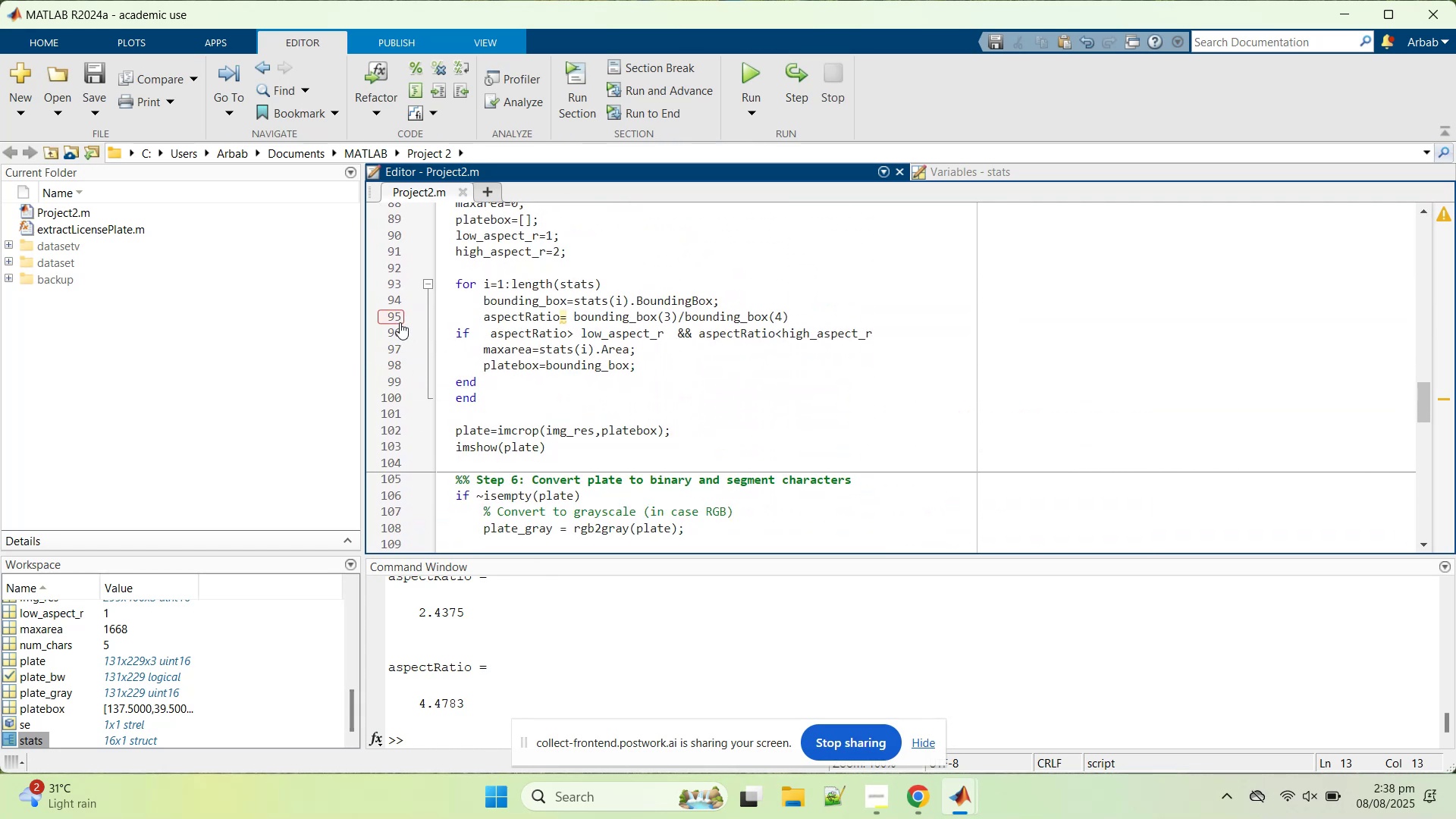 
left_click([400, 322])
 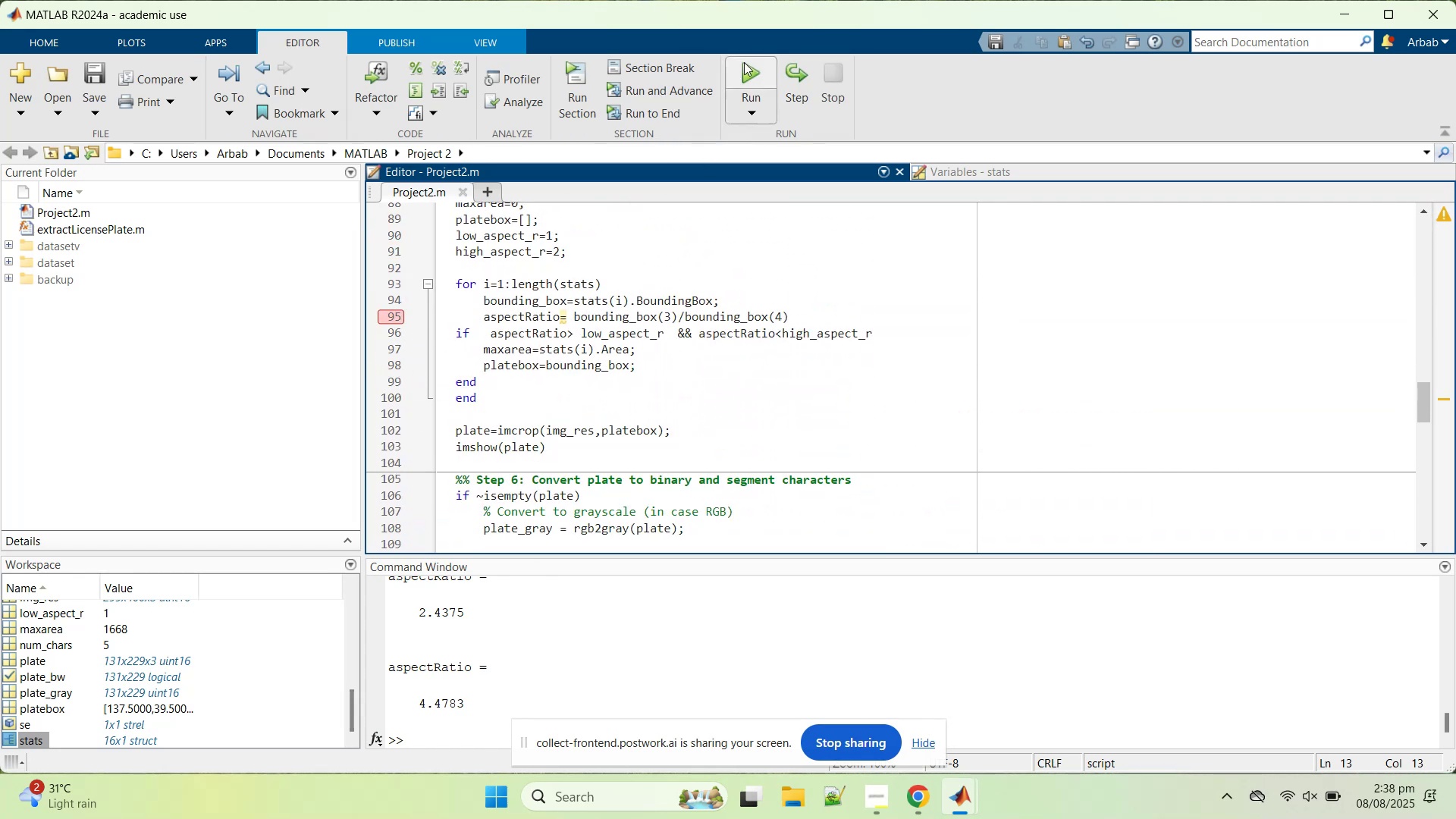 
left_click([743, 58])
 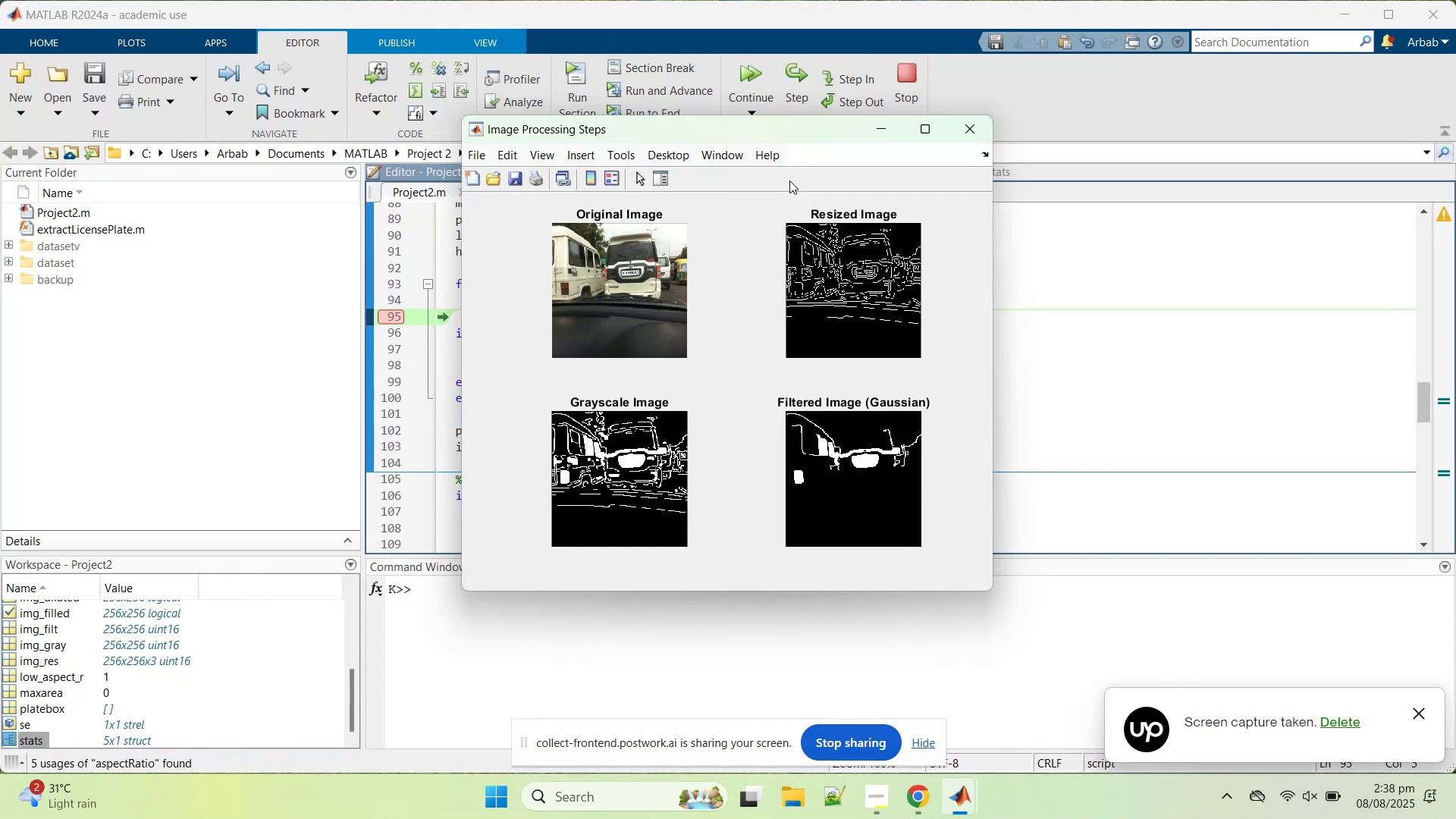 
wait(19.48)
 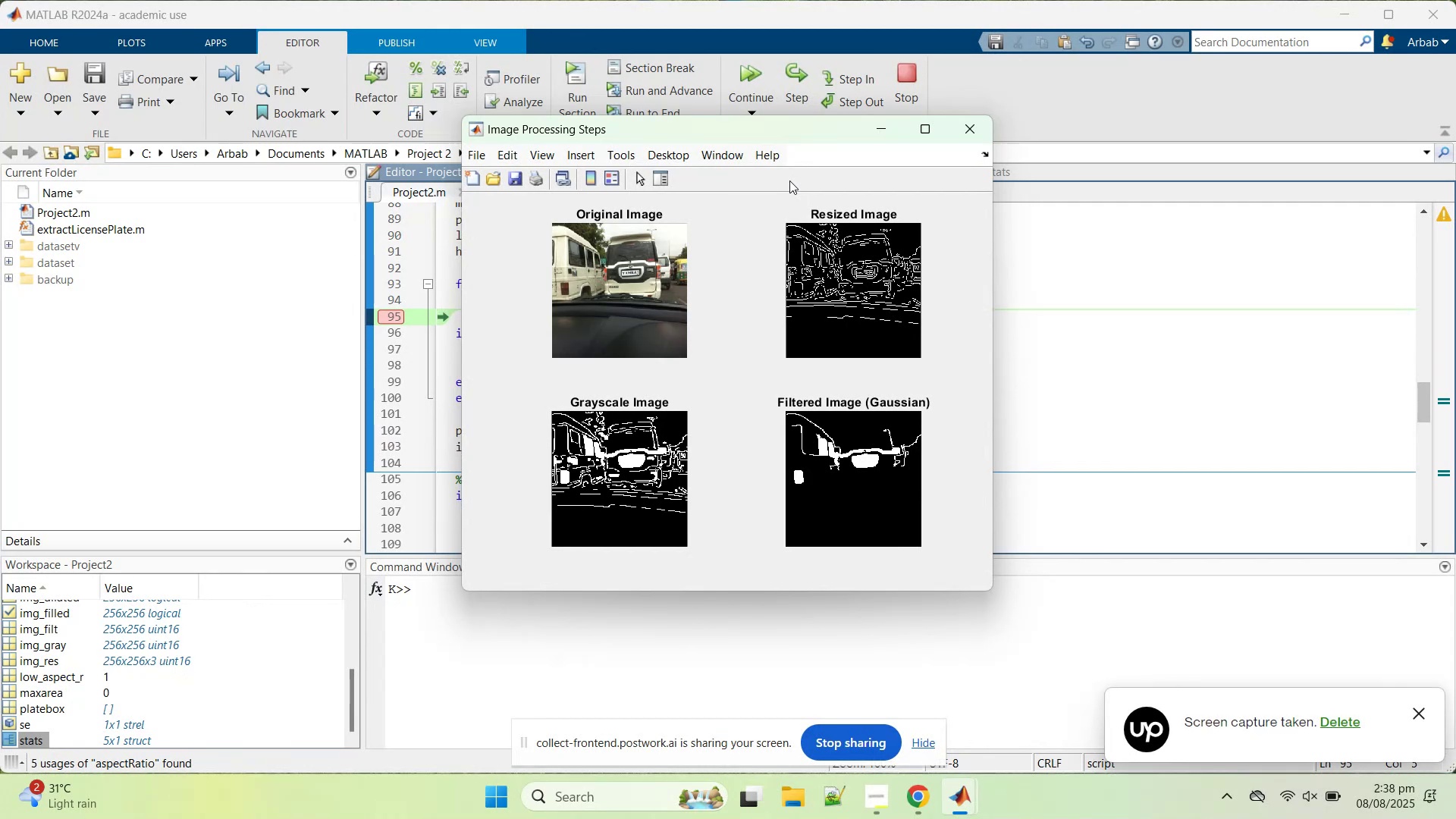 
left_click([1012, 325])
 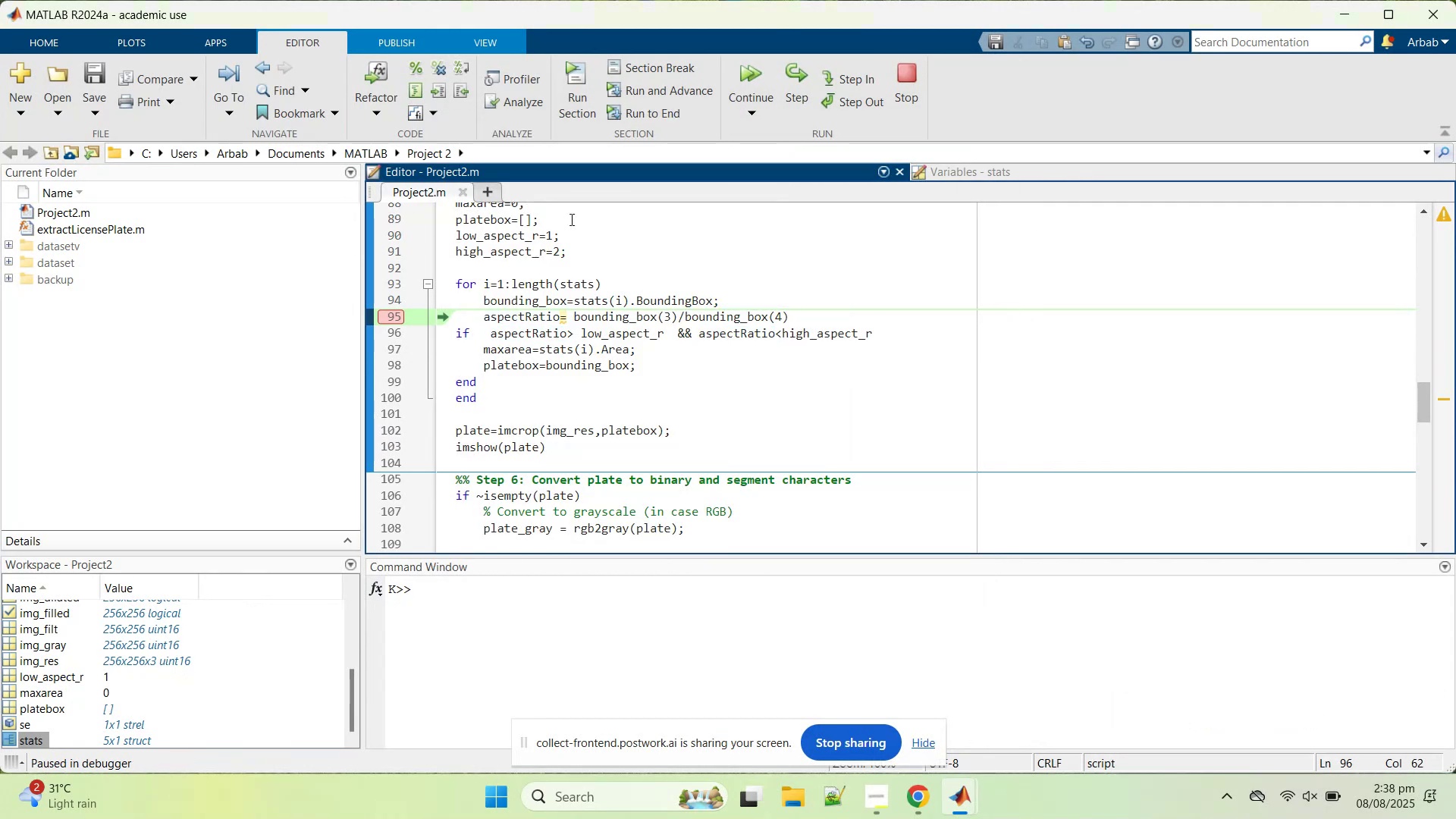 
scroll: coordinate [557, 334], scroll_direction: up, amount: 6.0
 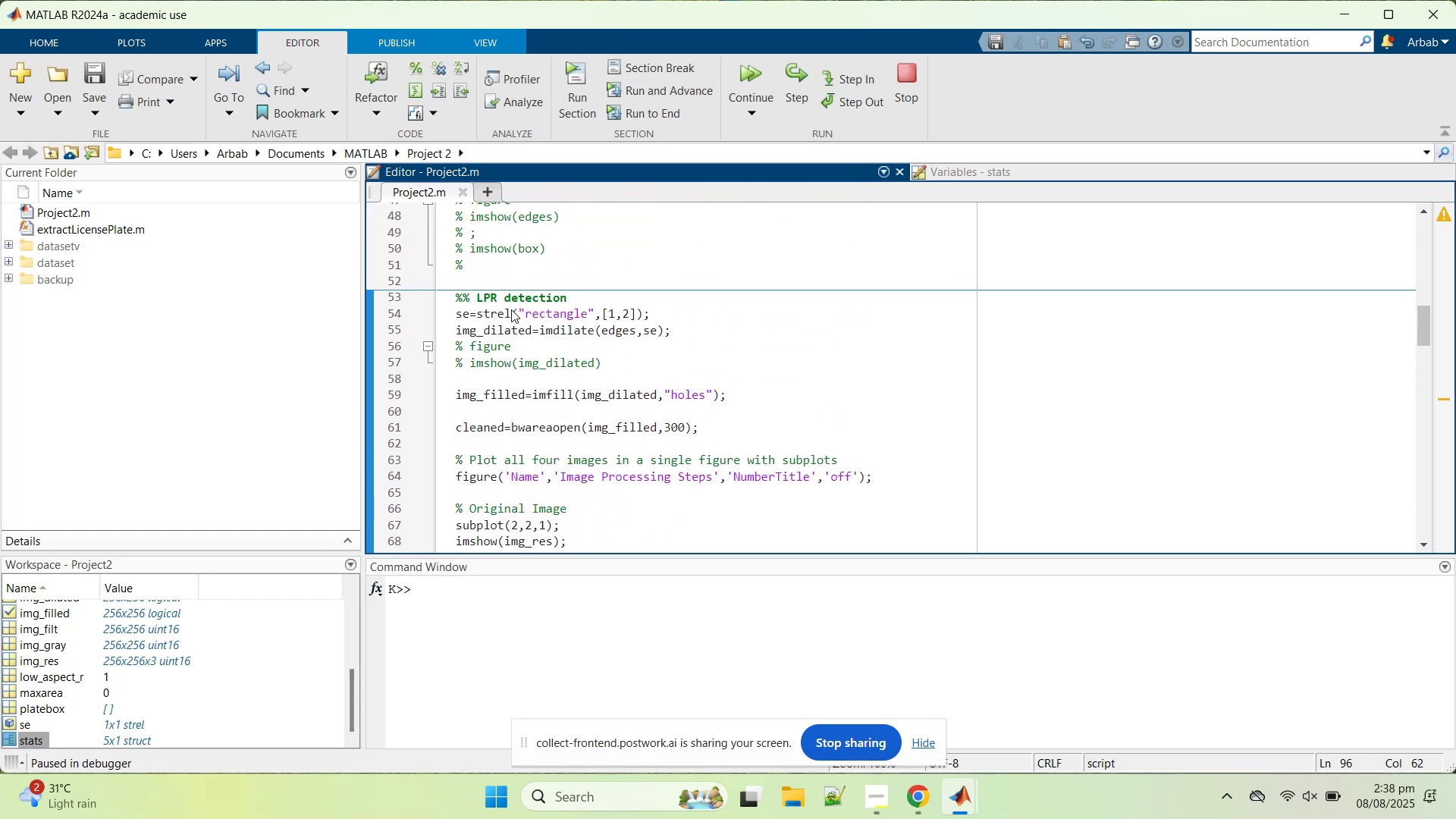 
double_click([514, 315])
 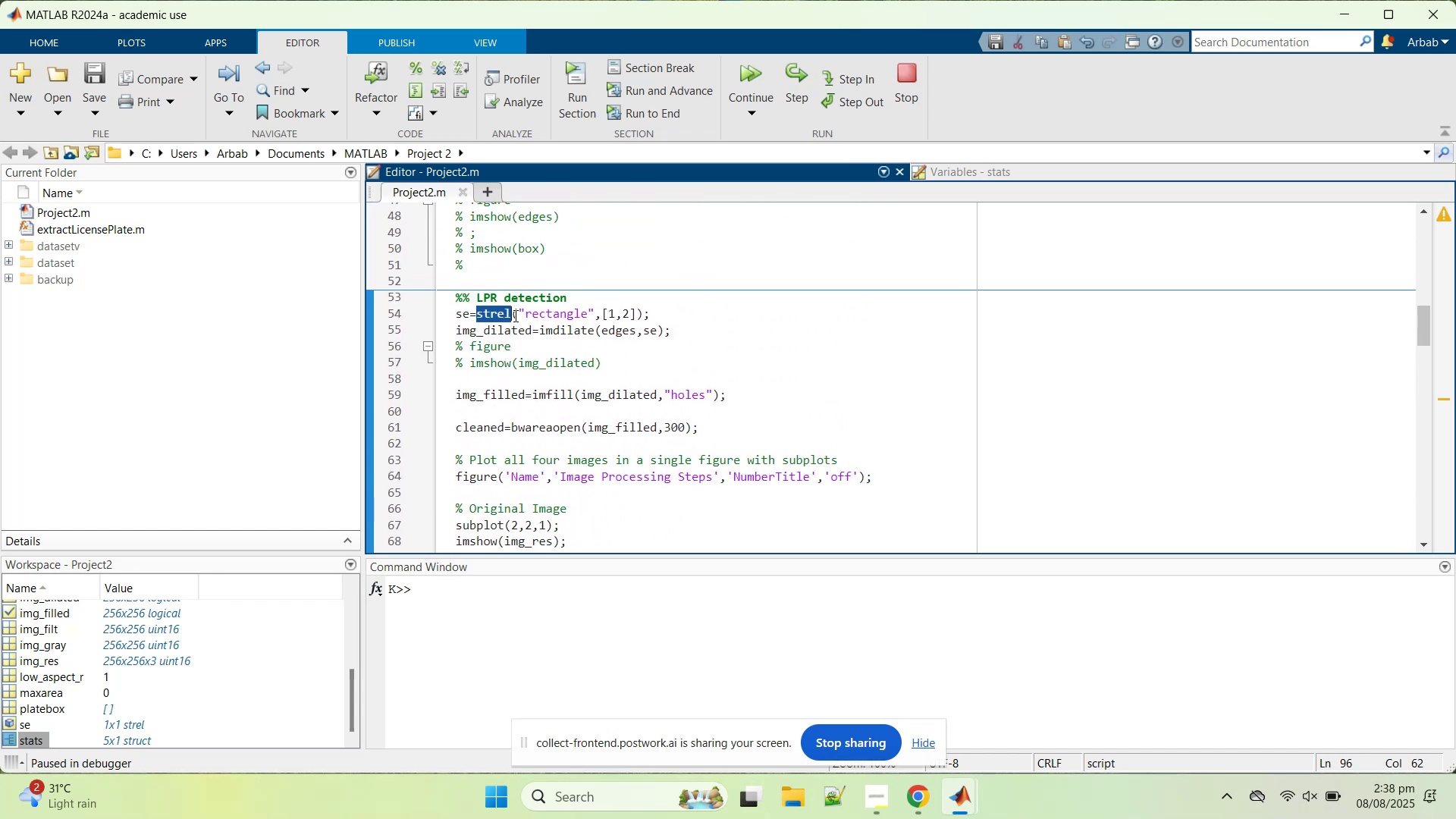 
triple_click([514, 315])
 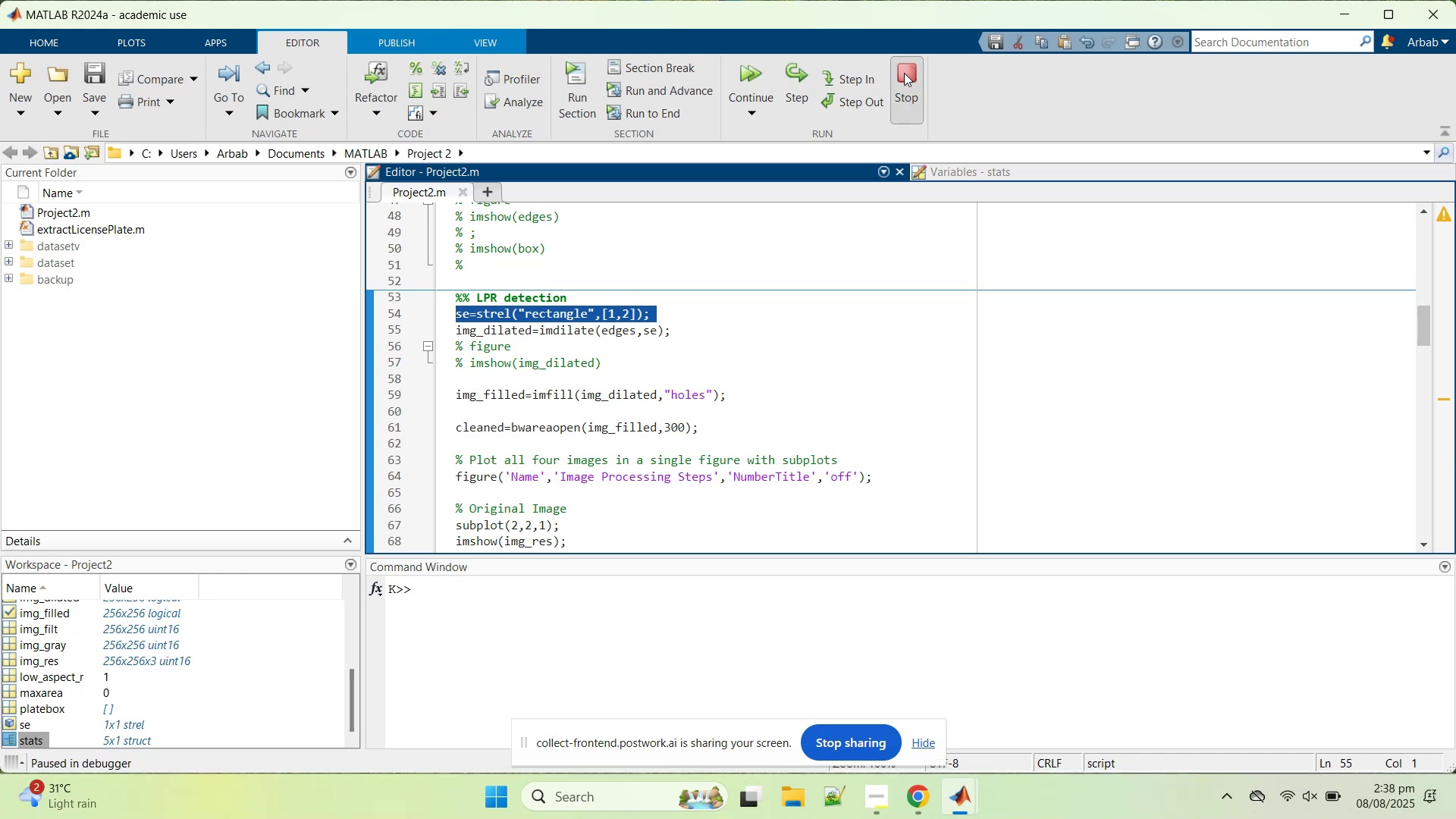 
wait(10.79)
 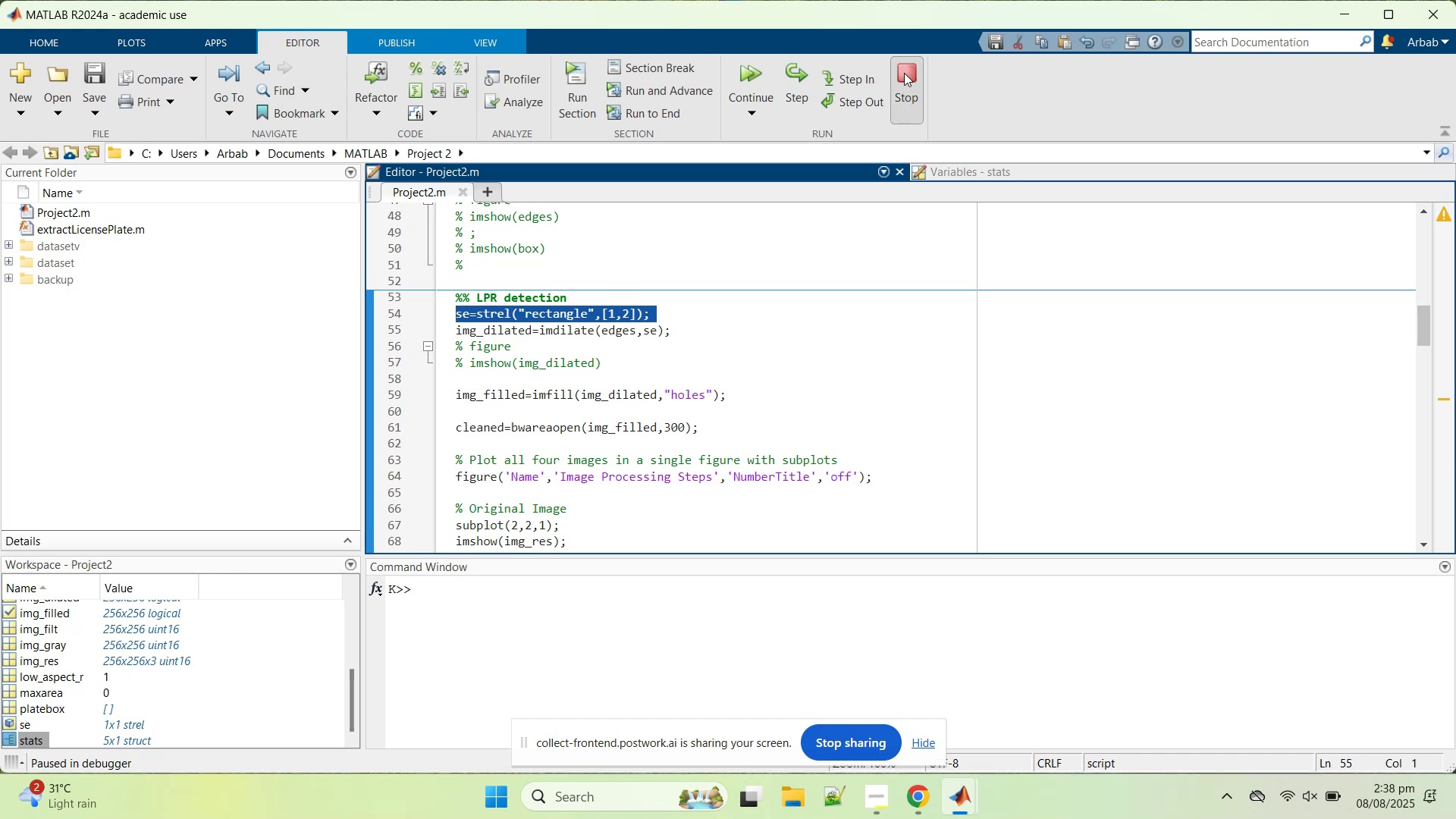 
left_click([904, 73])
 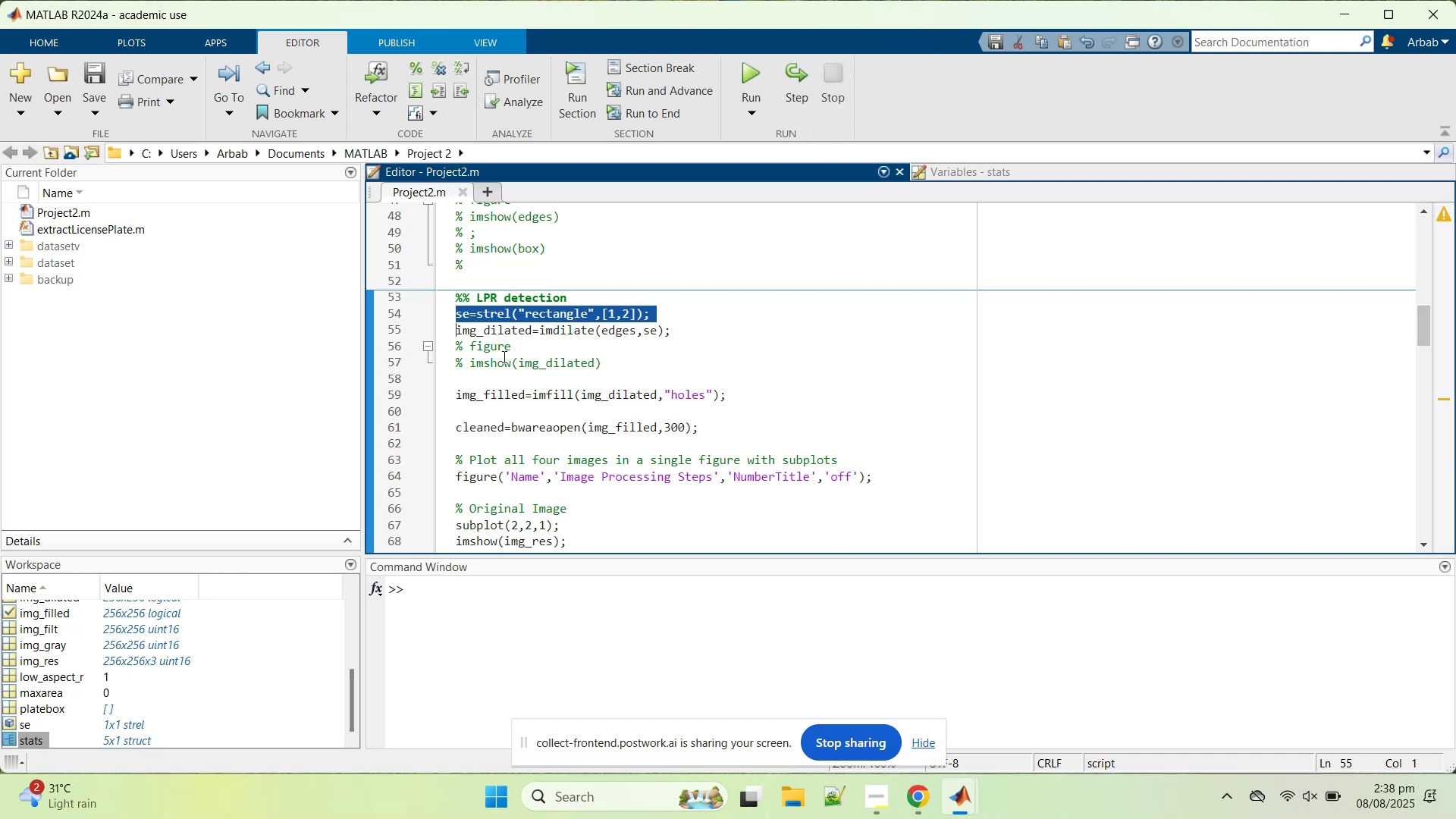 
scroll: coordinate [483, 395], scroll_direction: down, amount: 6.0
 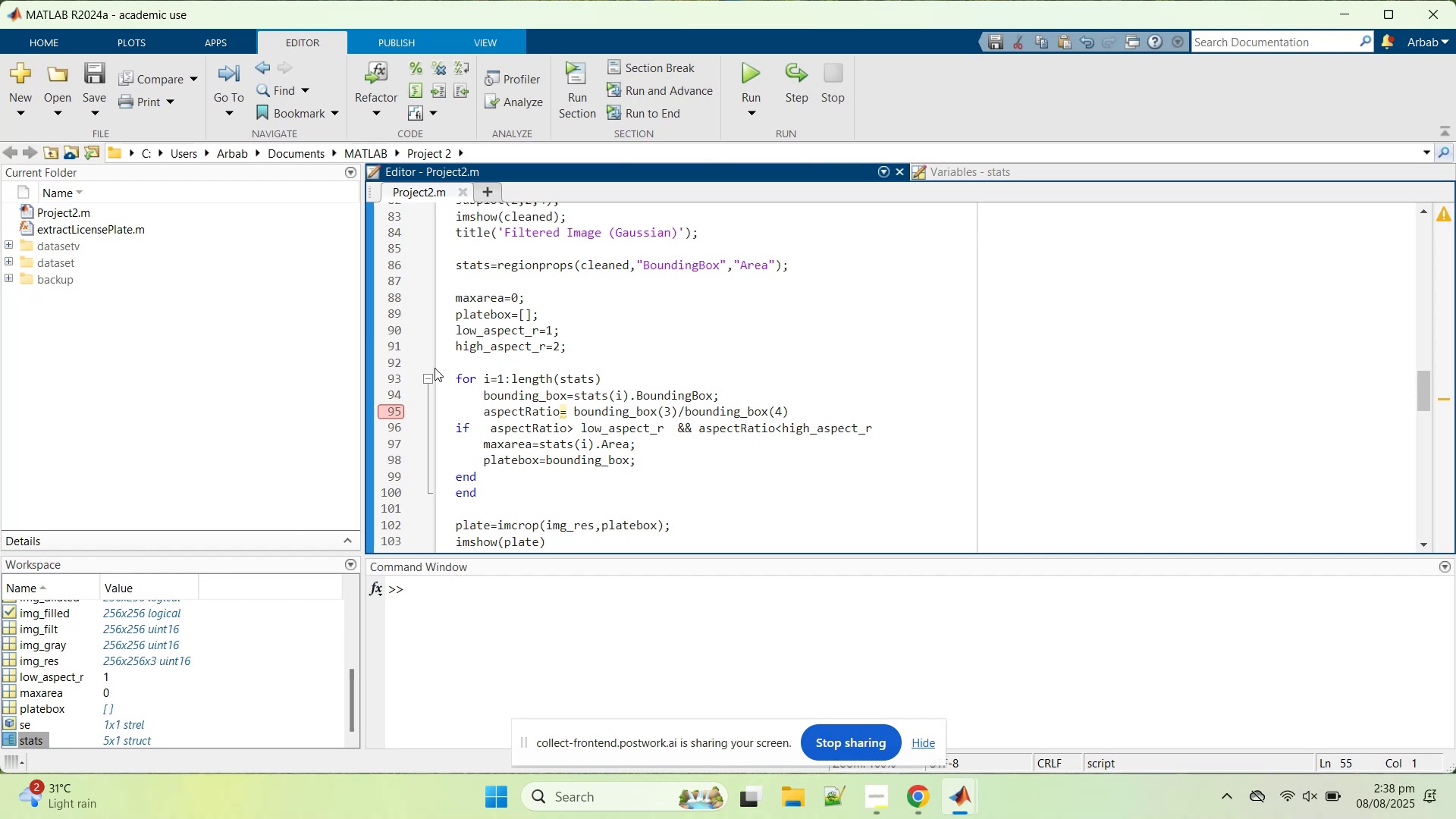 
scroll: coordinate [613, 351], scroll_direction: up, amount: 3.0
 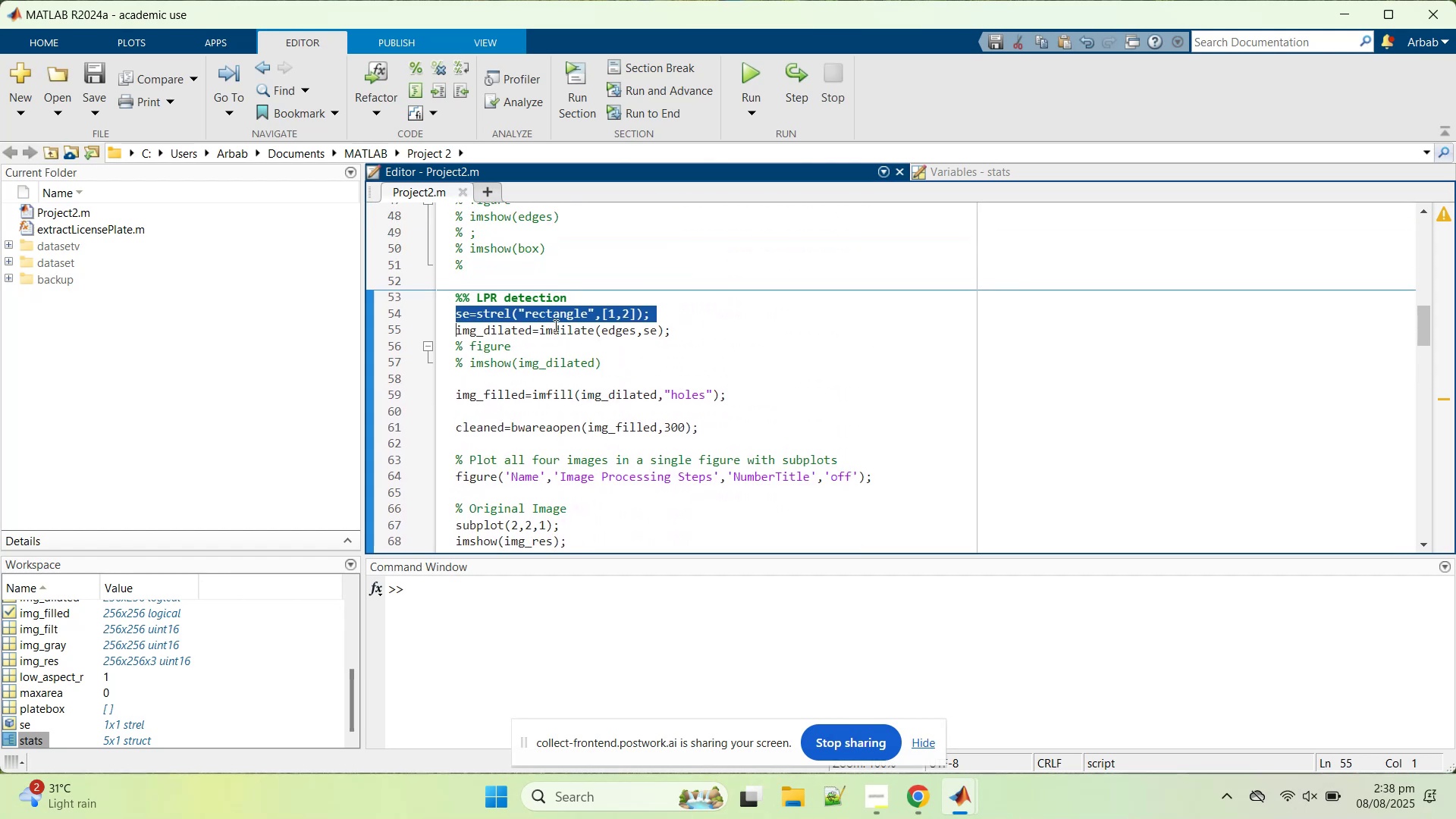 
left_click([593, 328])
 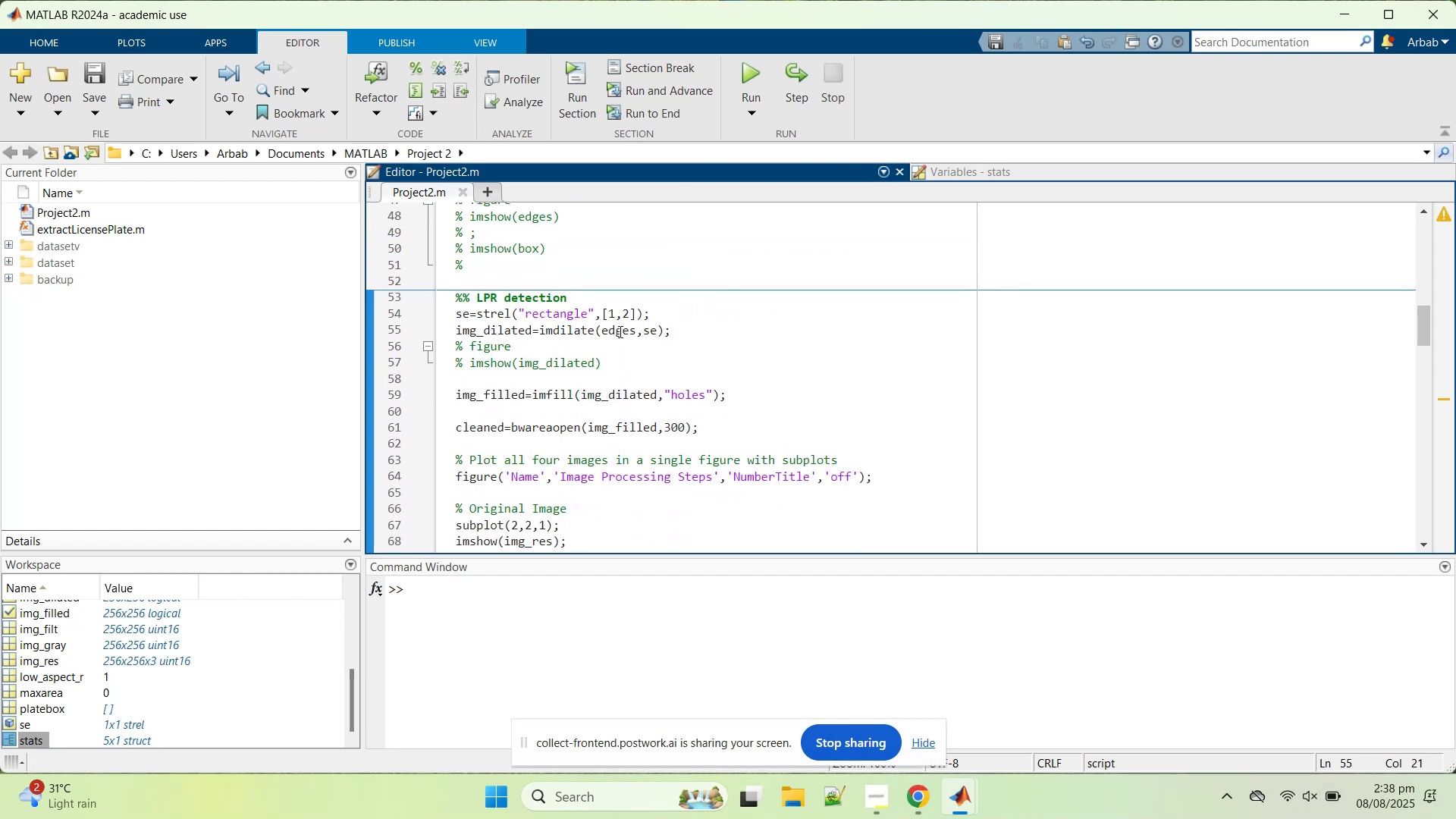 
wait(5.65)
 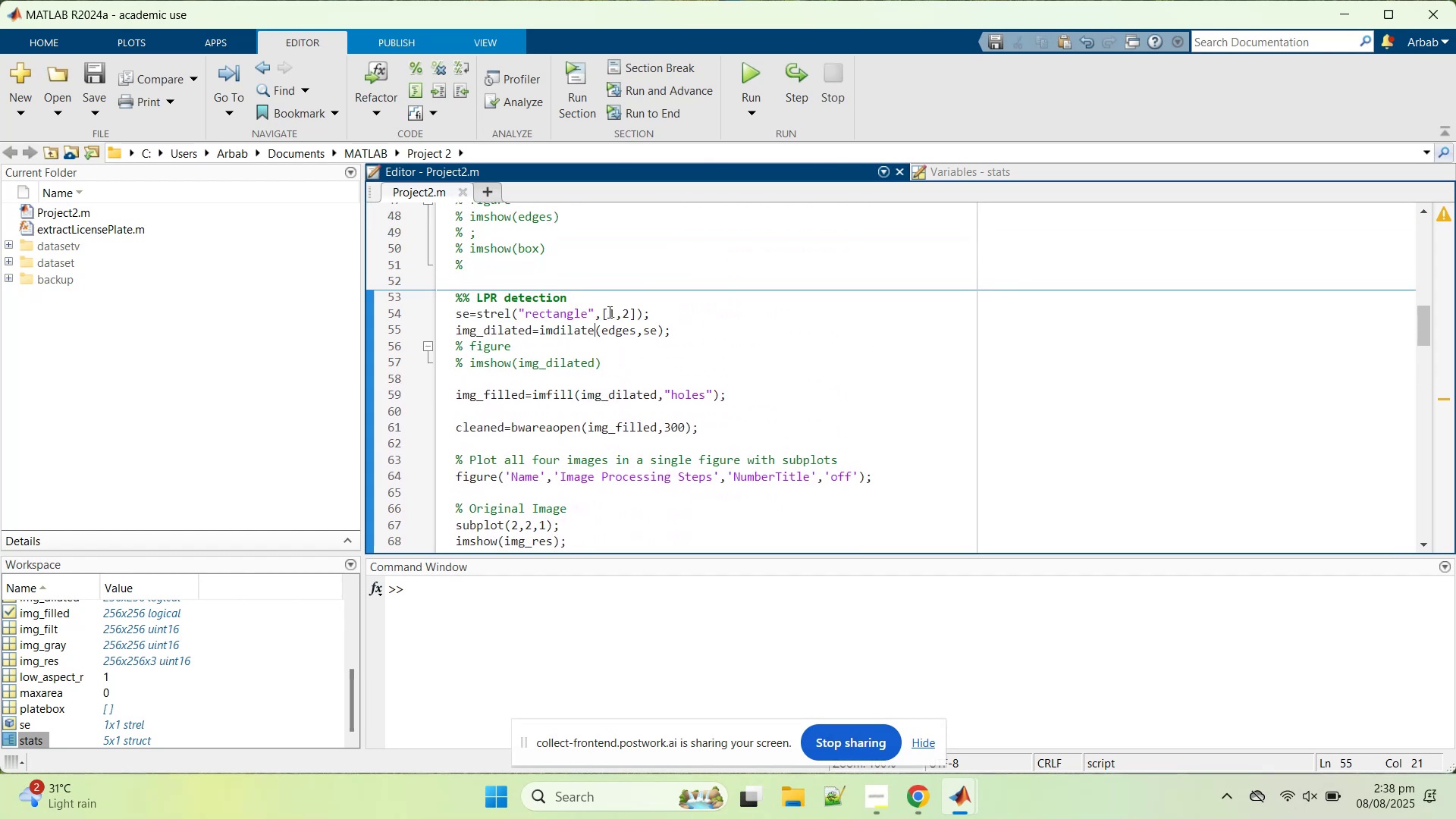 
left_click_drag(start_coordinate=[629, 313], to_coordinate=[623, 312])
 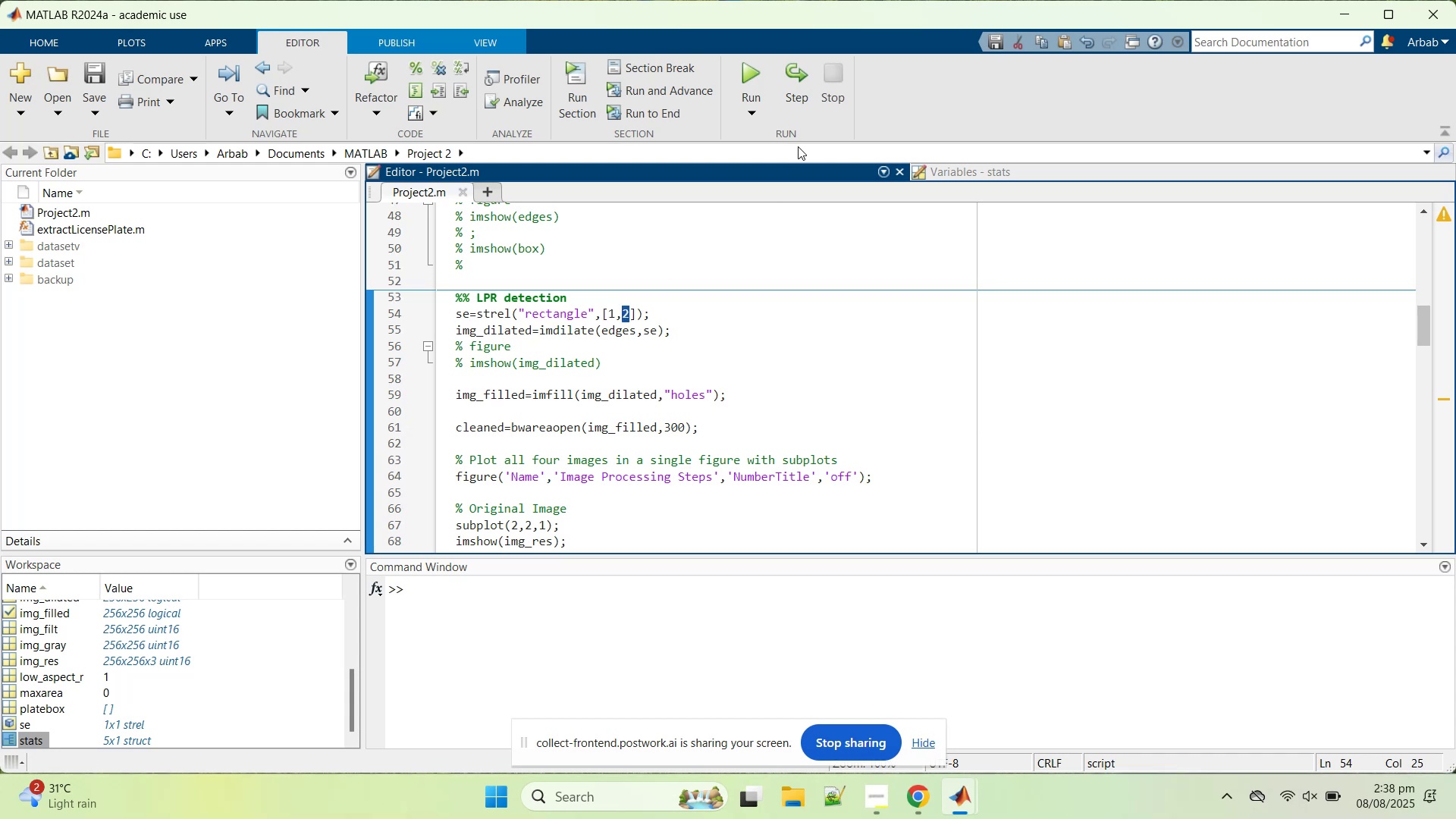 
key(3)
 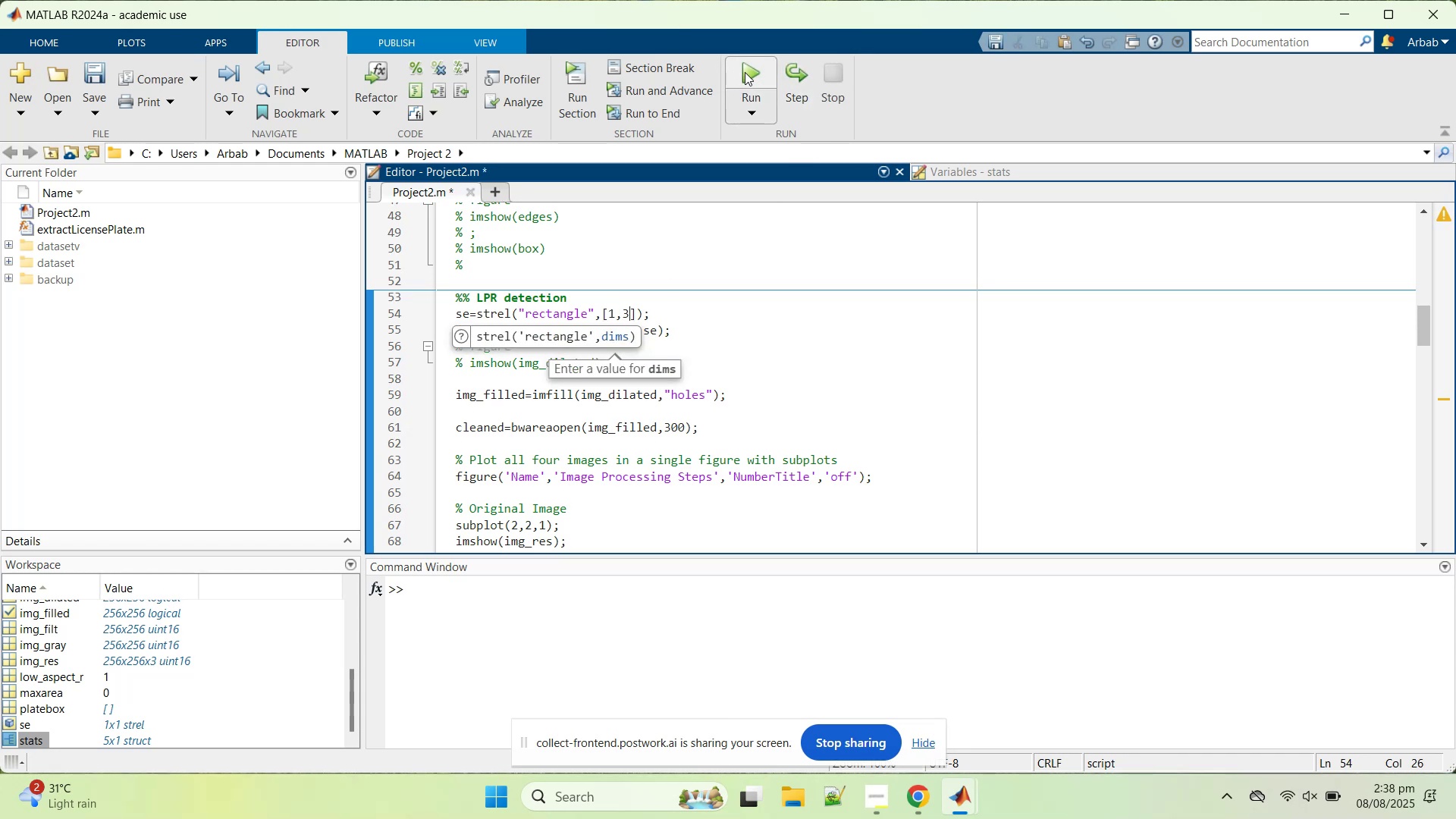 
left_click([745, 72])
 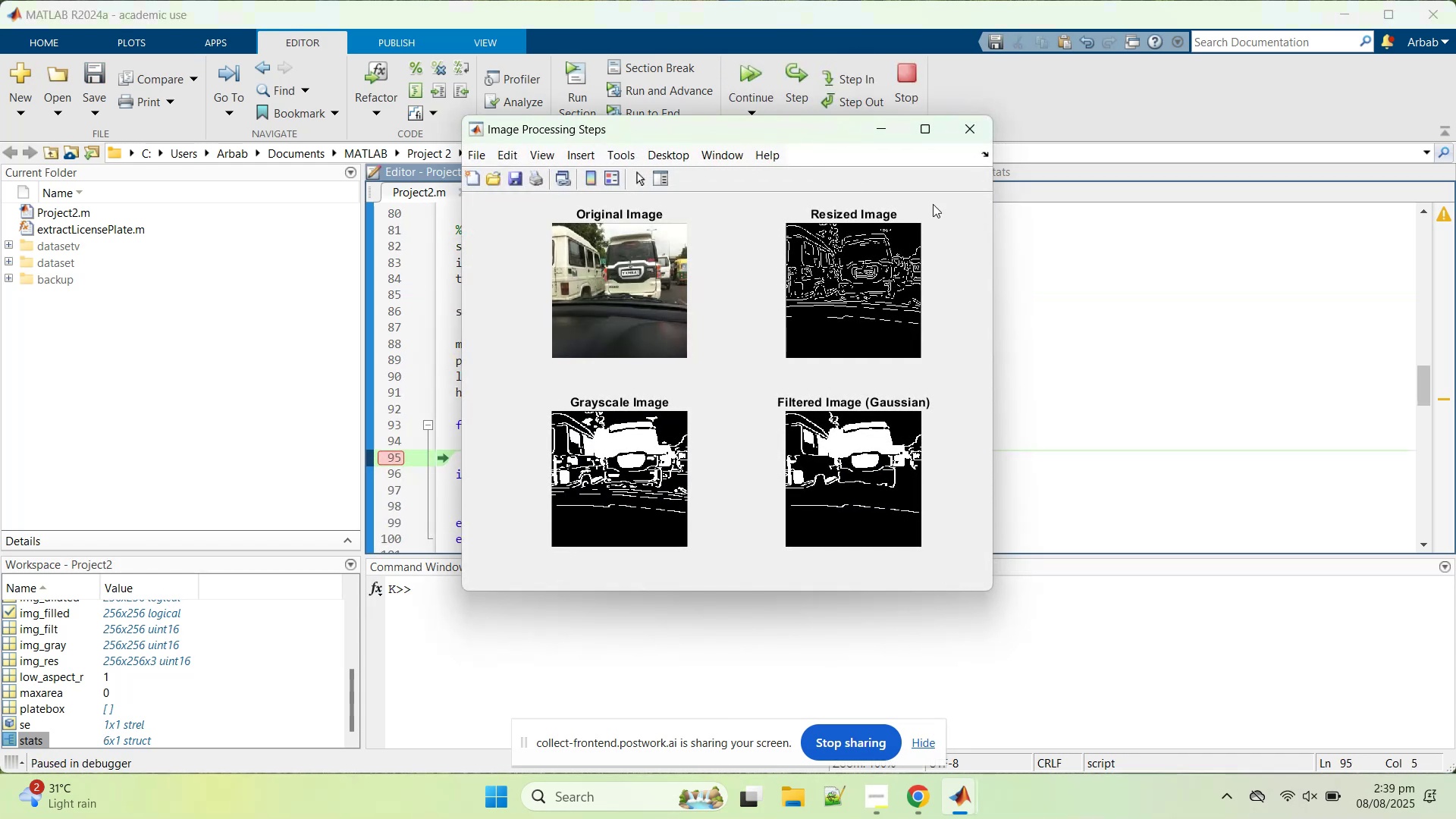 
left_click([962, 132])
 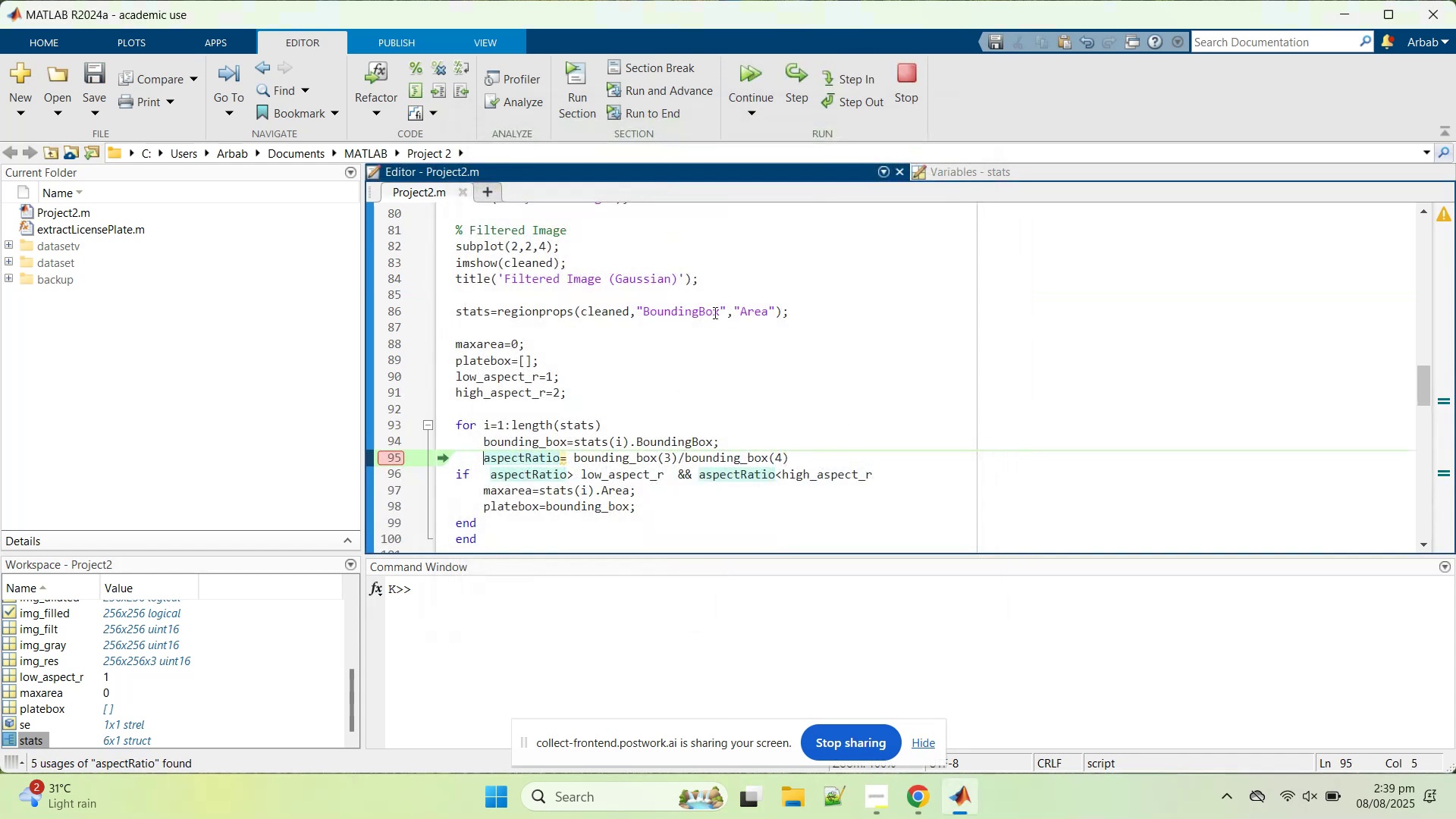 
key(Control+Z)
 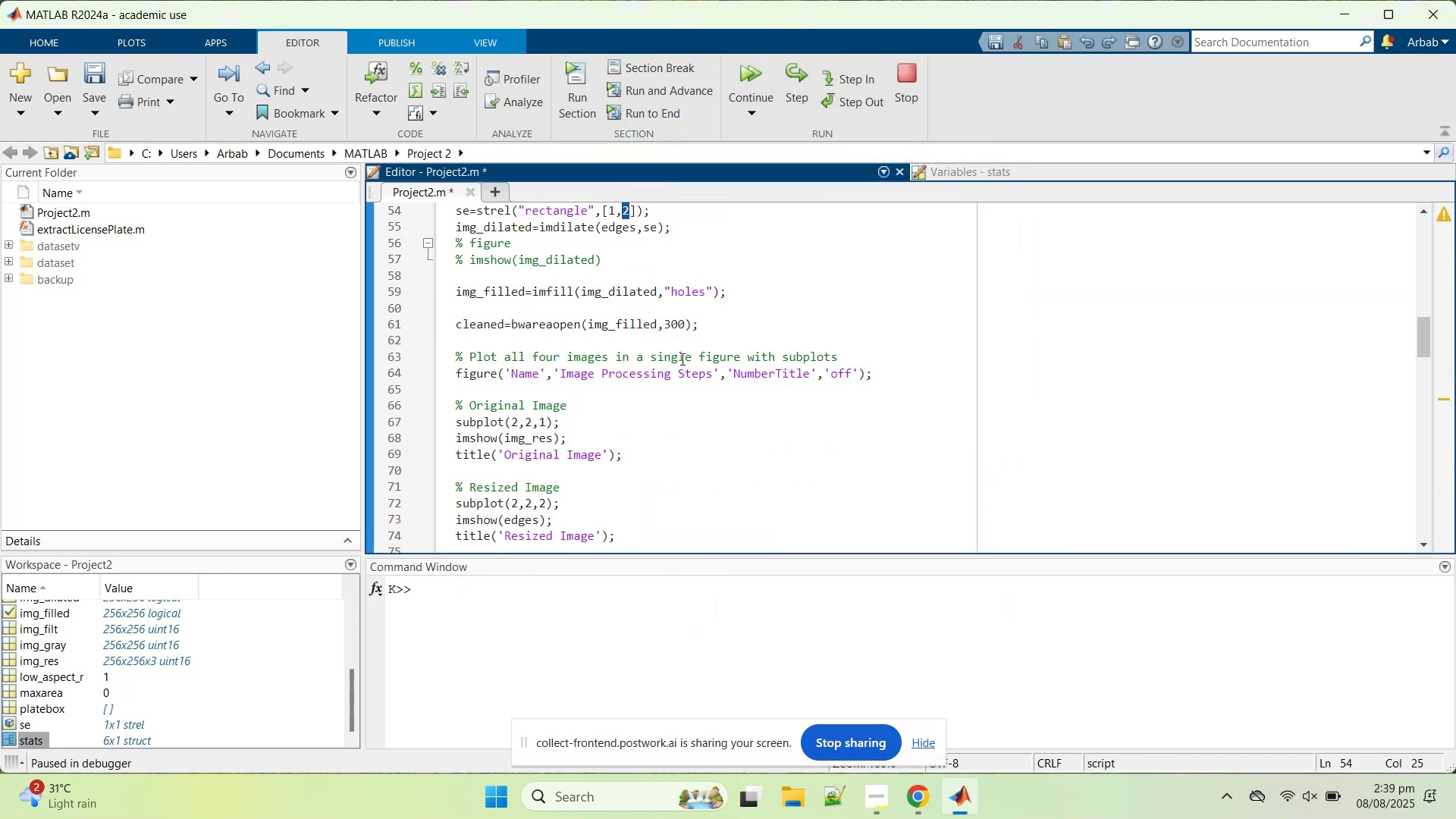 
scroll: coordinate [681, 359], scroll_direction: up, amount: 1.0
 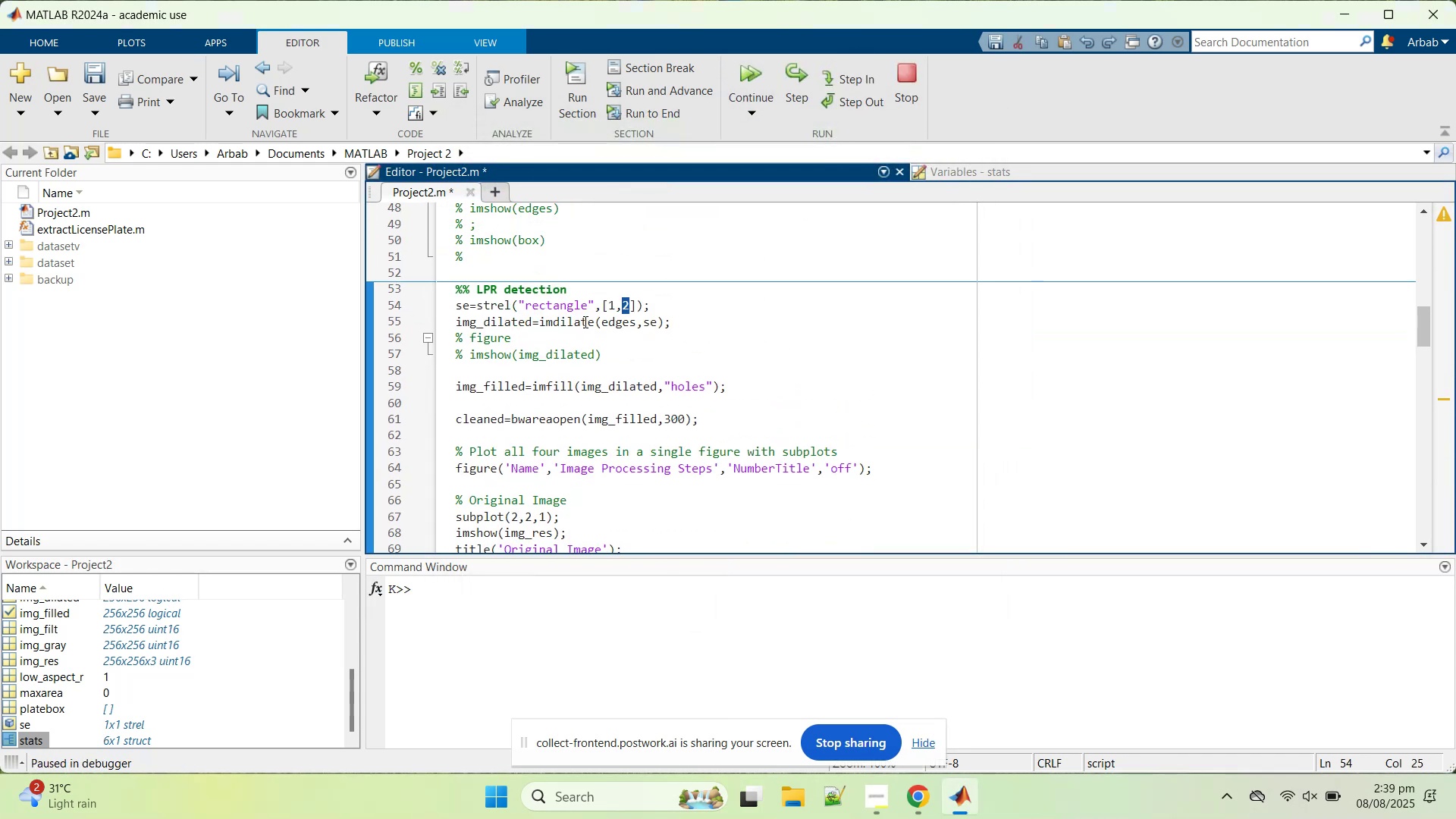 
double_click([584, 322])
 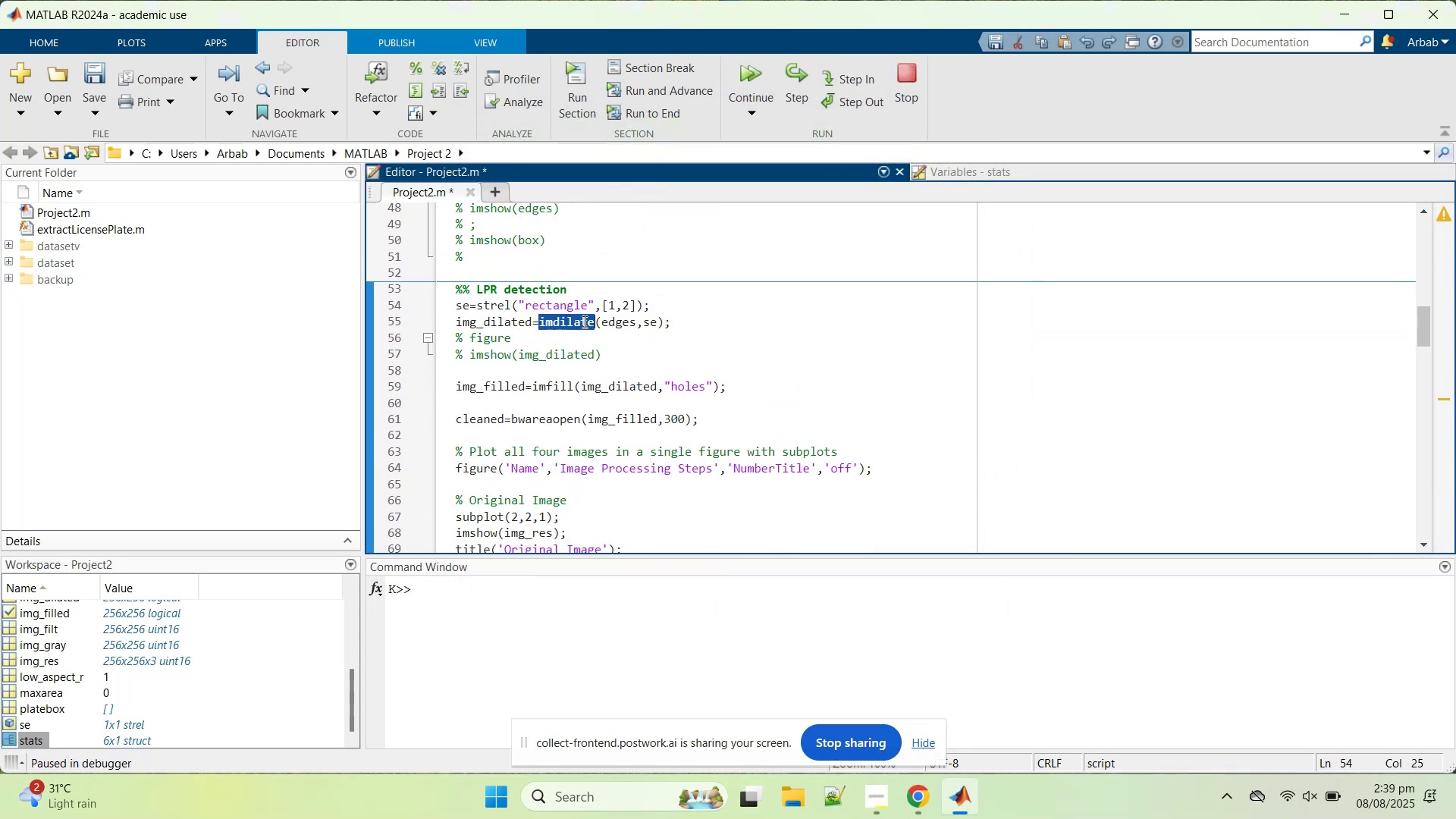 
triple_click([583, 322])
 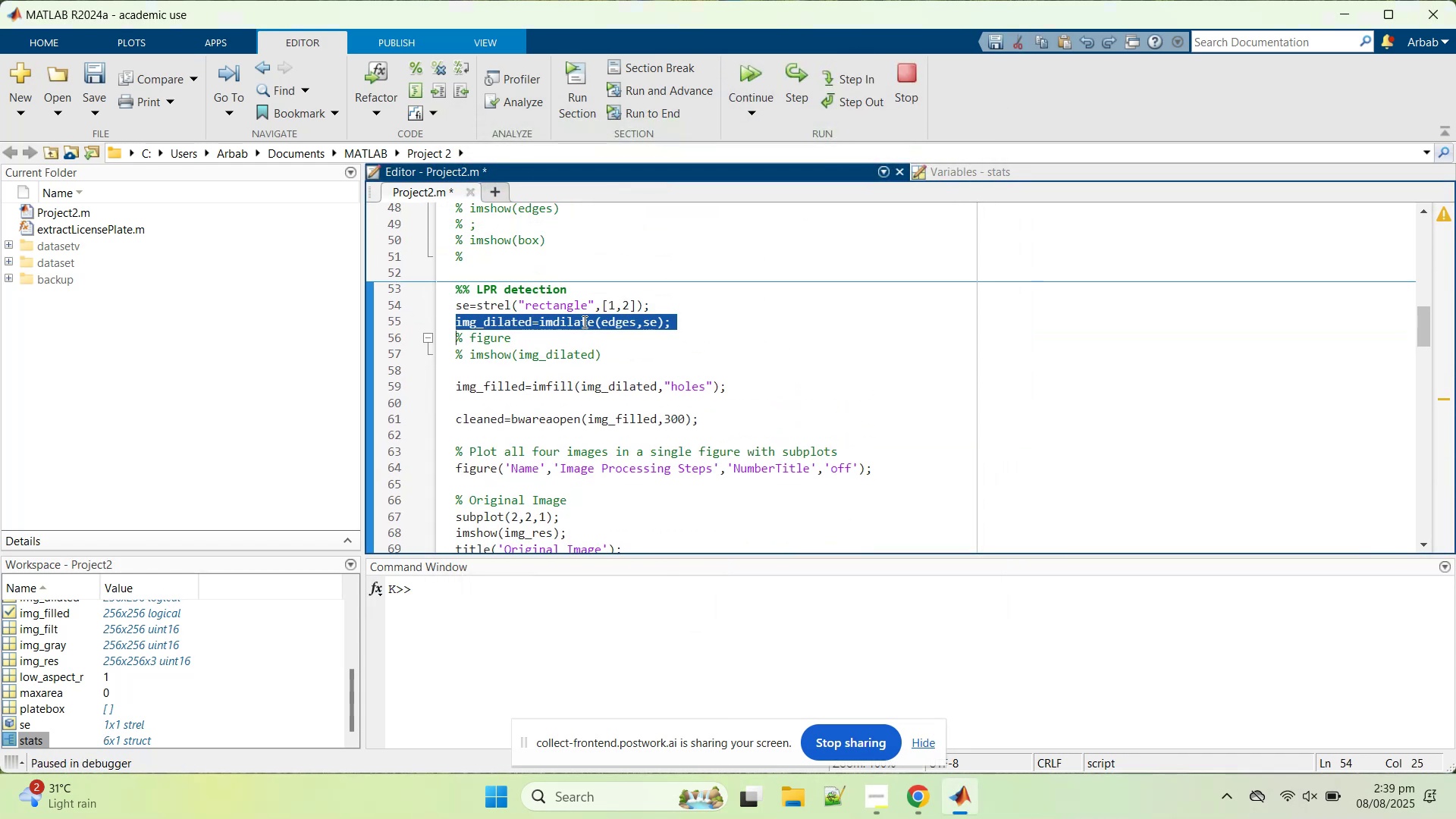 
key(Control+C)
 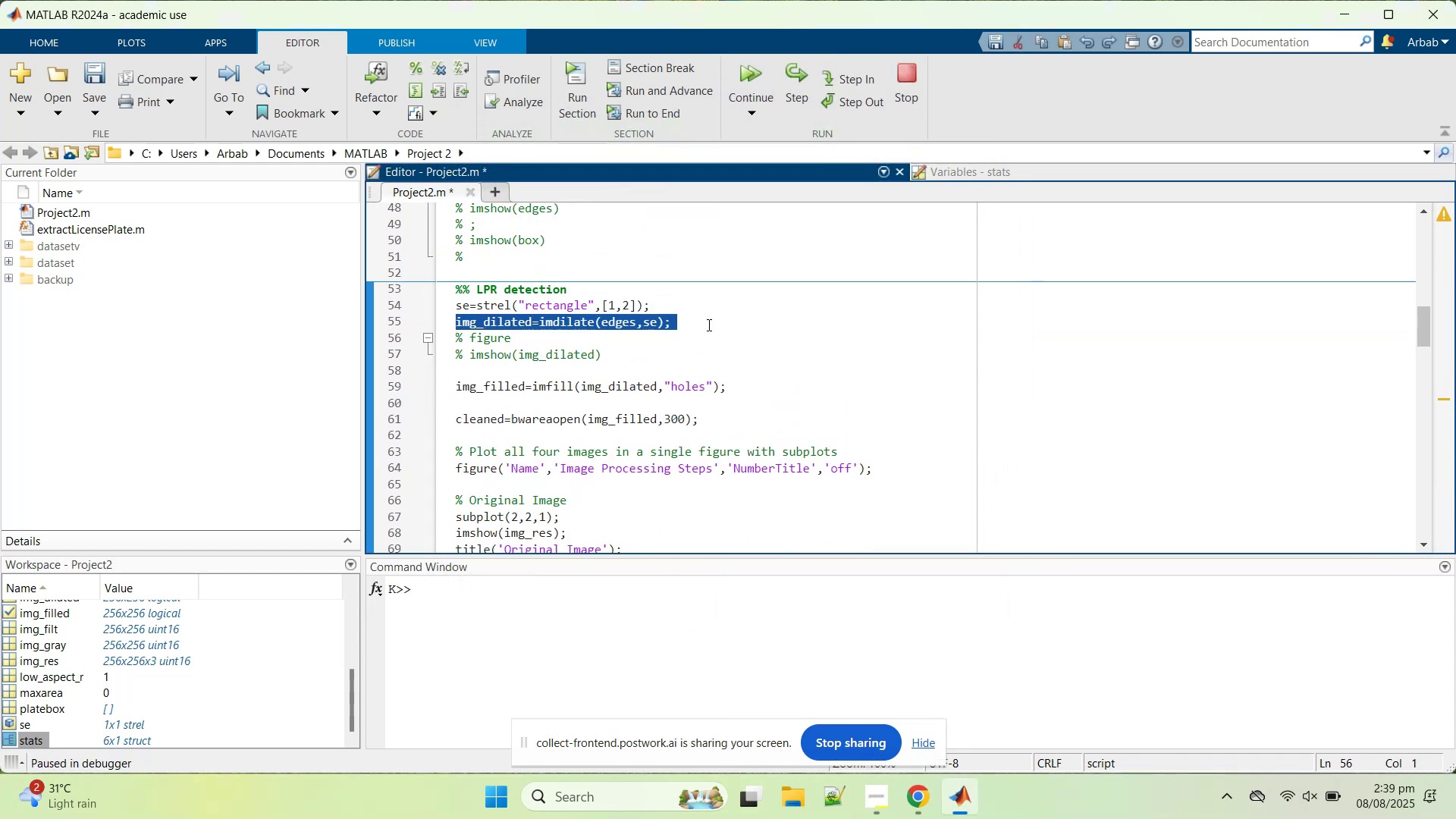 
left_click([708, 325])
 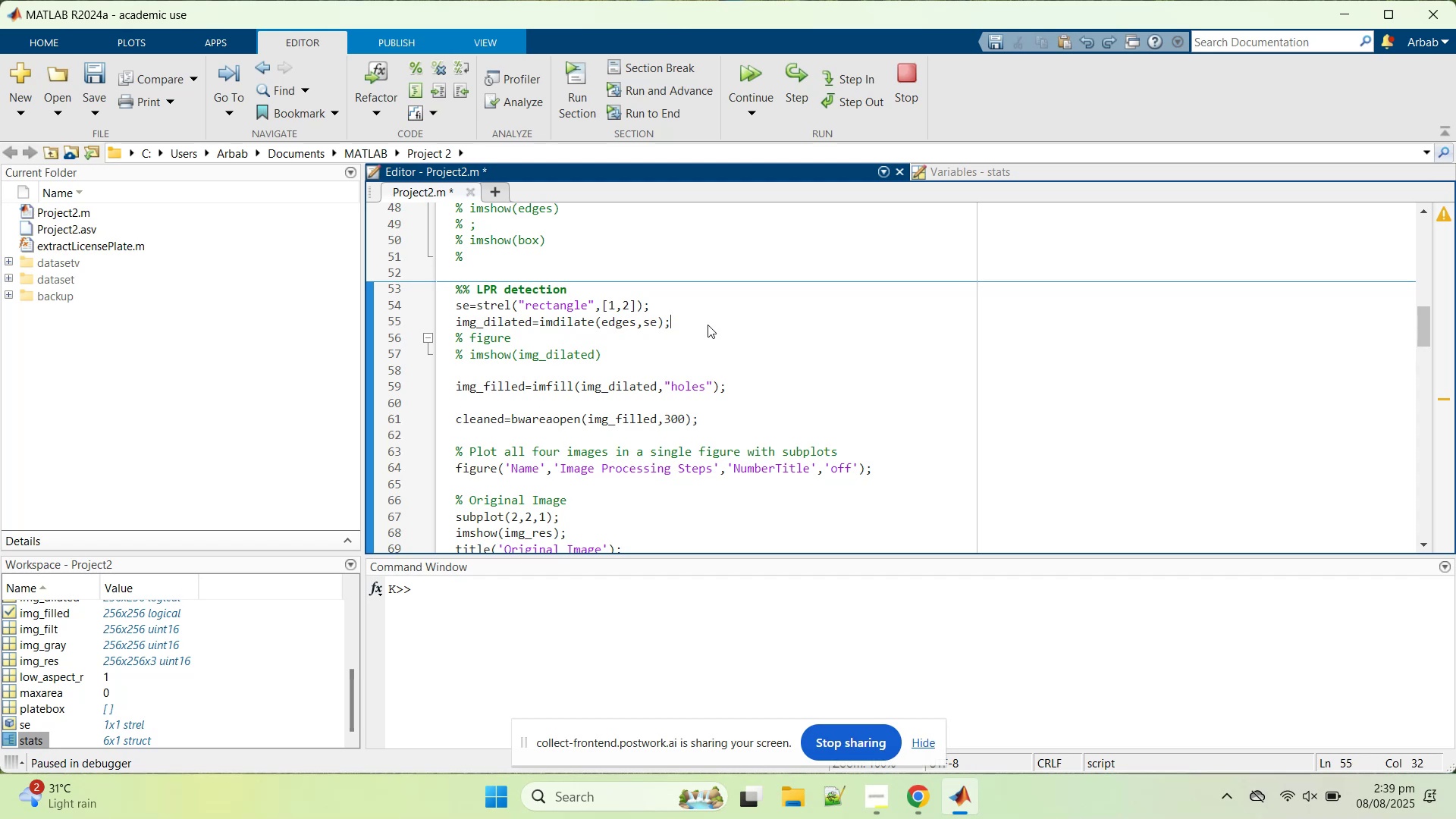 
key(Enter)
 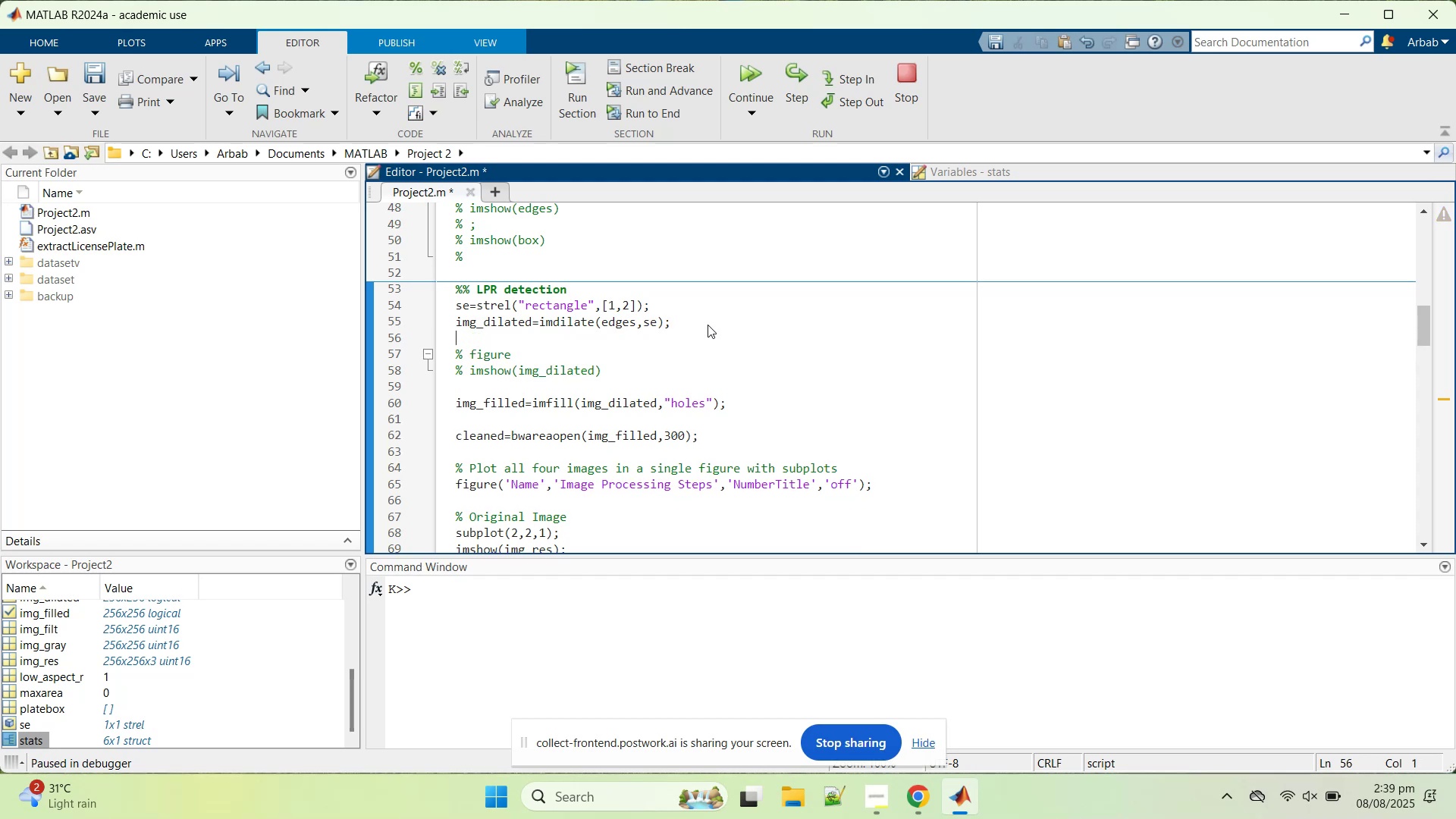 
key(Control+V)
 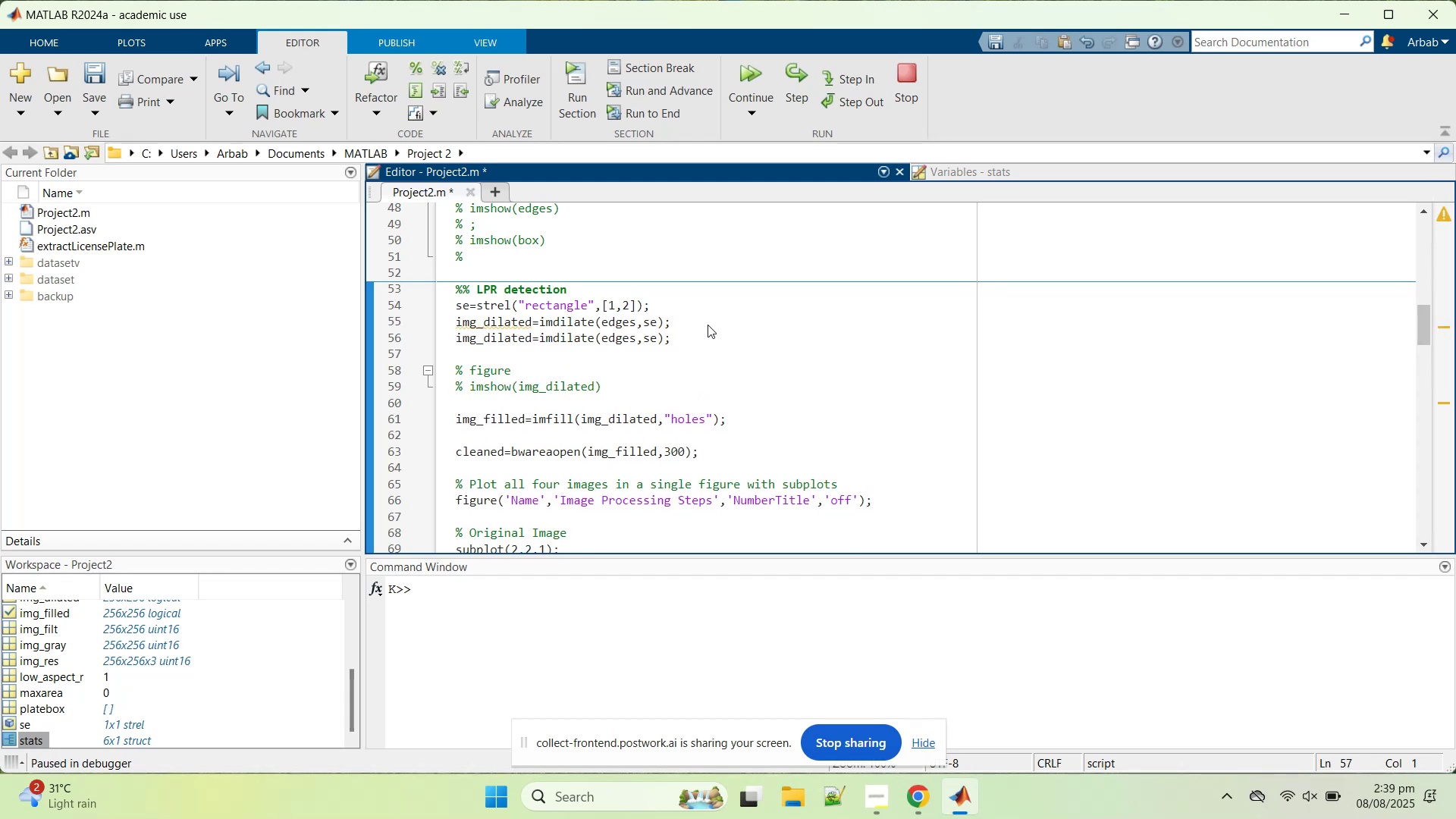 
hold_key(key=ArrowLeft, duration=0.84)
 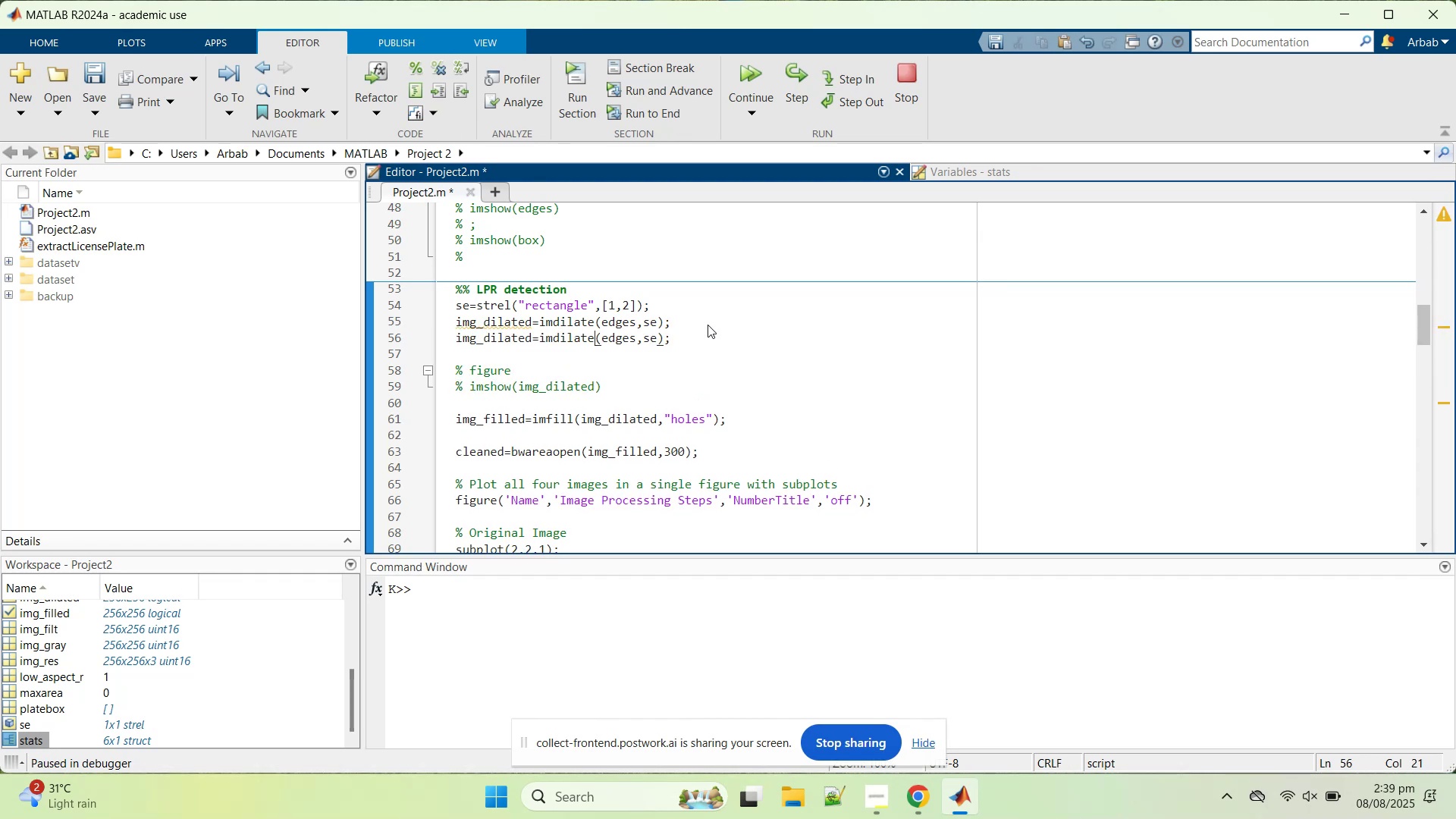 
key(Backspace)
key(Backspace)
key(Backspace)
key(Backspace)
key(Backspace)
type(ero)
key(Backspace)
key(Backspace)
key(Backspace)
key(Backspace)
key(Backspace)
key(Backspace)
type(ime)
 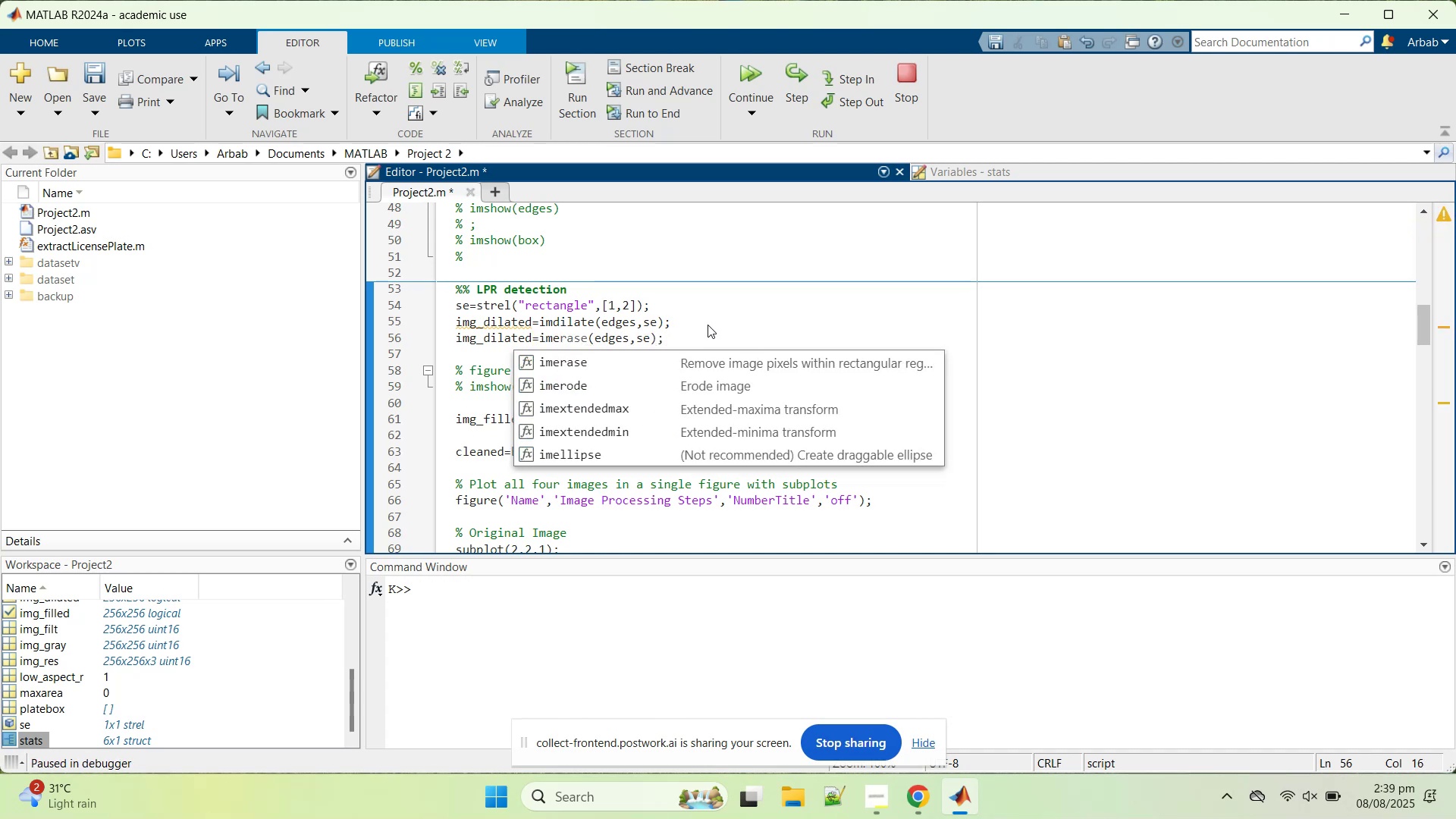 
key(ArrowDown)
 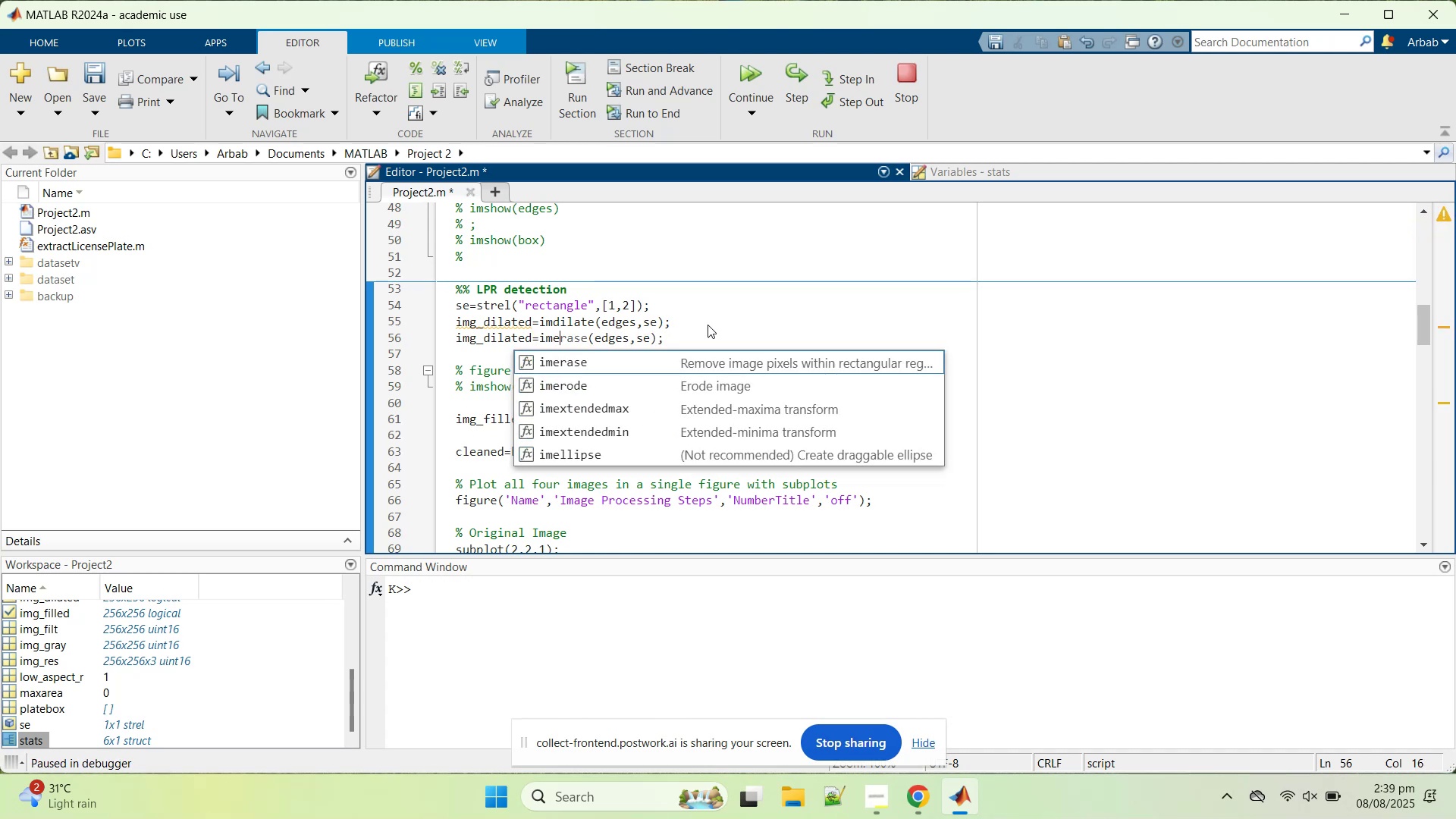 
key(ArrowDown)
 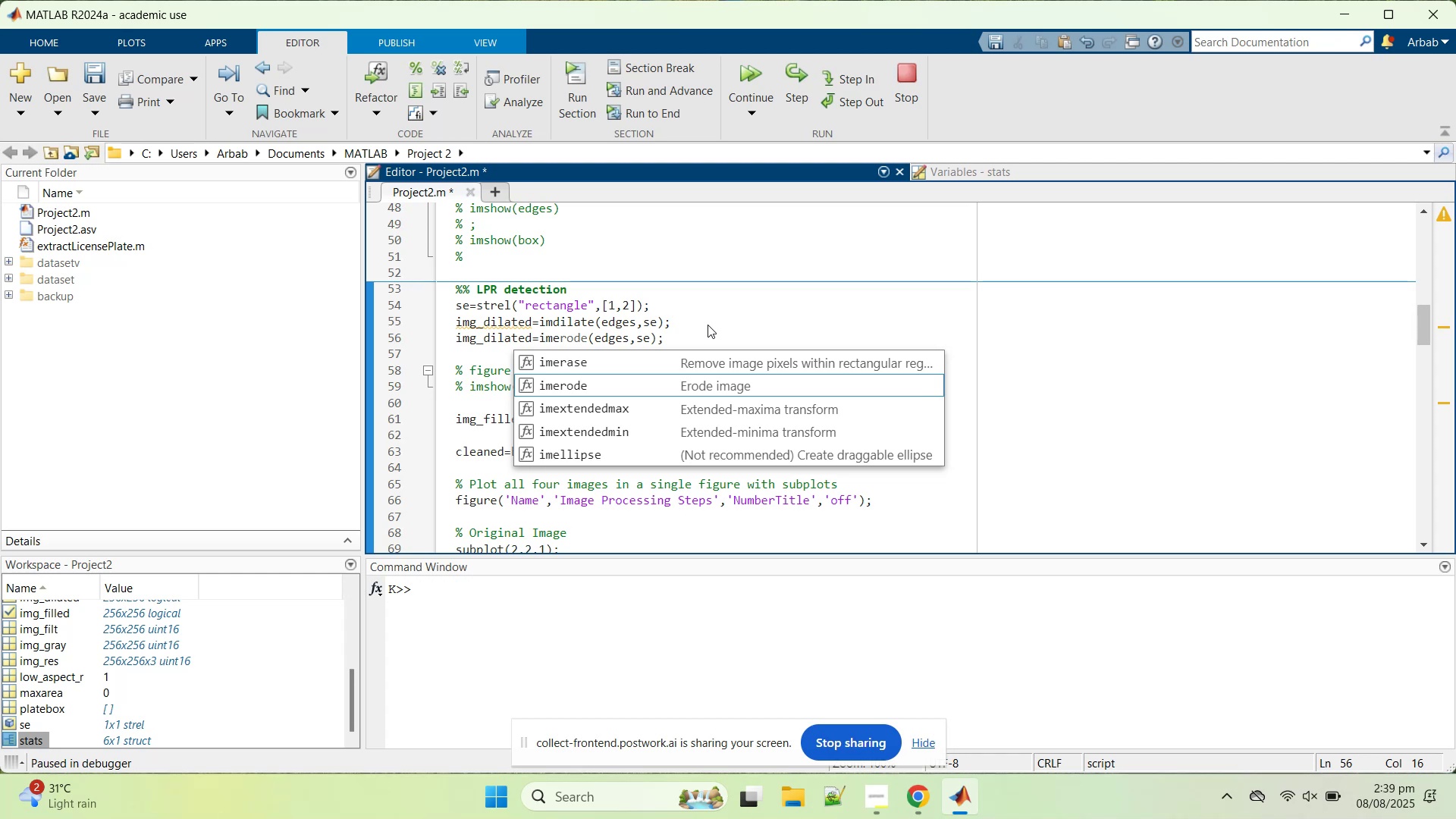 
key(ArrowUp)
 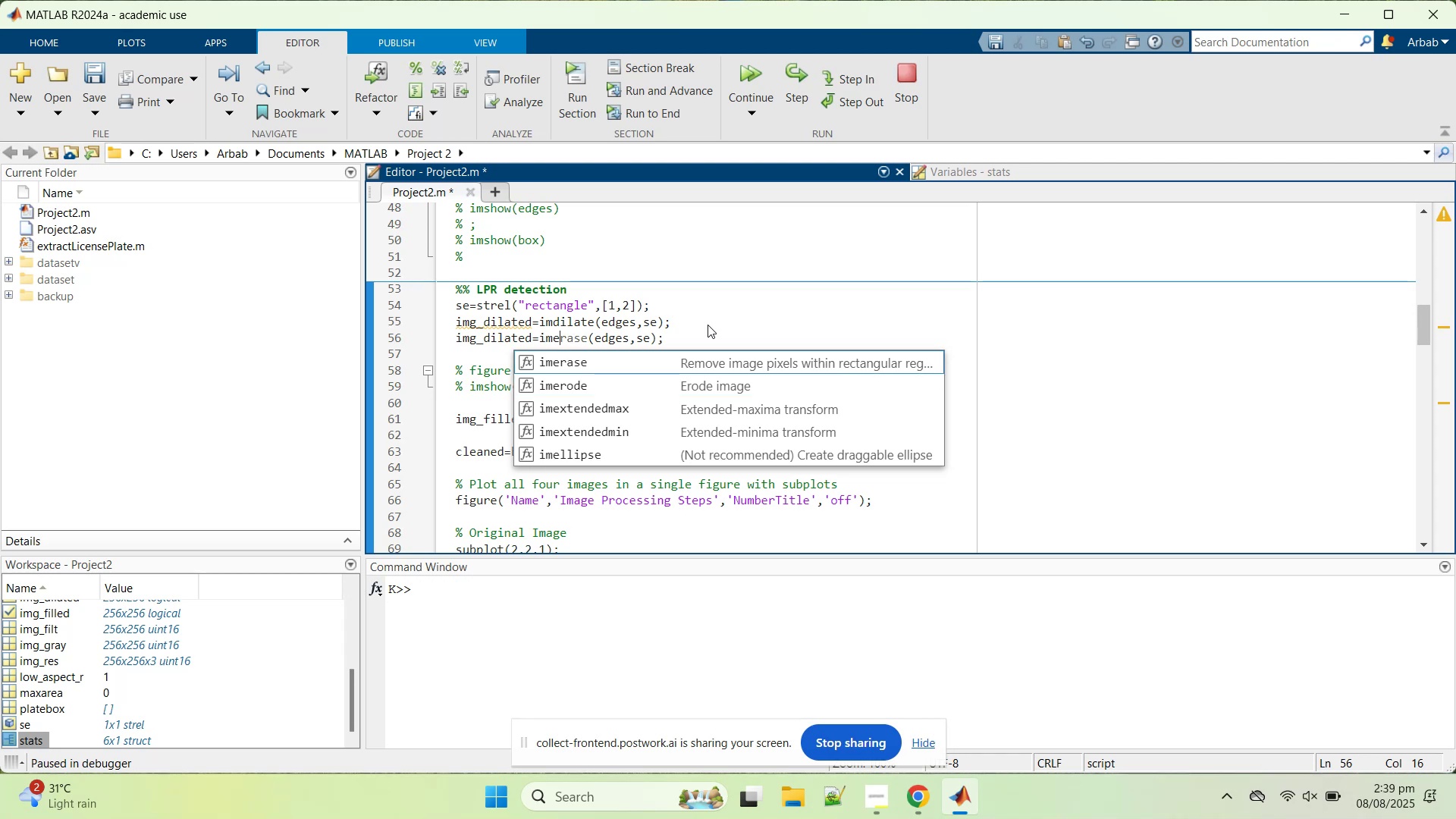 
key(ArrowDown)
 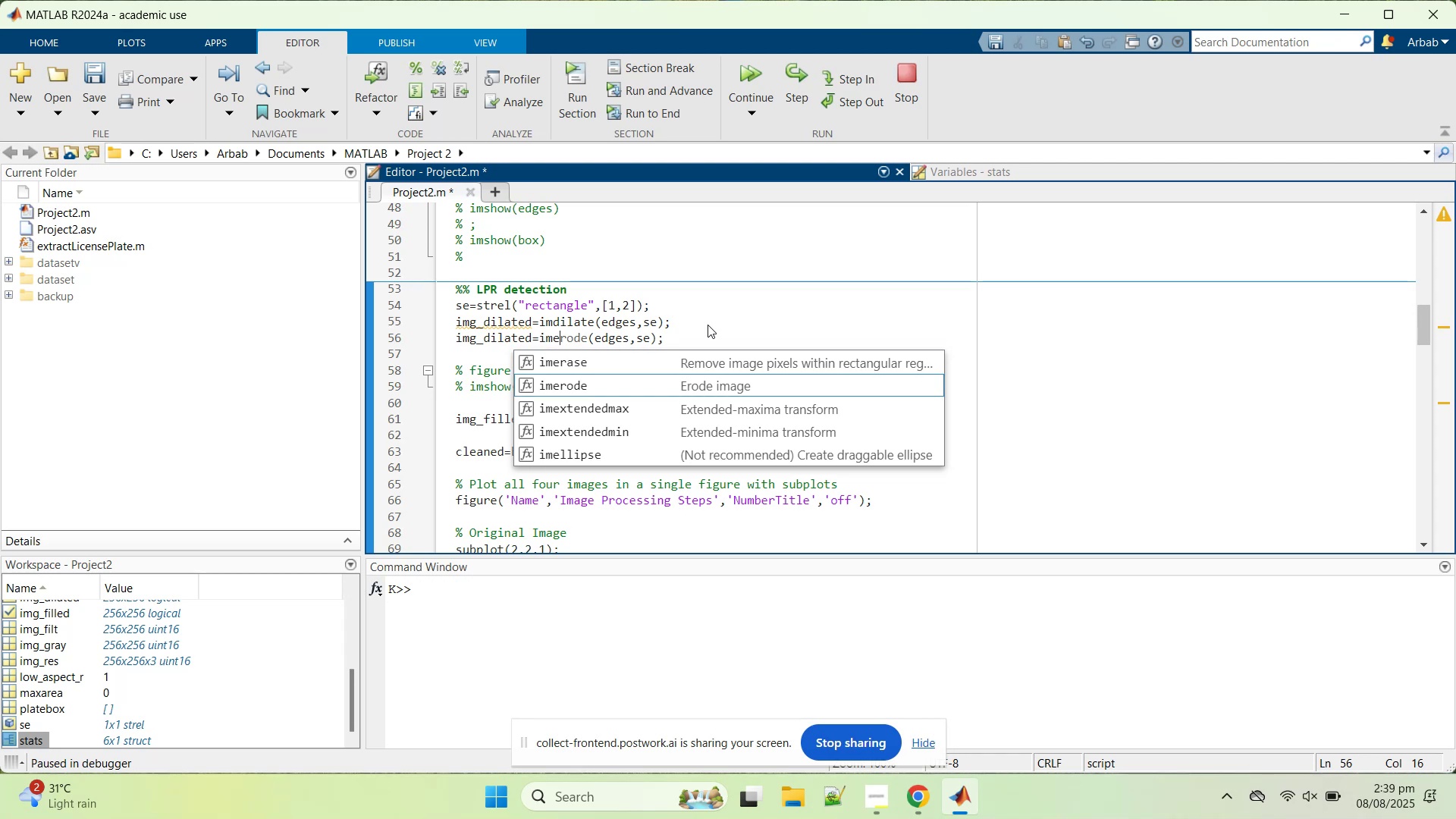 
key(Enter)
 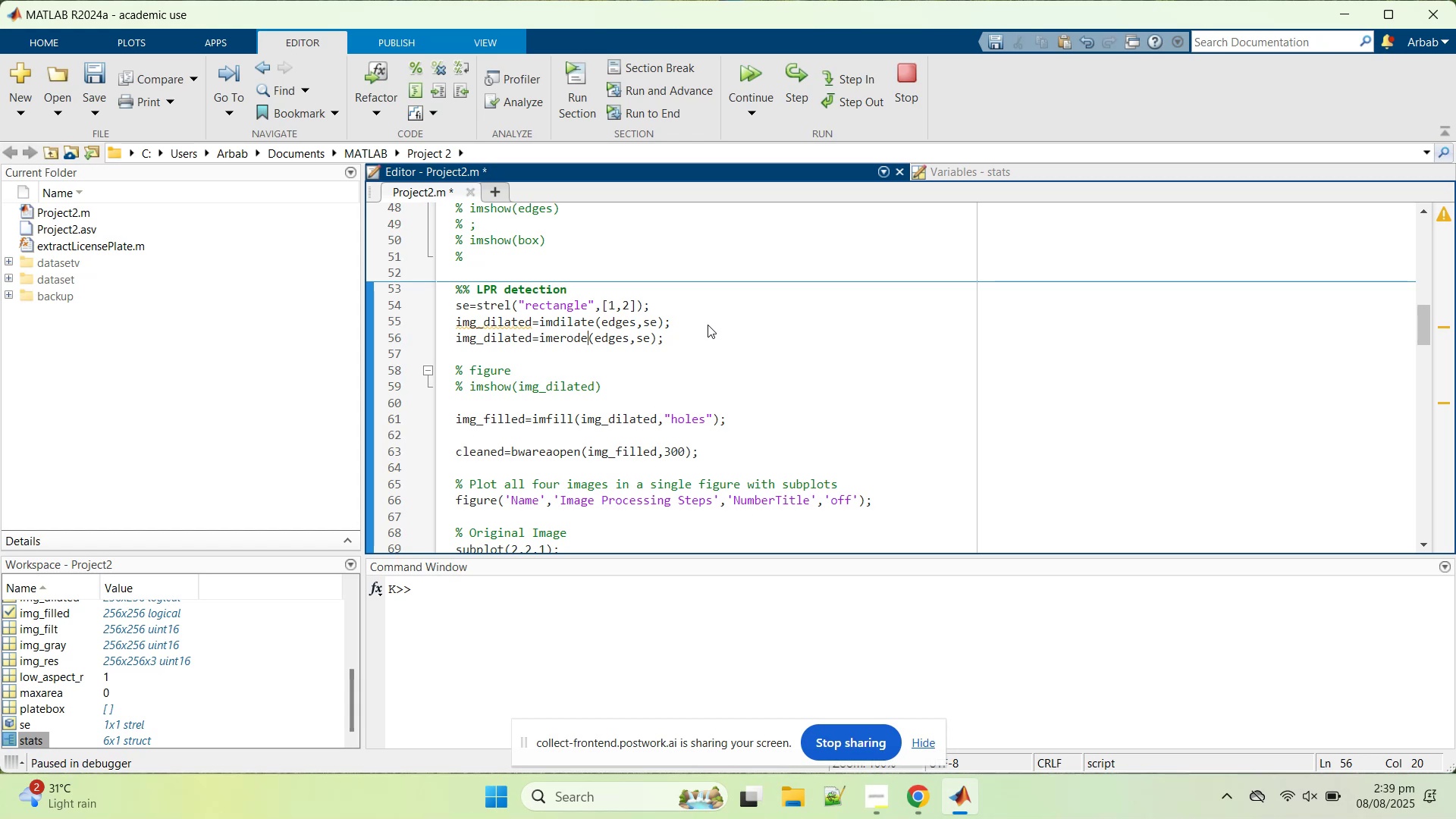 
wait(9.49)
 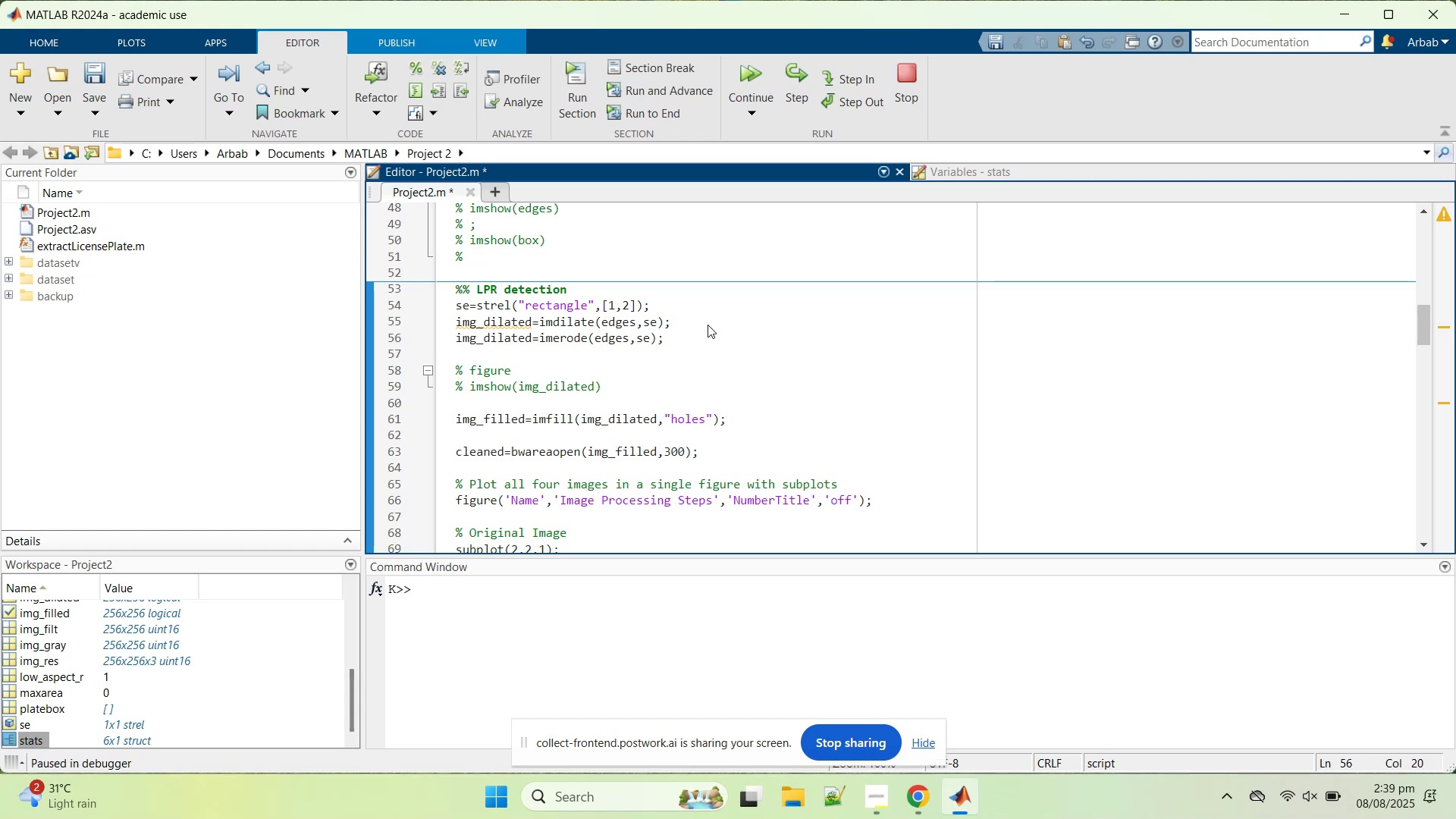 
key(Control+R)
 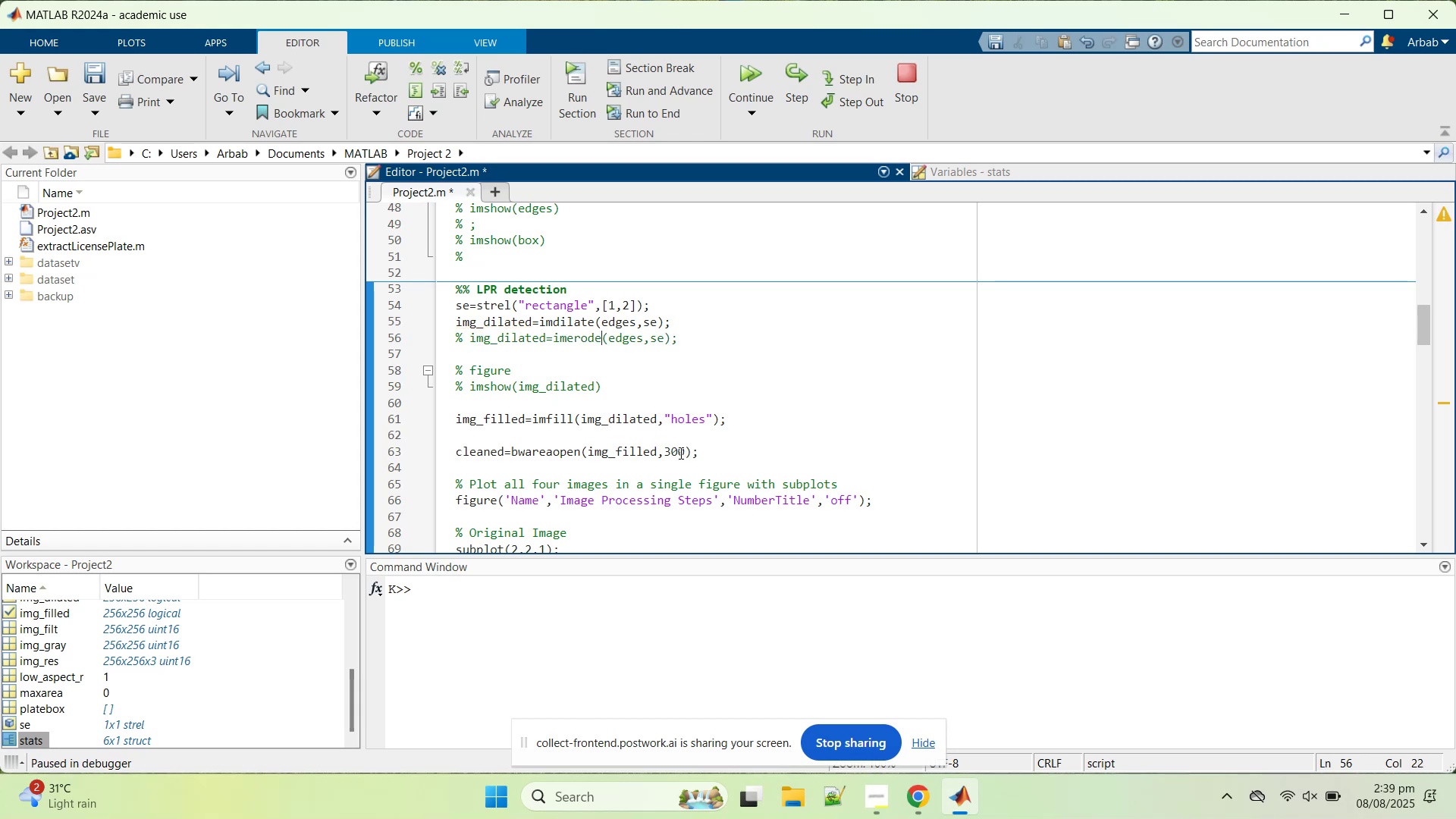 
left_click_drag(start_coordinate=[671, 445], to_coordinate=[664, 451])
 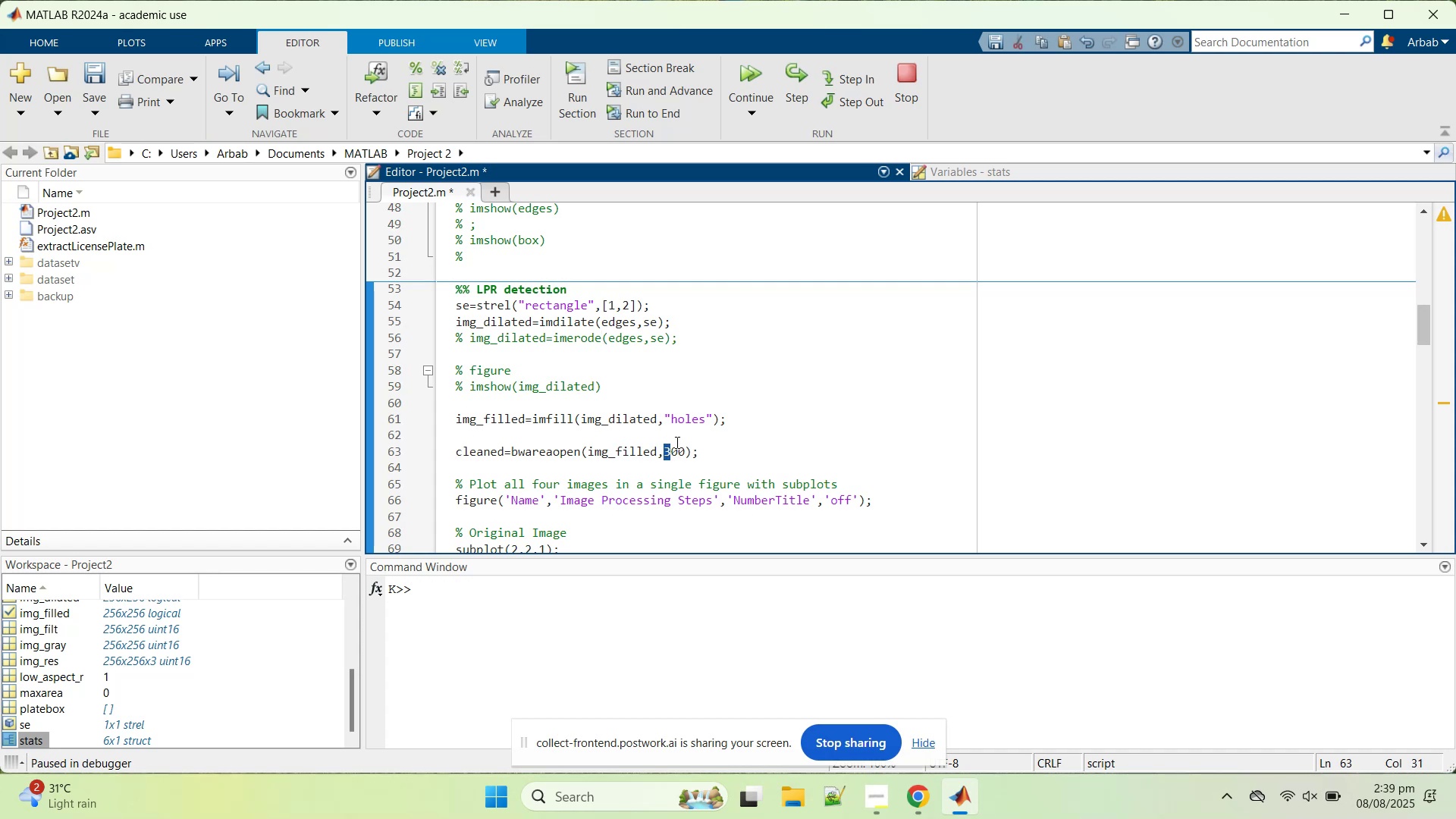 
key(4)
 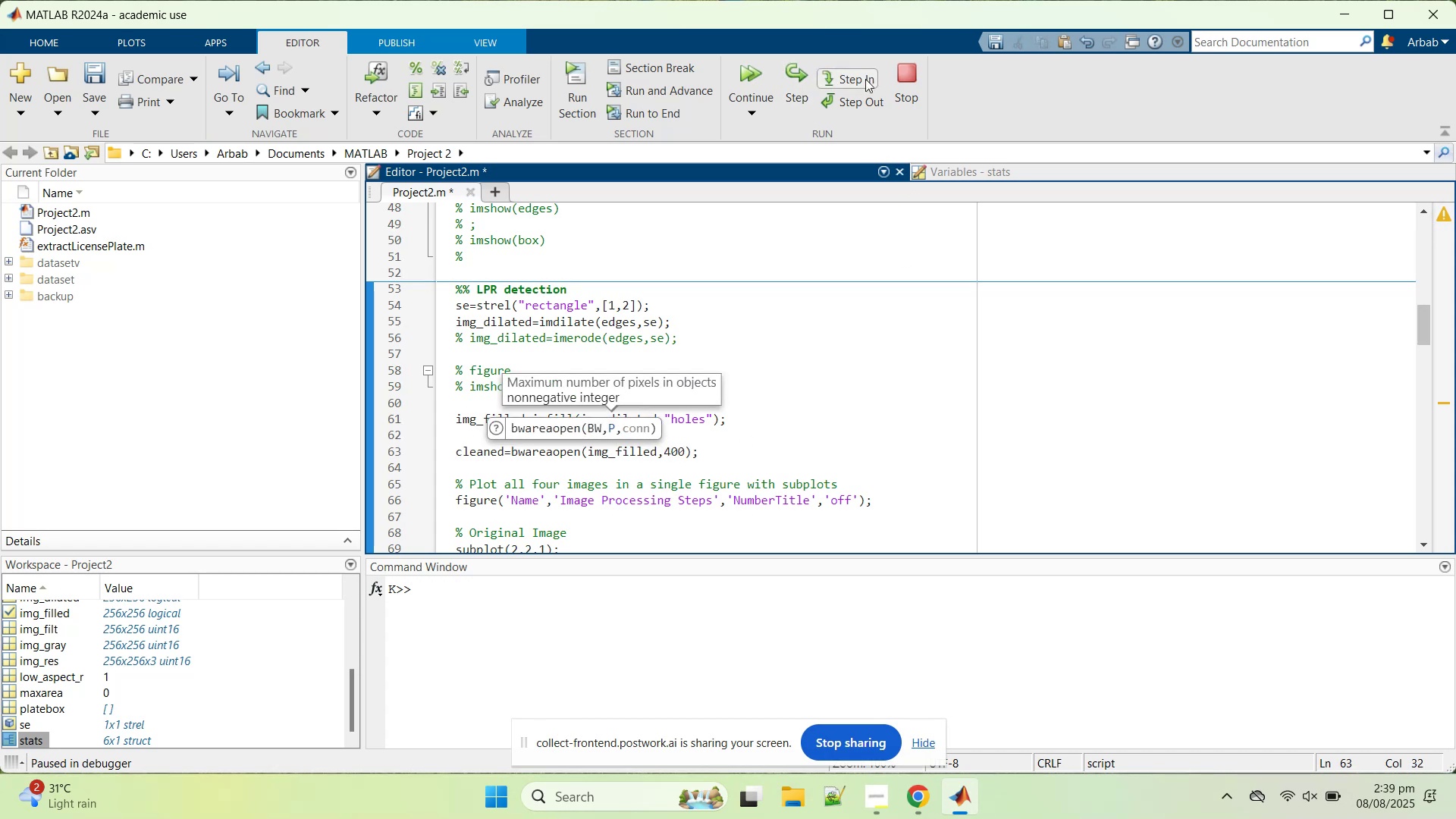 
left_click([894, 92])
 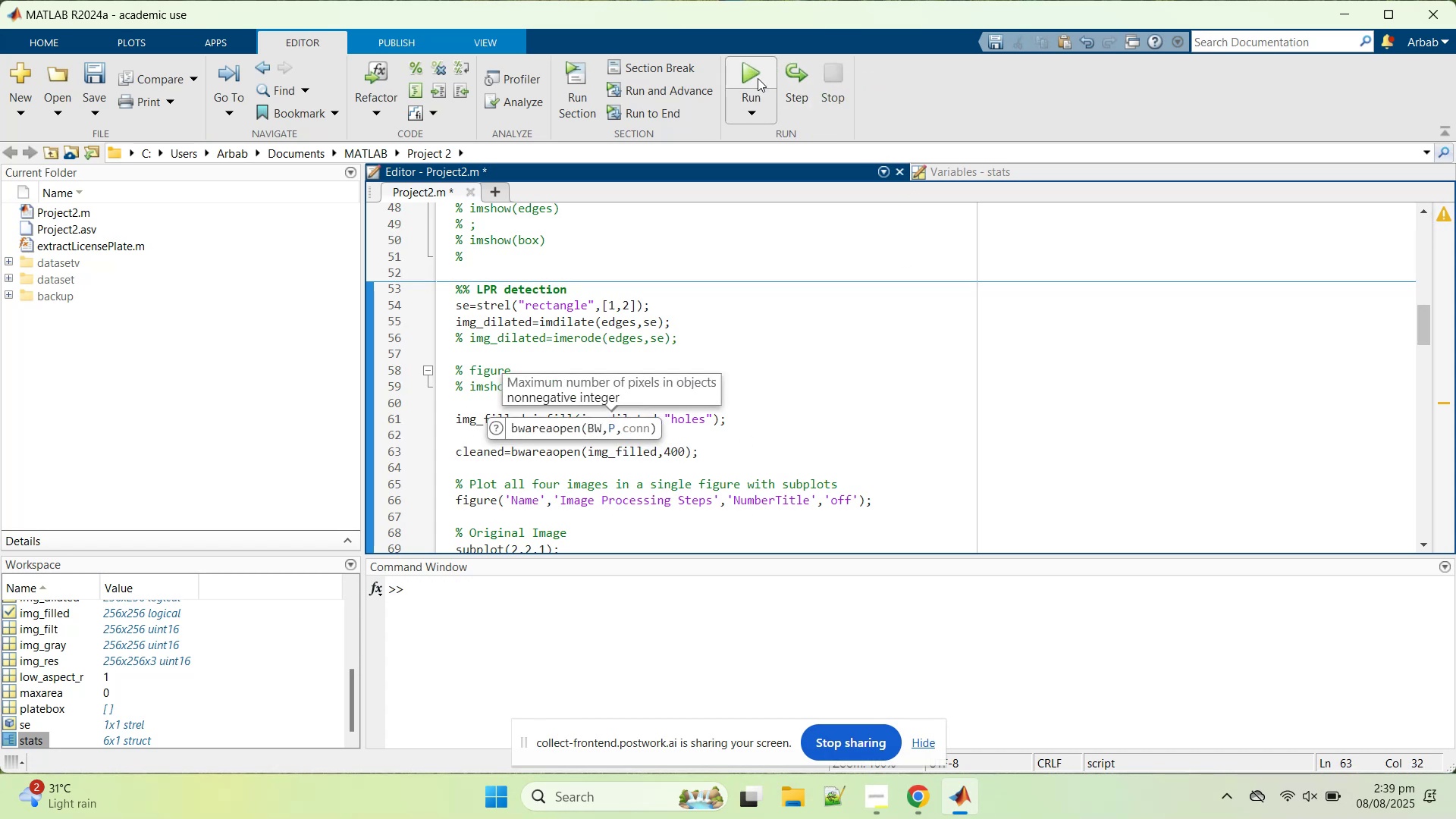 
left_click([757, 78])
 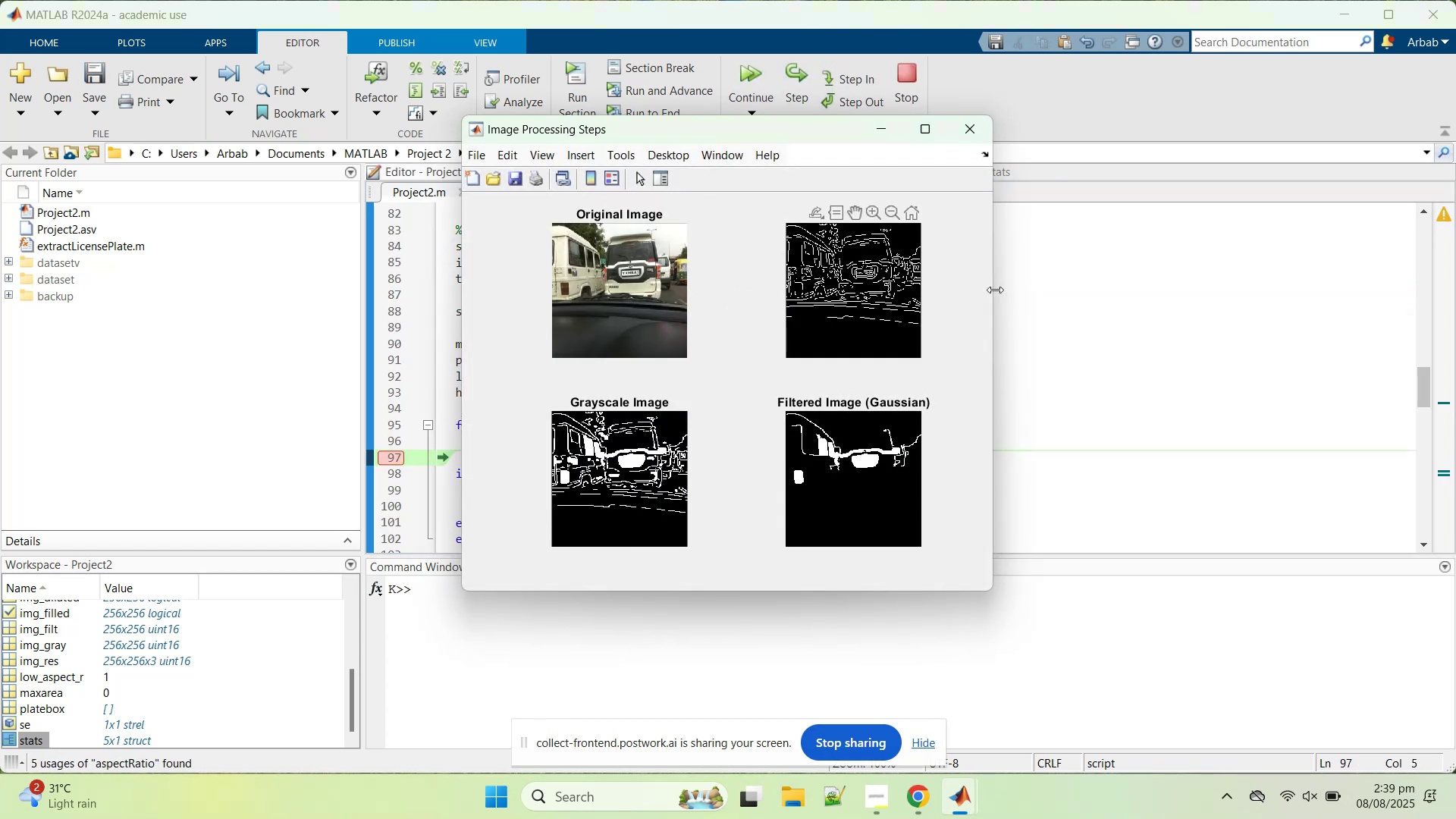 
scroll: coordinate [752, 381], scroll_direction: up, amount: 5.0
 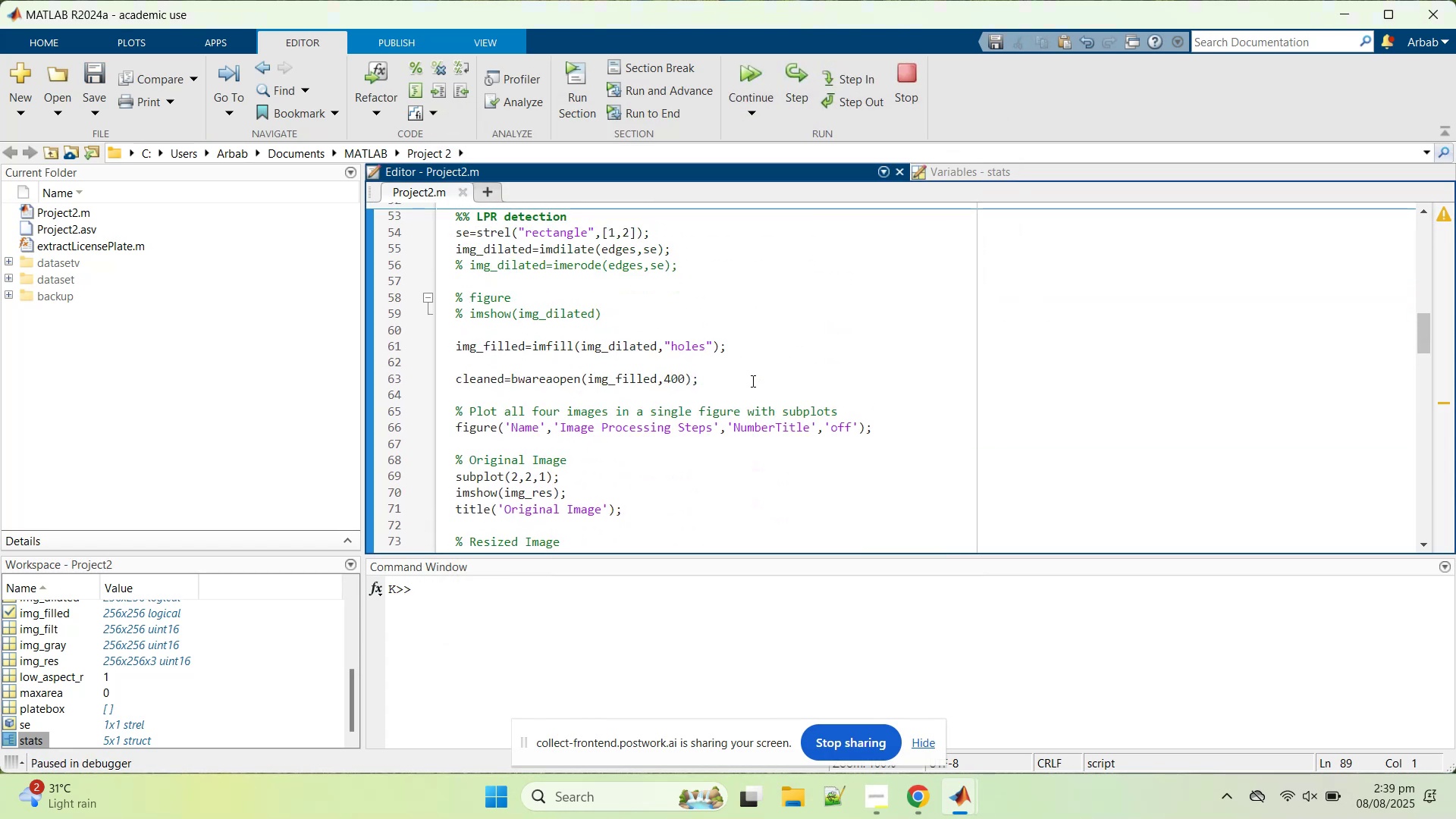 
scroll: coordinate [752, 381], scroll_direction: none, amount: 0.0
 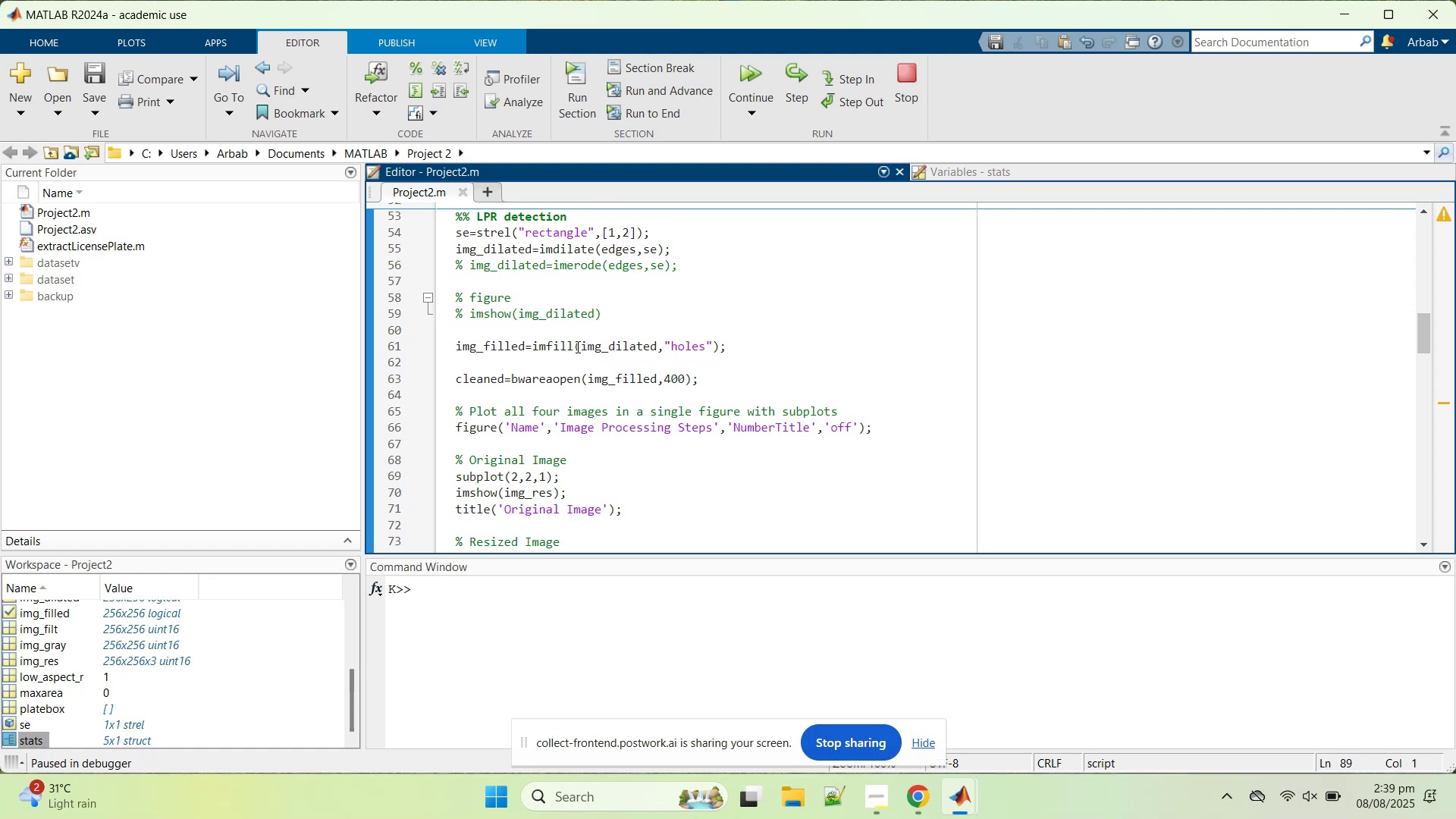 
left_click([573, 334])
 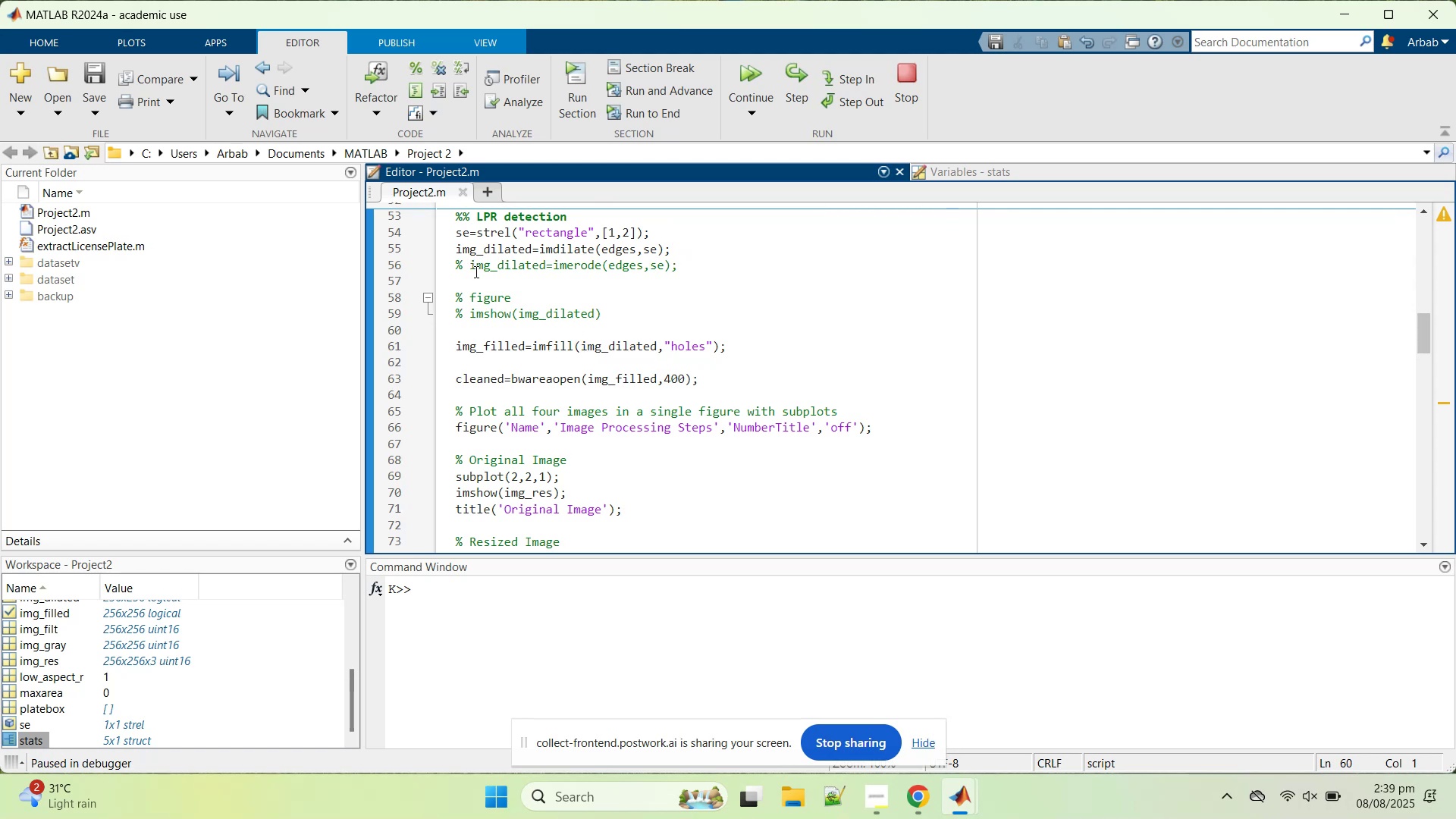 
left_click([465, 264])
 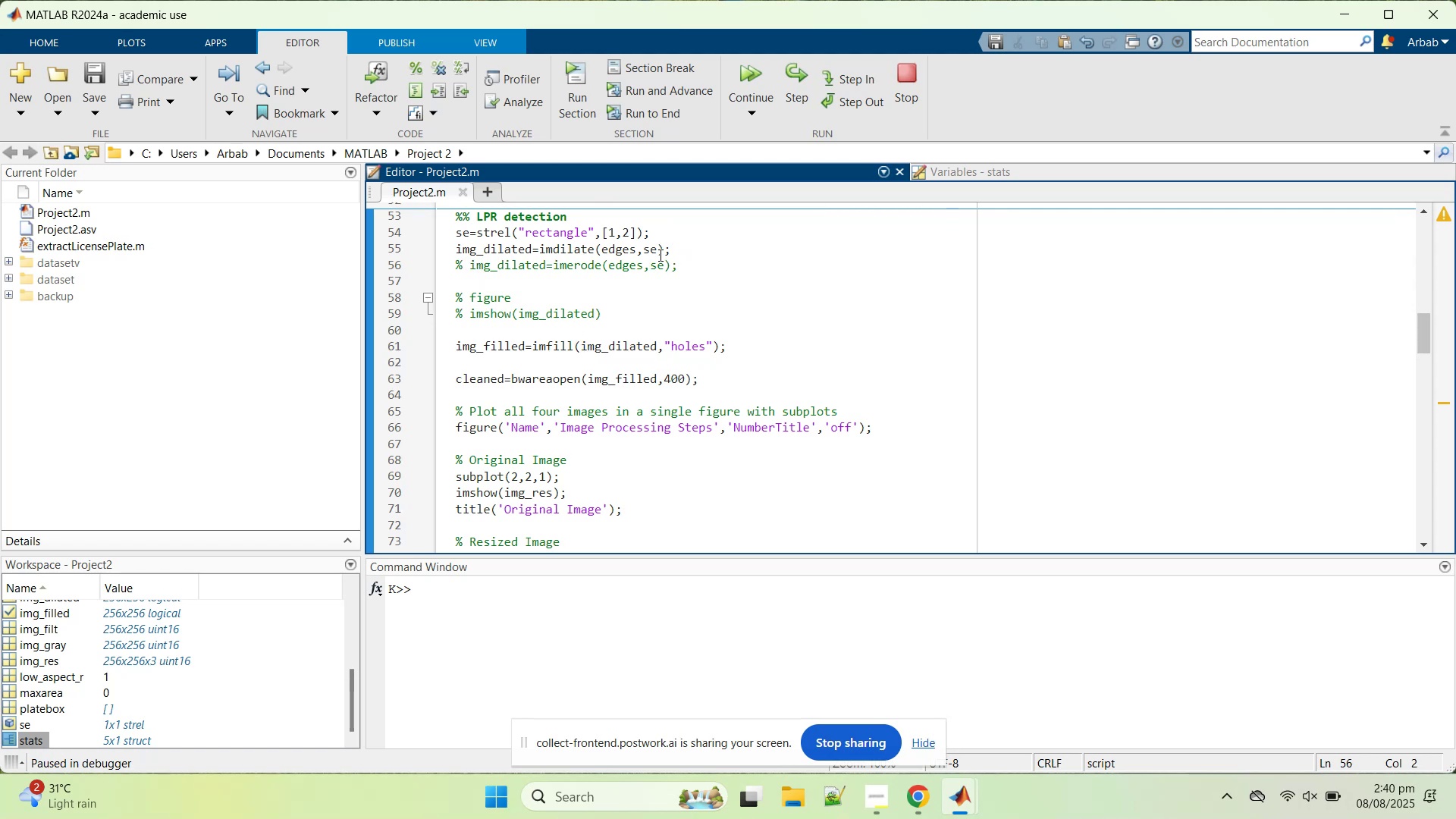 
key(Backspace)
 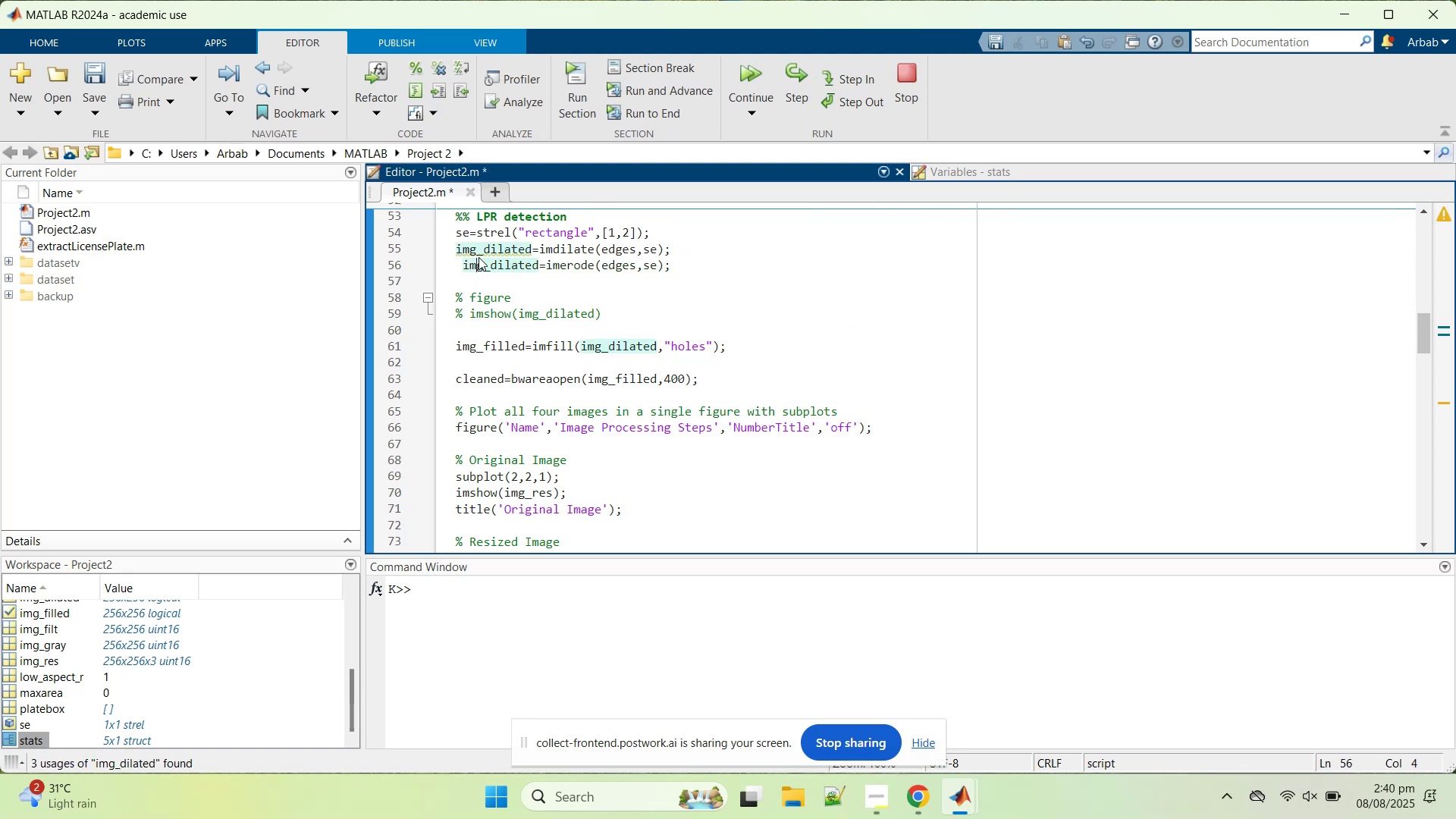 
double_click([477, 244])
 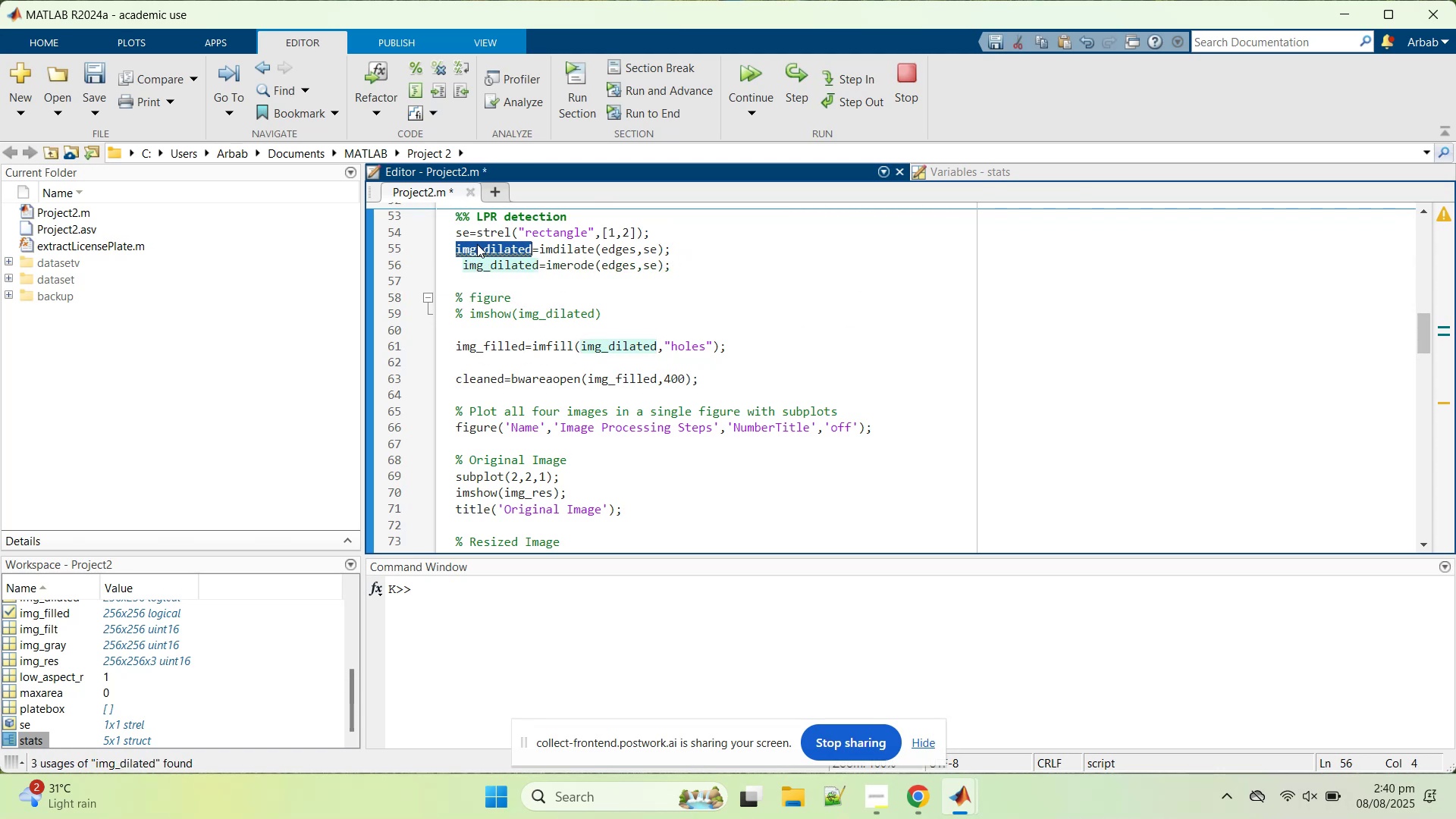 
key(Control+C)
 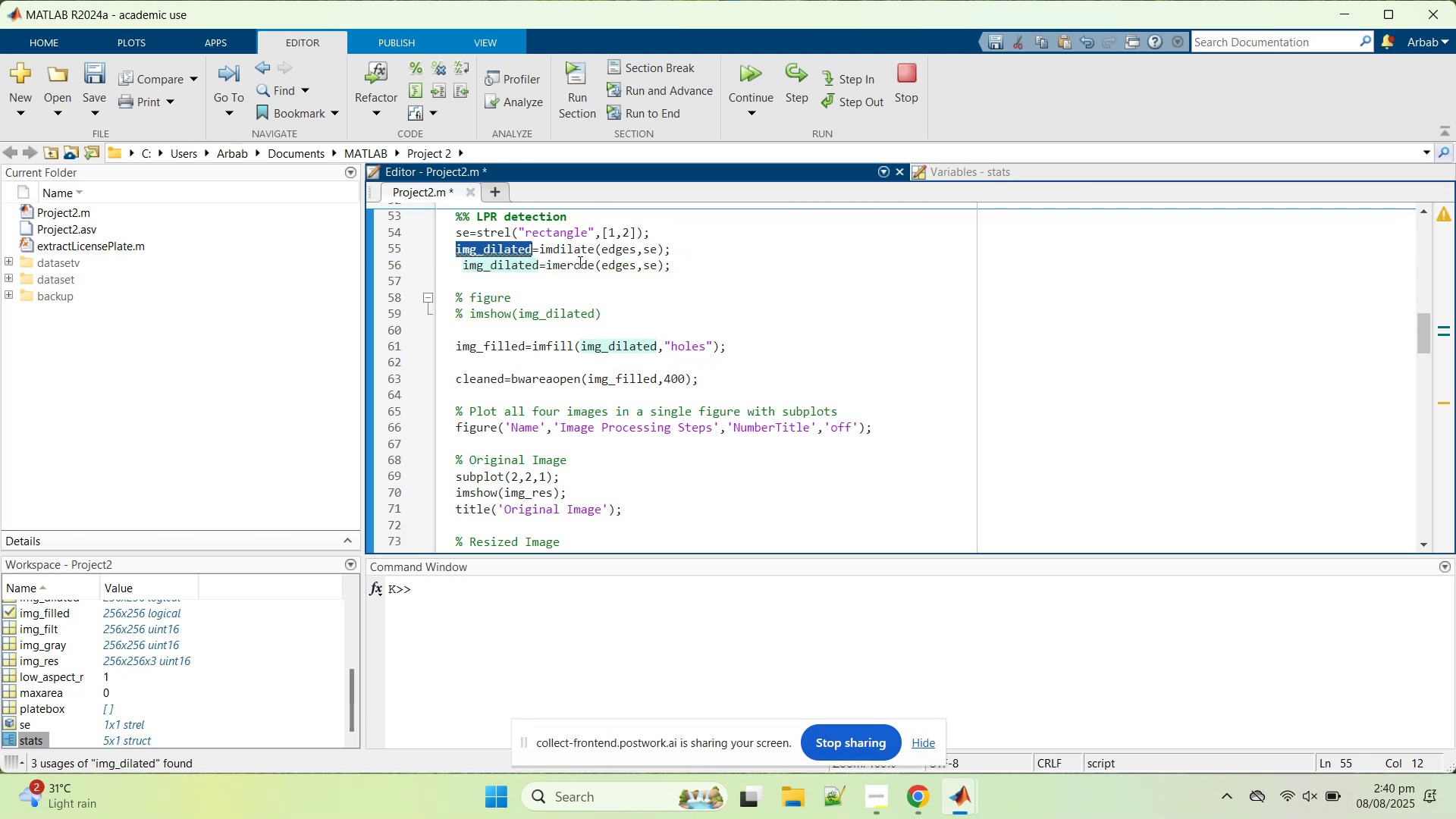 
double_click([579, 262])
 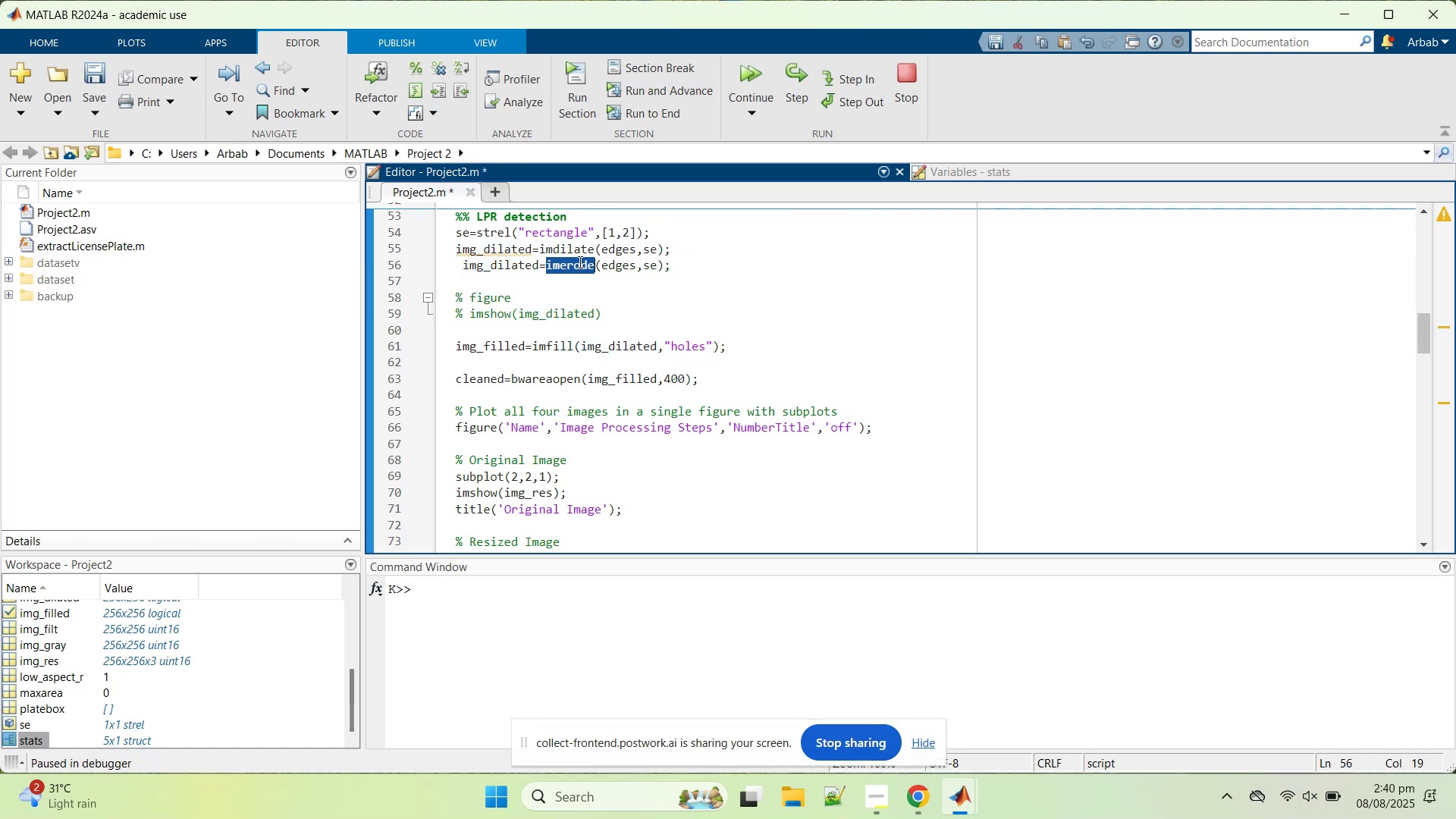 
key(Control+V)
 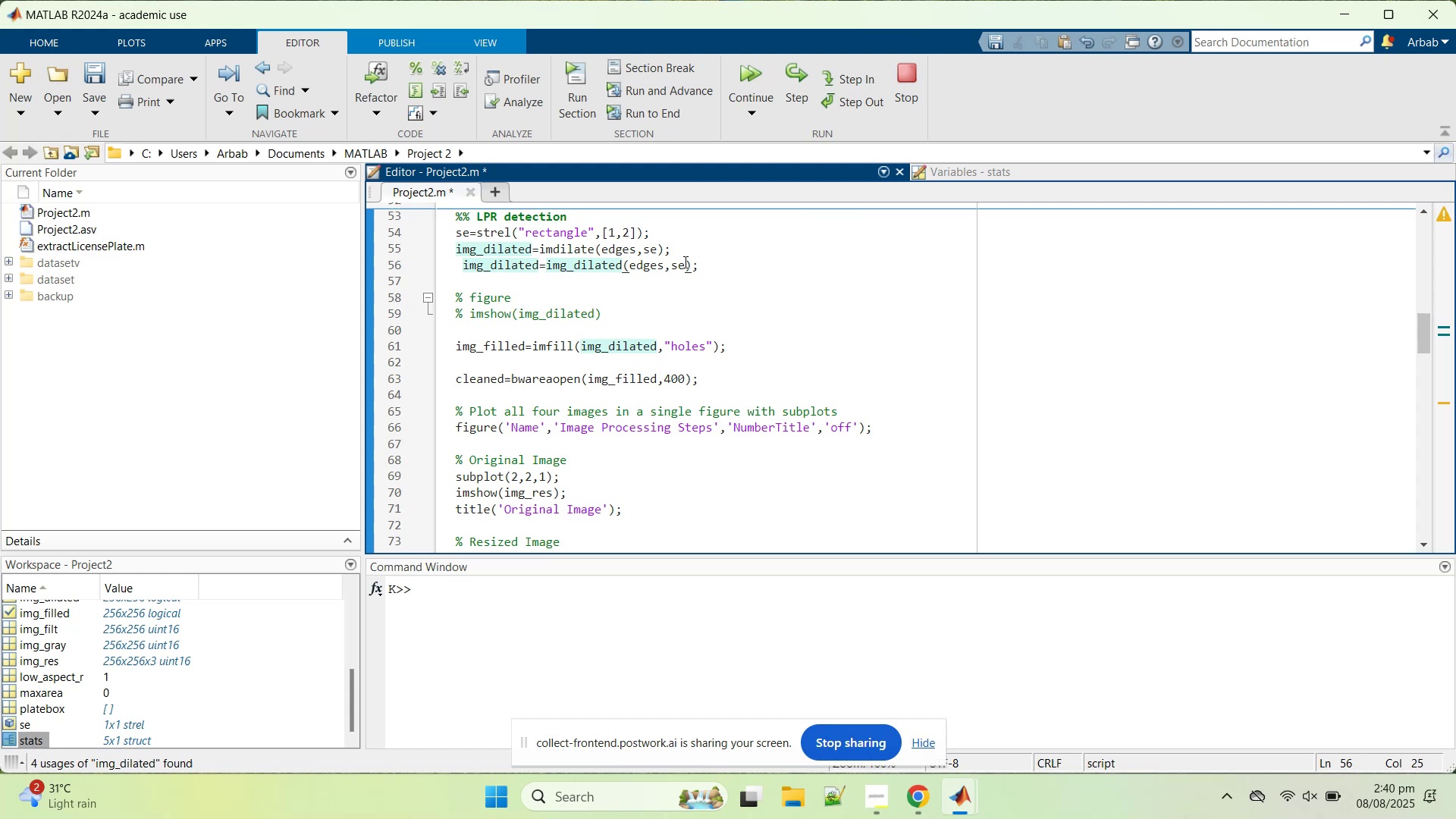 
left_click_drag(start_coordinate=[684, 262], to_coordinate=[669, 263])
 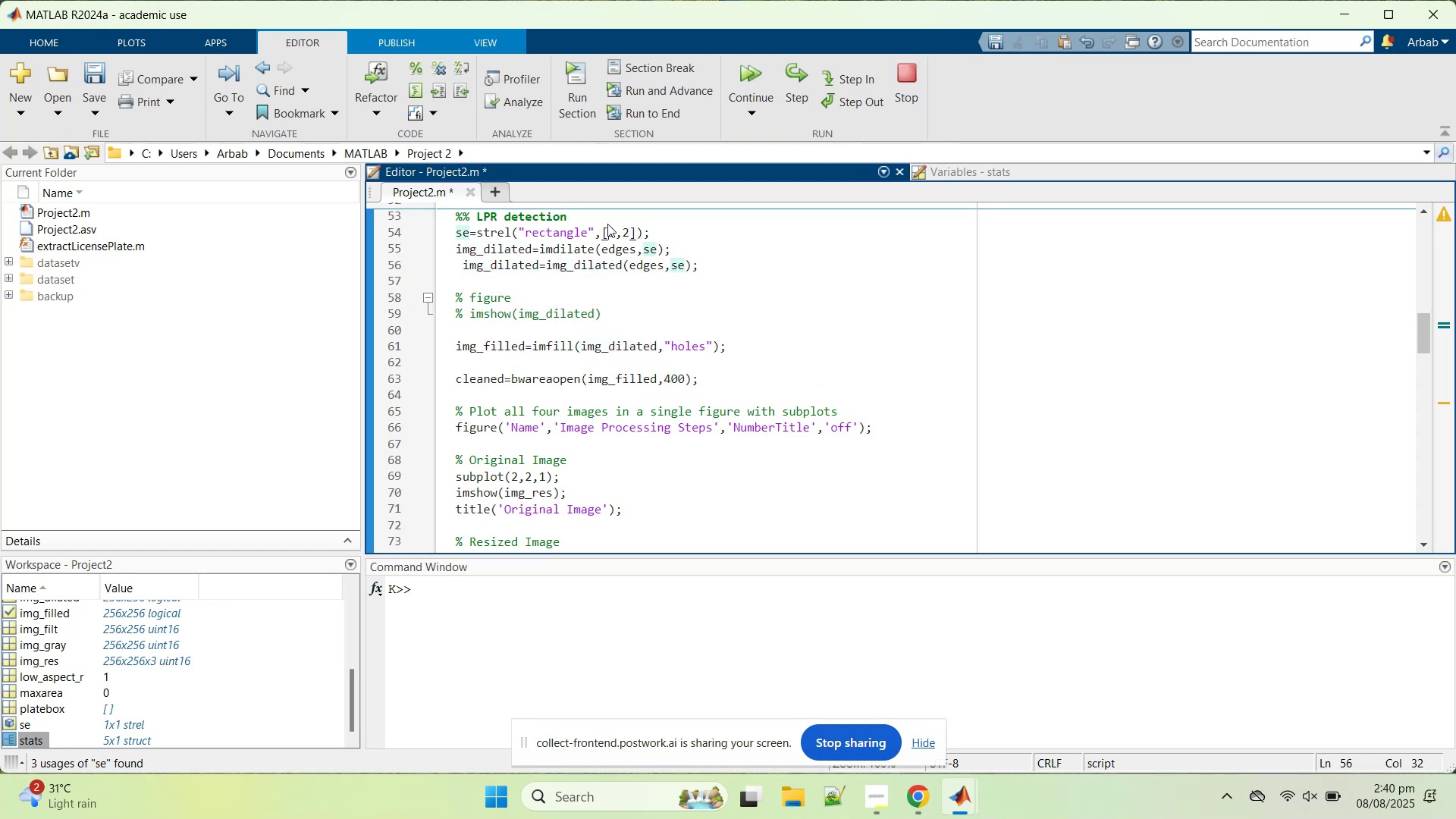 
double_click([607, 224])
 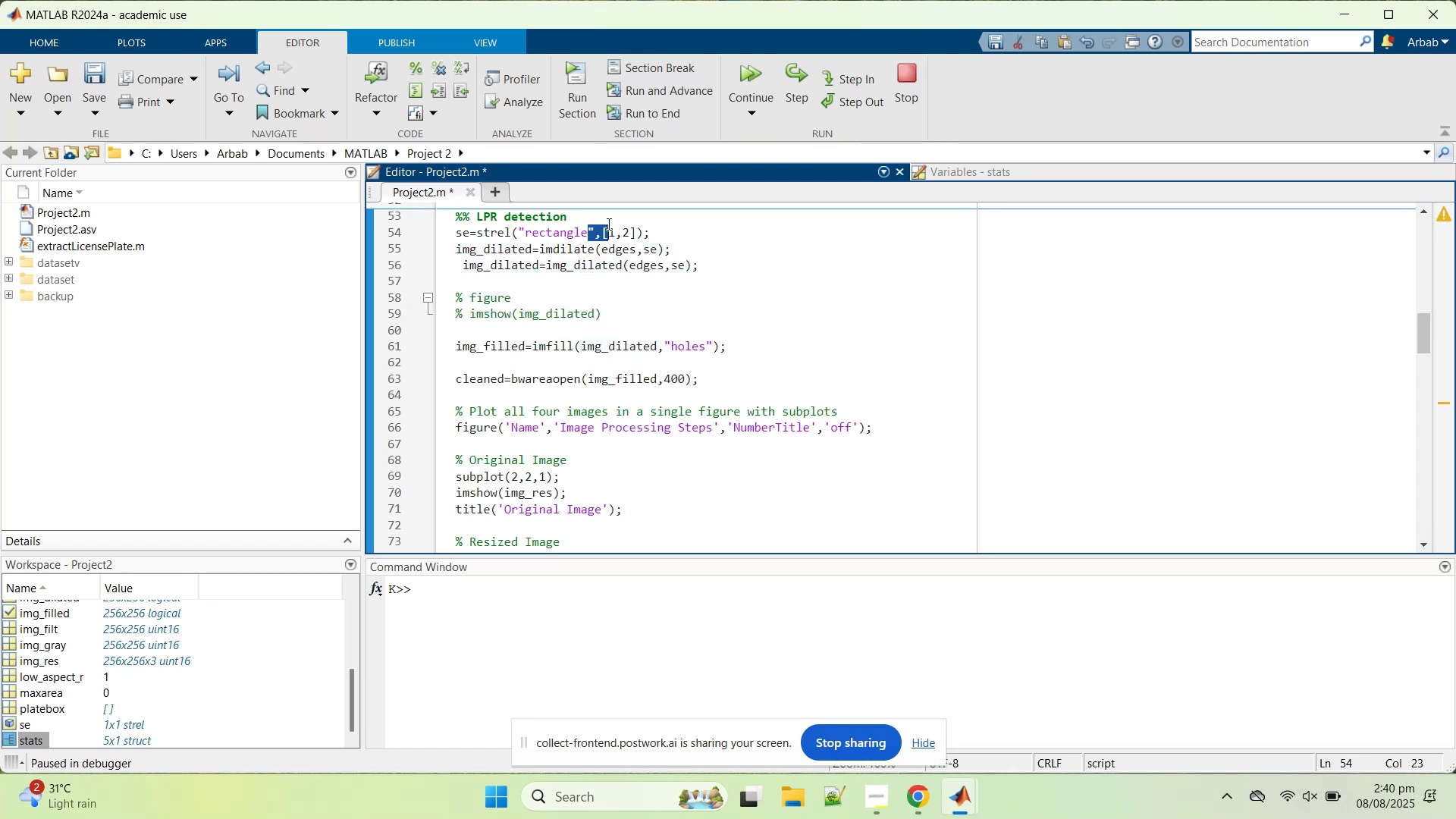 
triple_click([607, 224])
 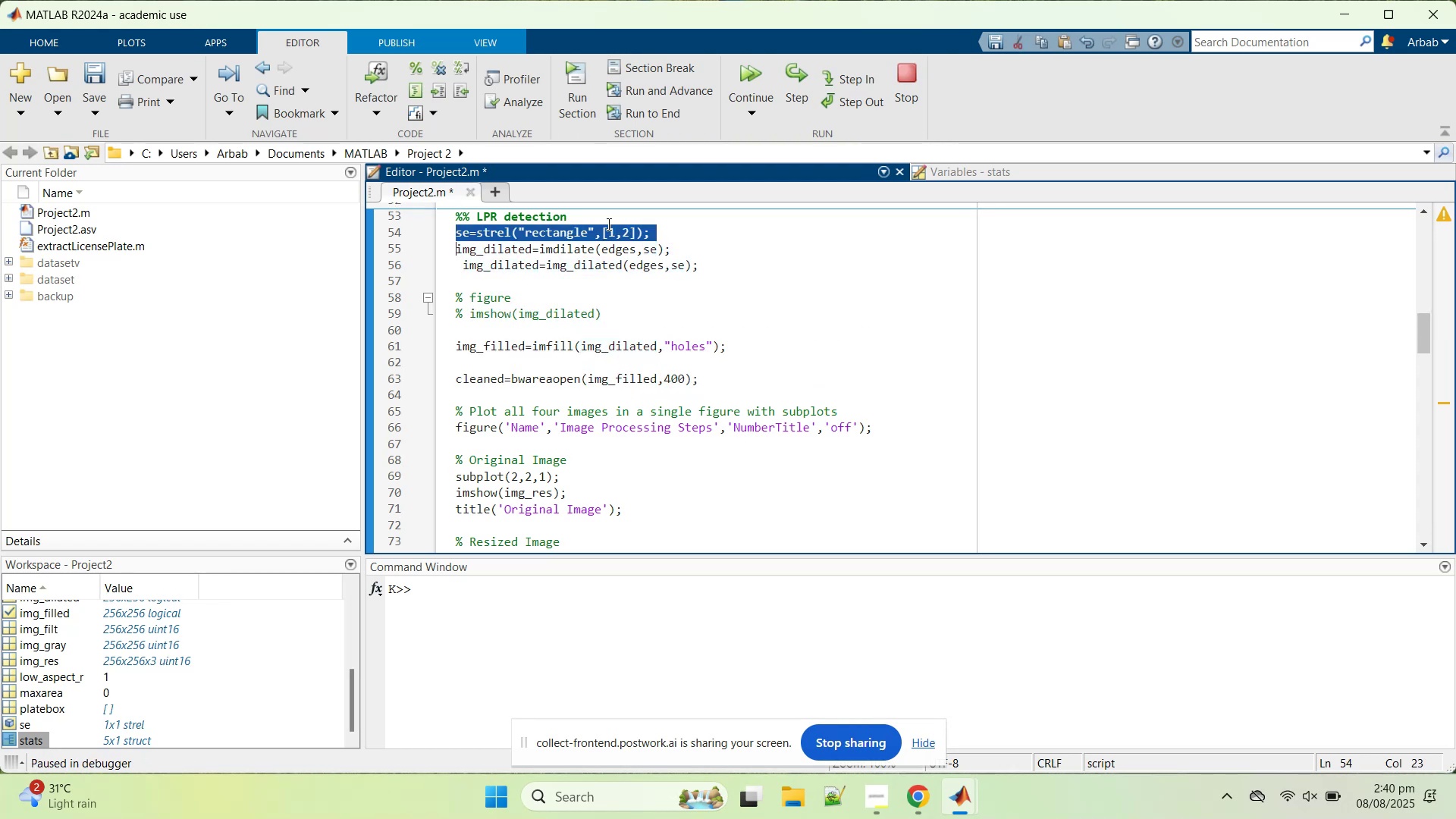 
key(Control+C)
 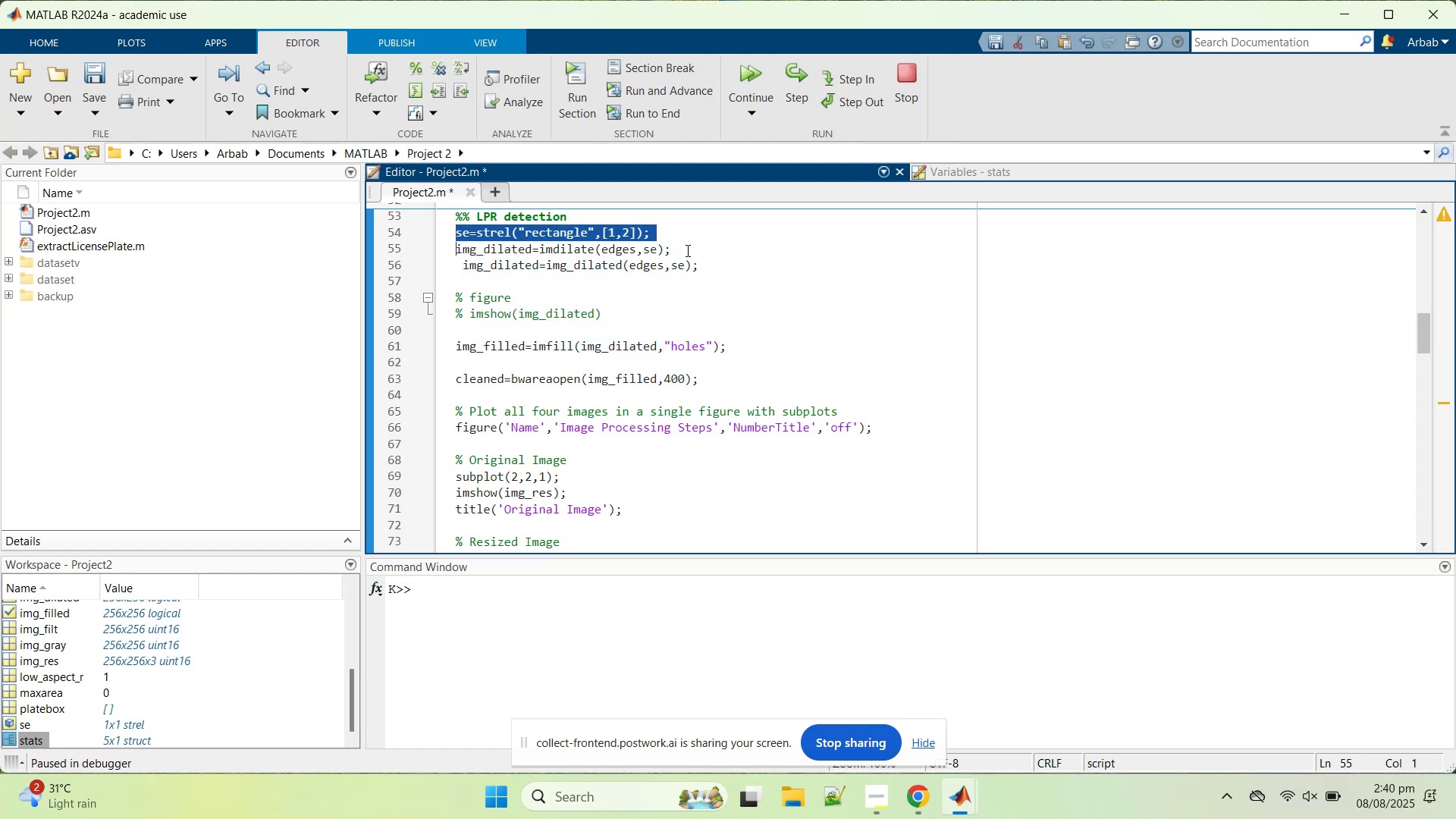 
left_click([686, 250])
 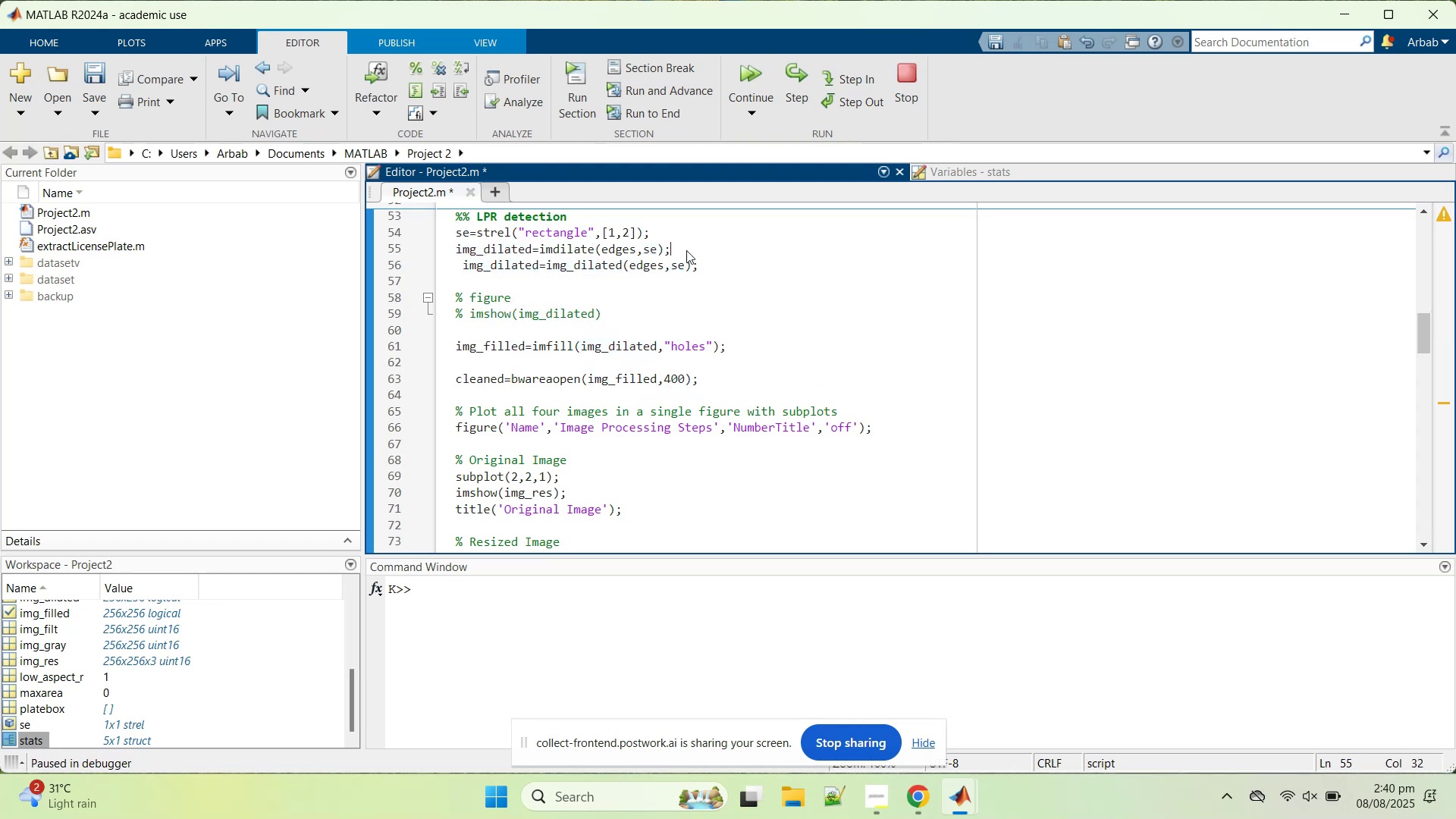 
key(Enter)
 